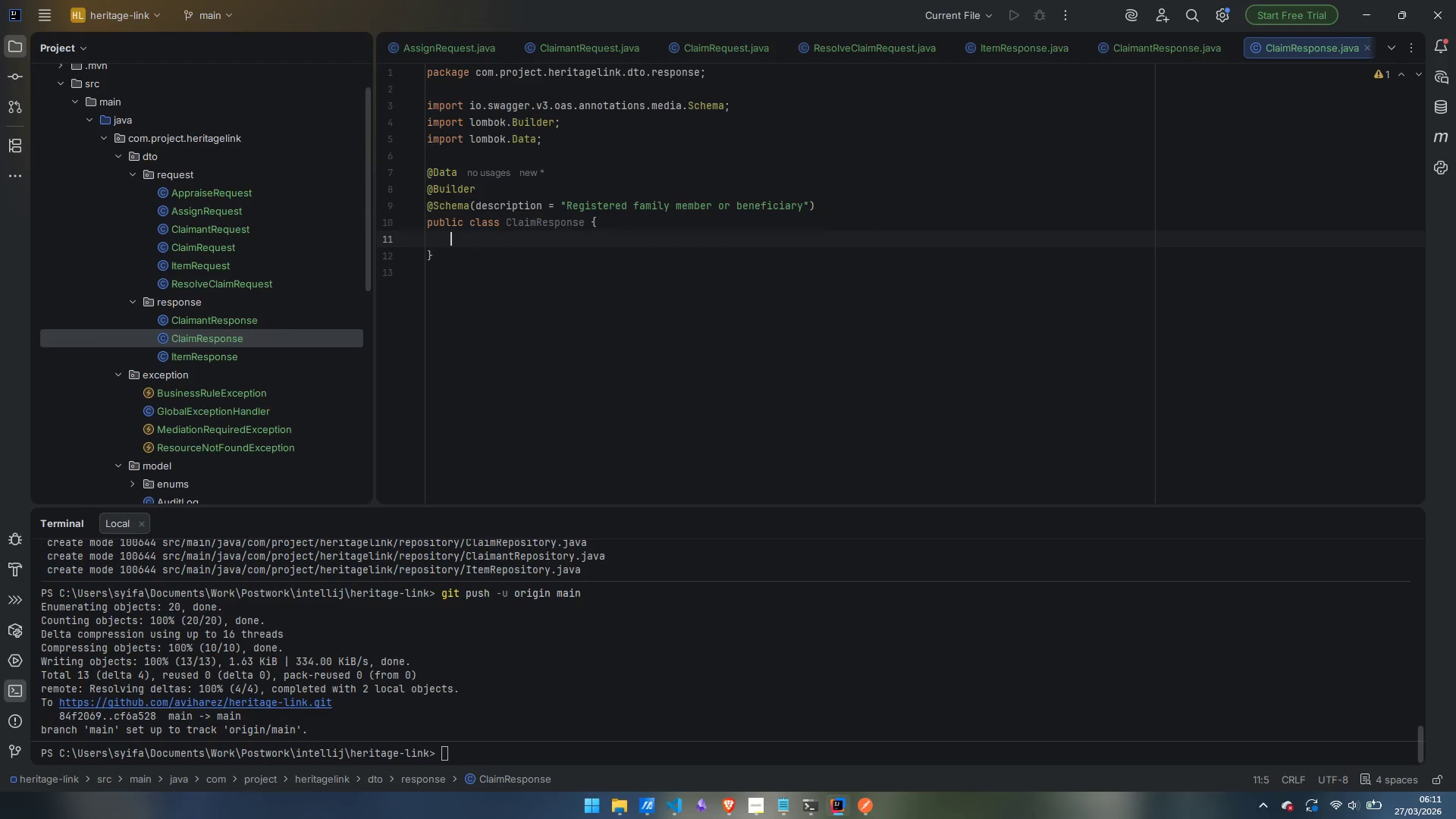 
key(Enter)
 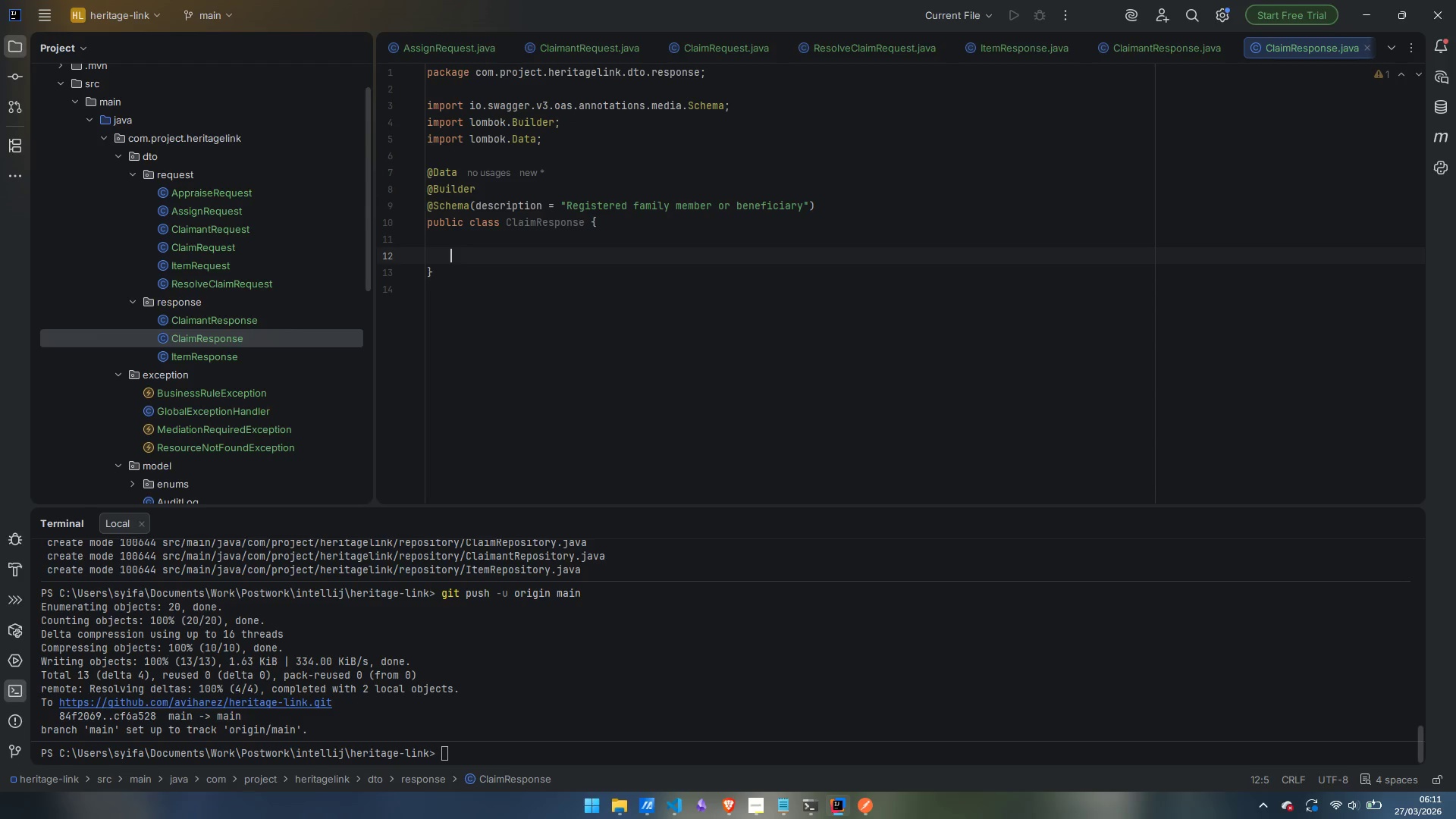 
key(Enter)
 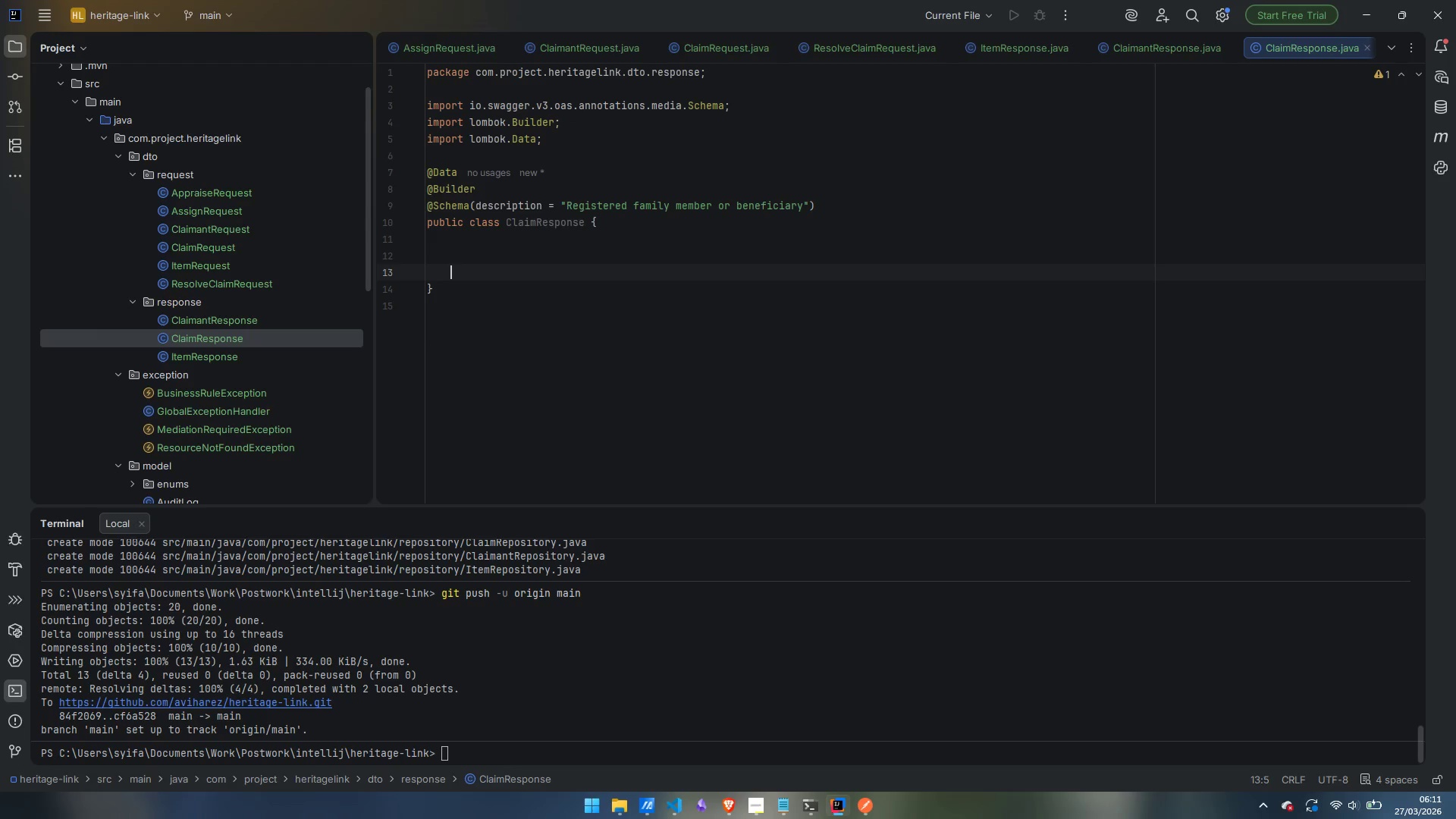 
key(ArrowUp)
 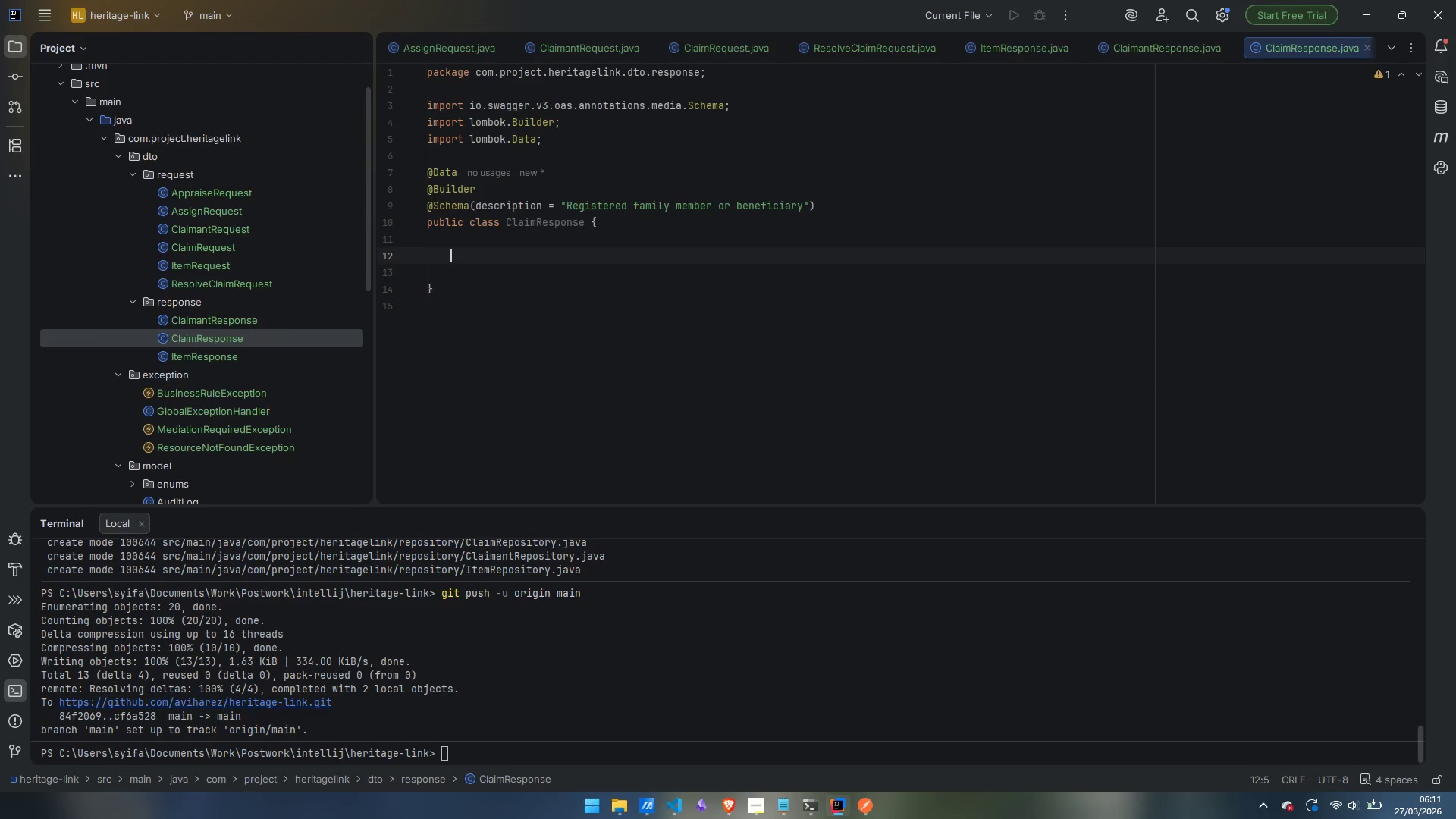 
type(private Long id;)
 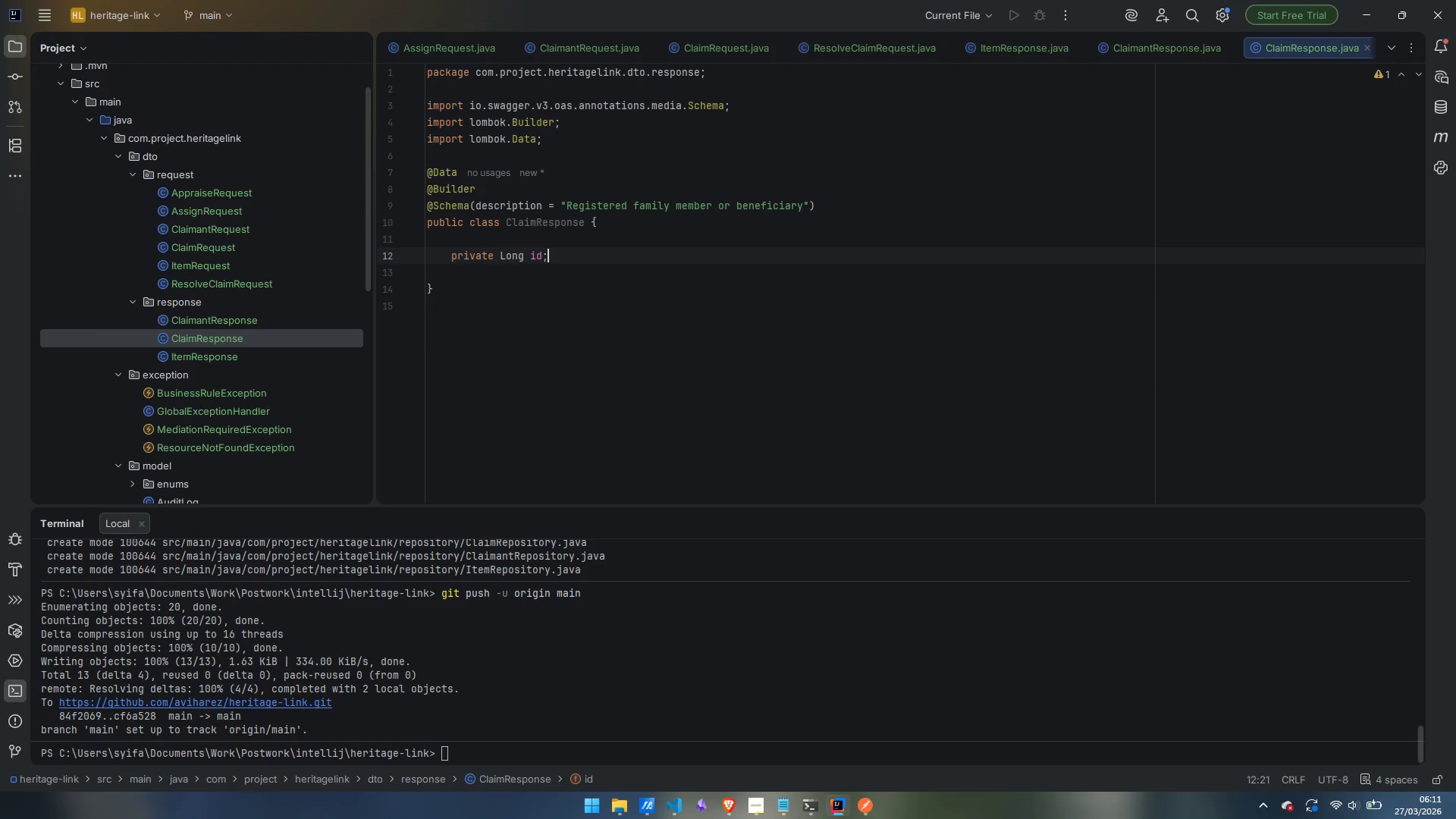 
key(Enter)
 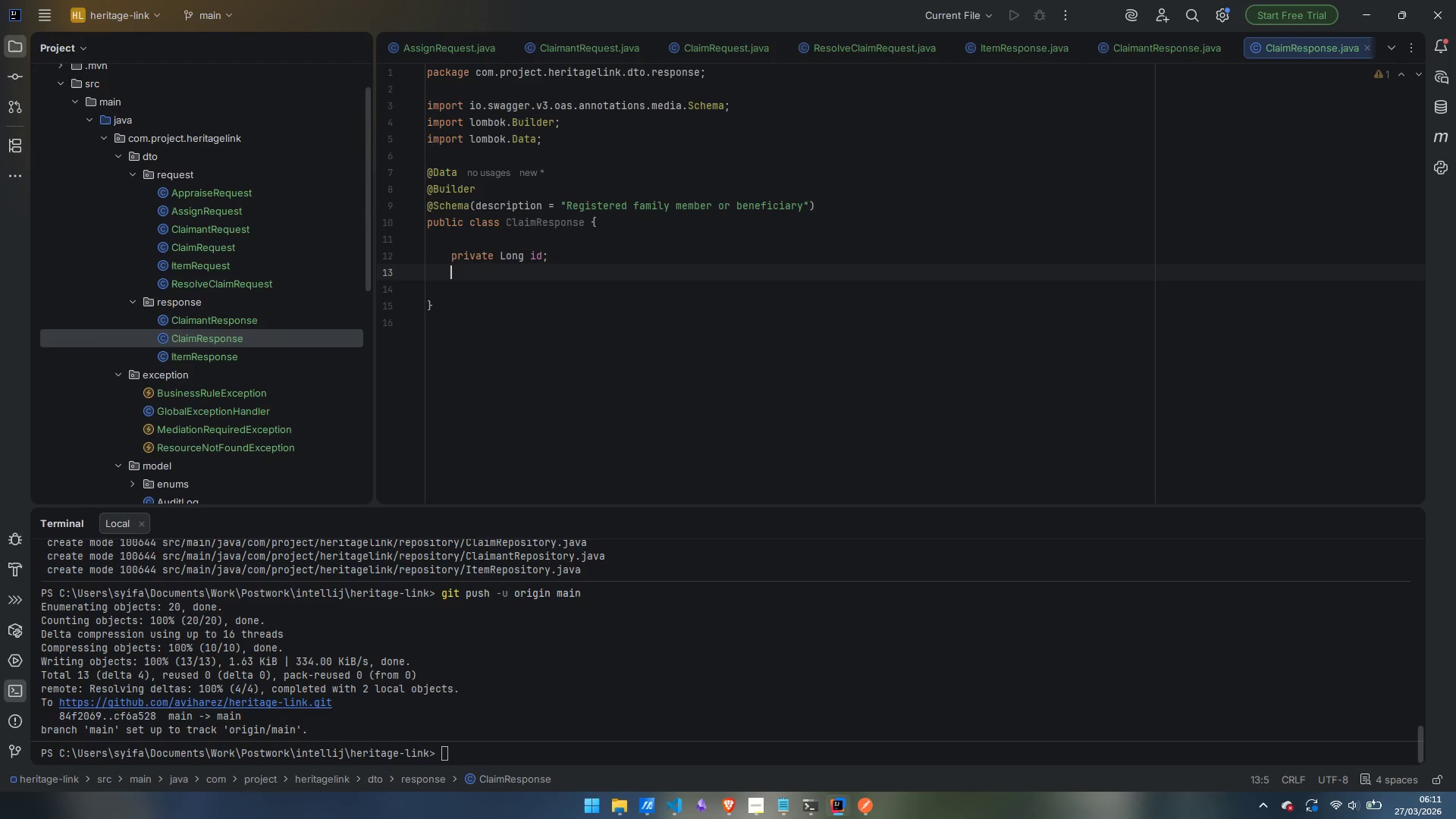 
type(private String firm)
key(Backspace)
type(stNamel)
key(Backspace)
type(;)
 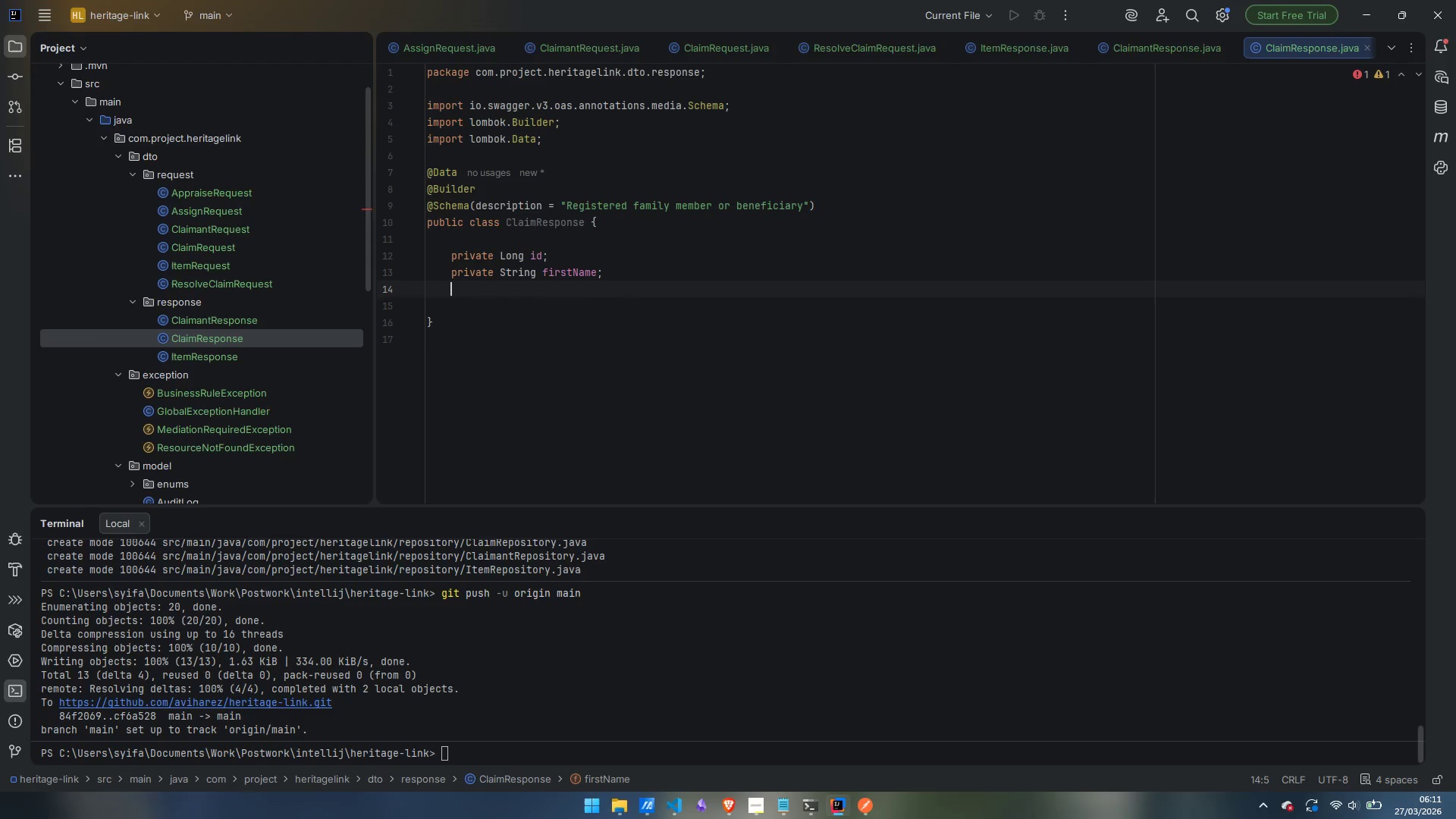 
 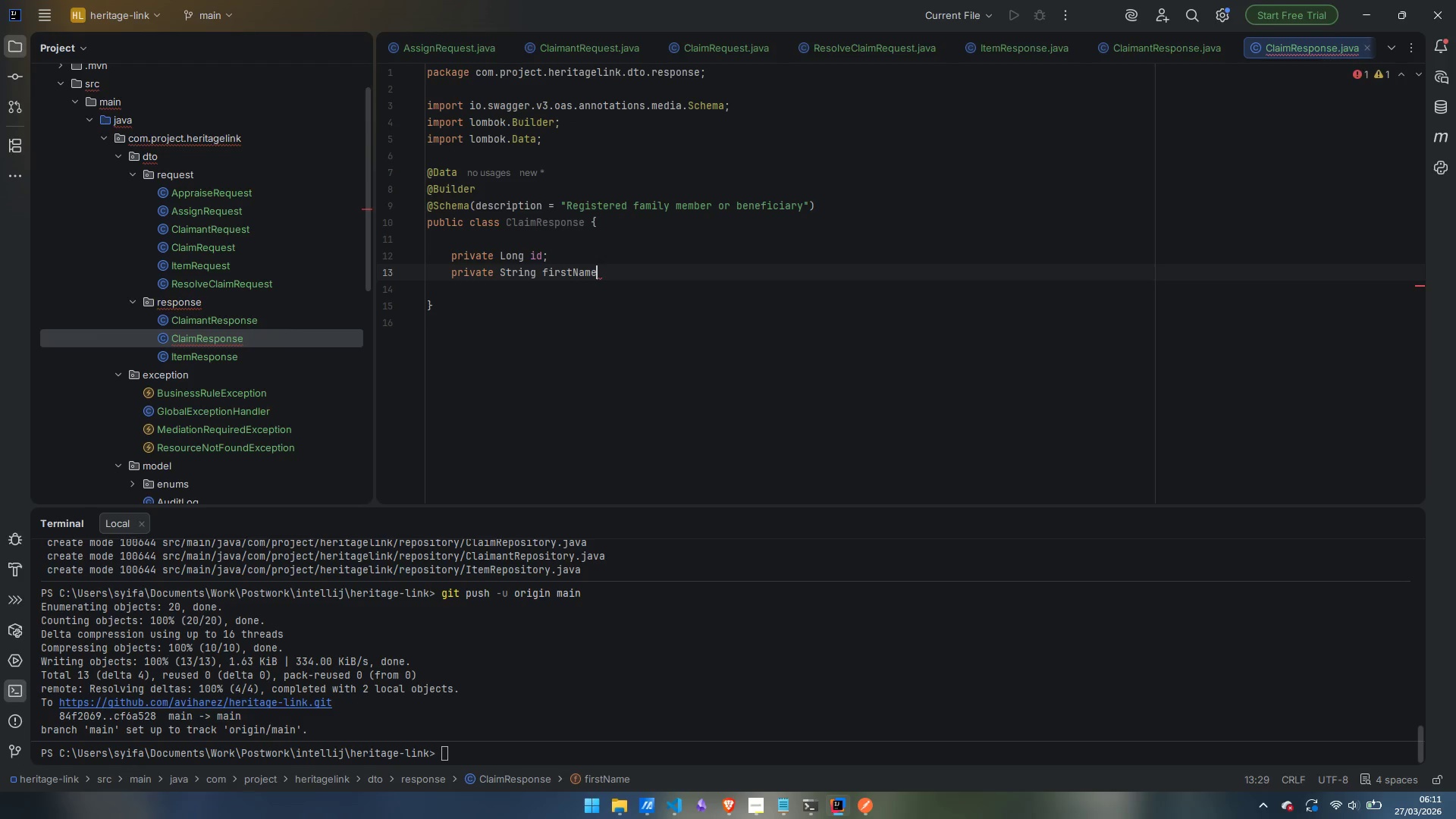 
key(Enter)
 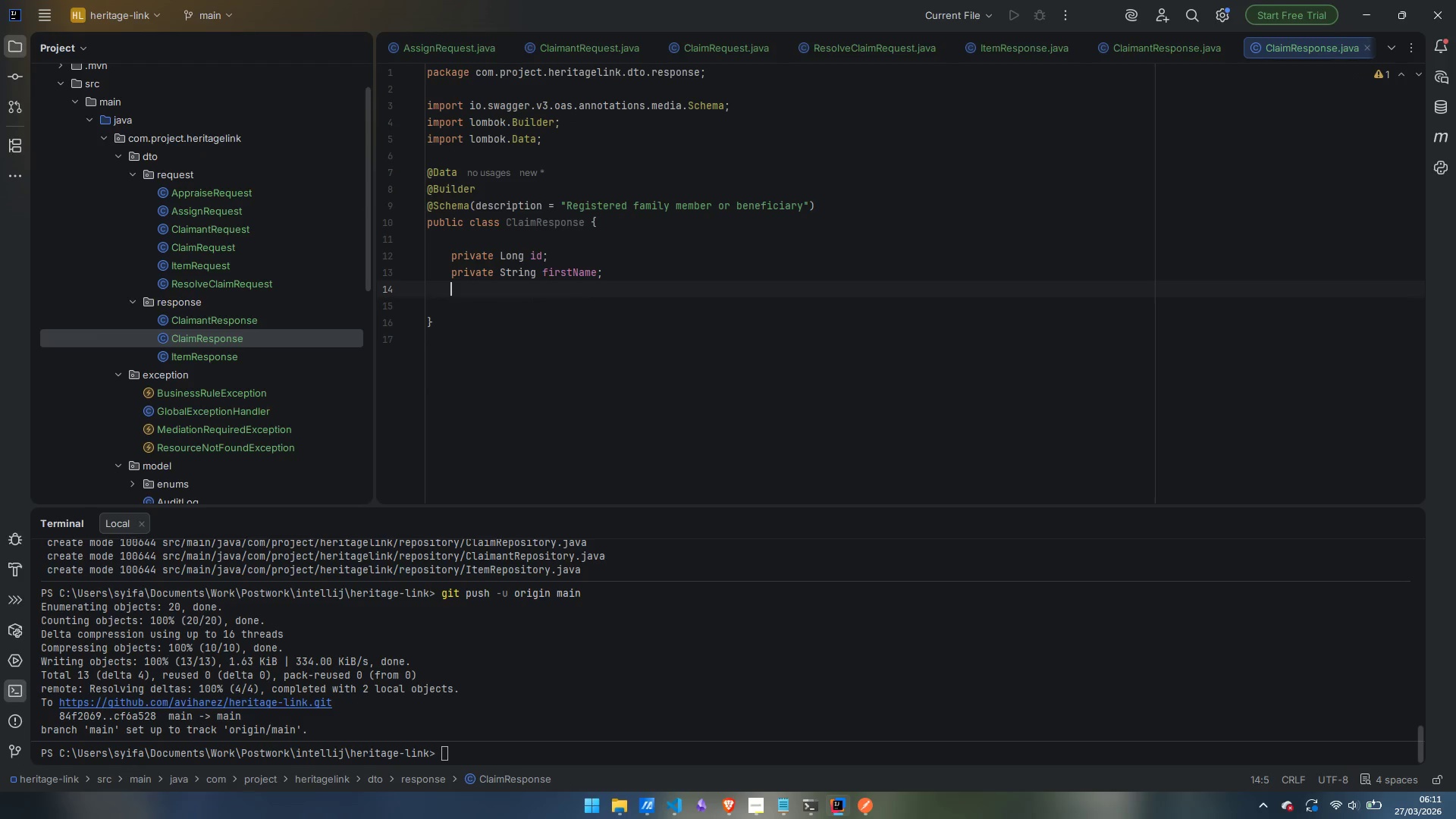 
type(private Sintr)
key(Backspace)
key(Backspace)
key(Backspace)
key(Backspace)
type(tring lastName;)
 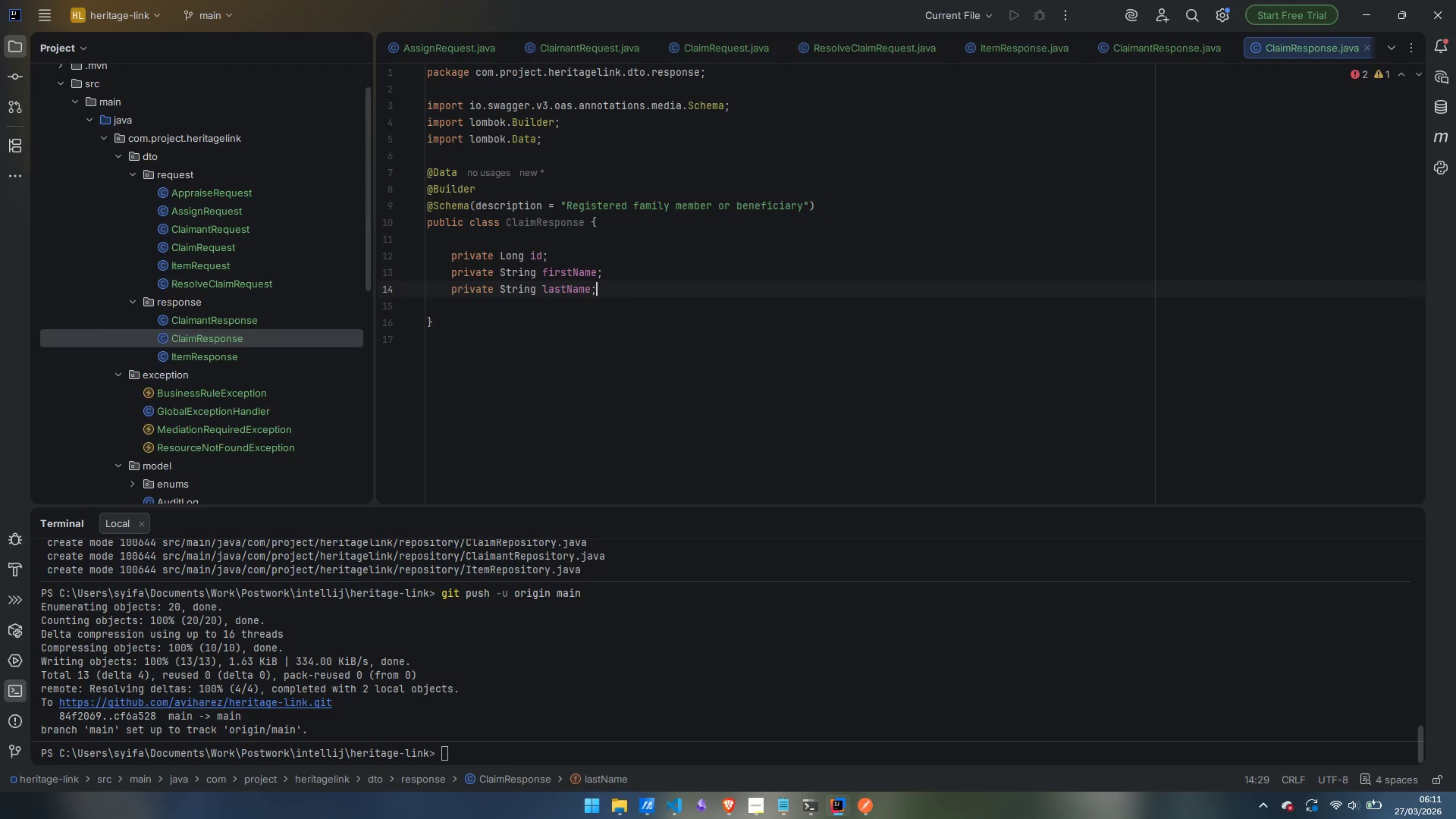 
key(Enter)
 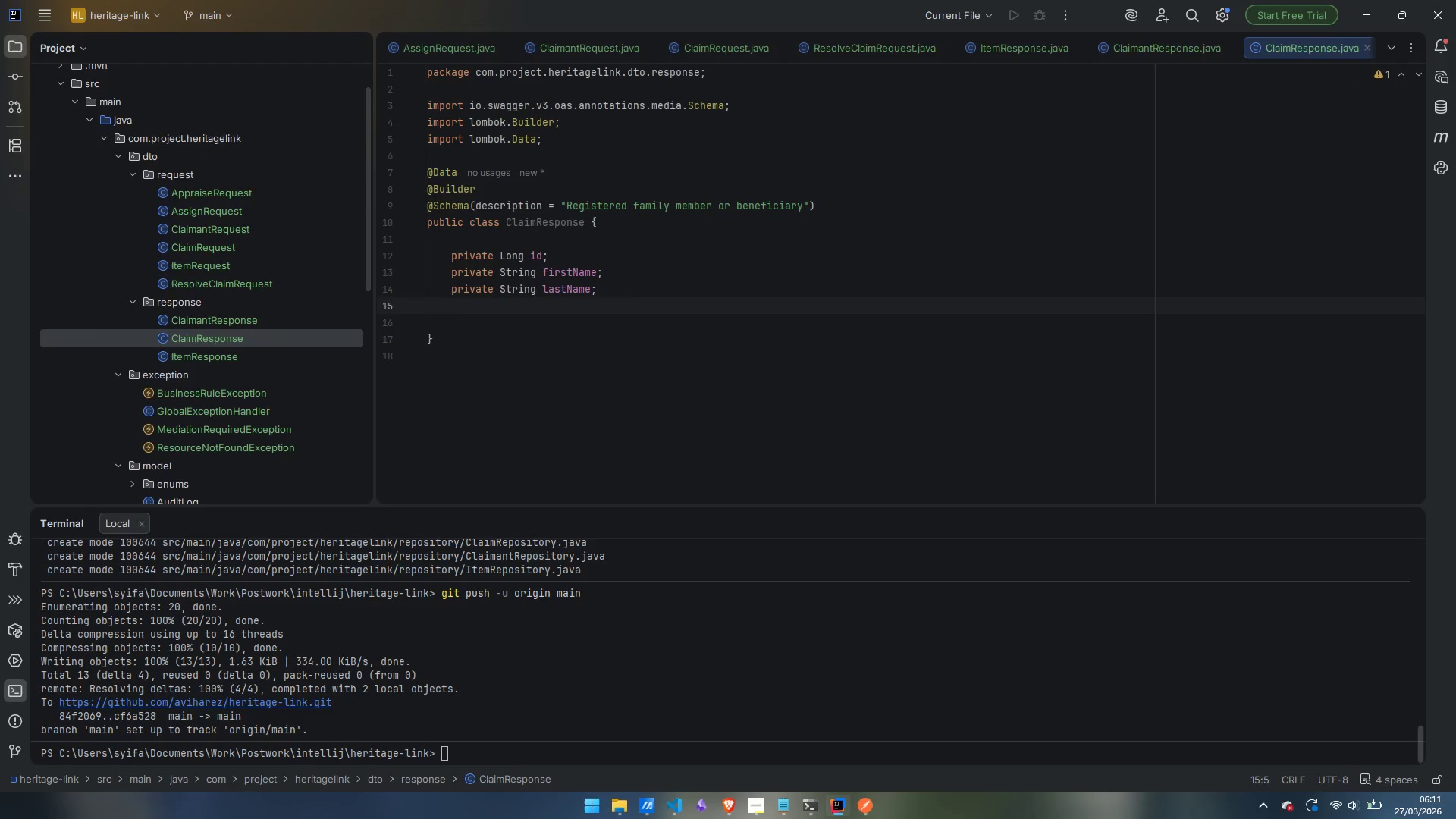 
type(priavte )
key(Backspace)
key(Backspace)
key(Backspace)
key(Backspace)
key(Backspace)
type(vate String email )
key(Backspace)
type(;)
 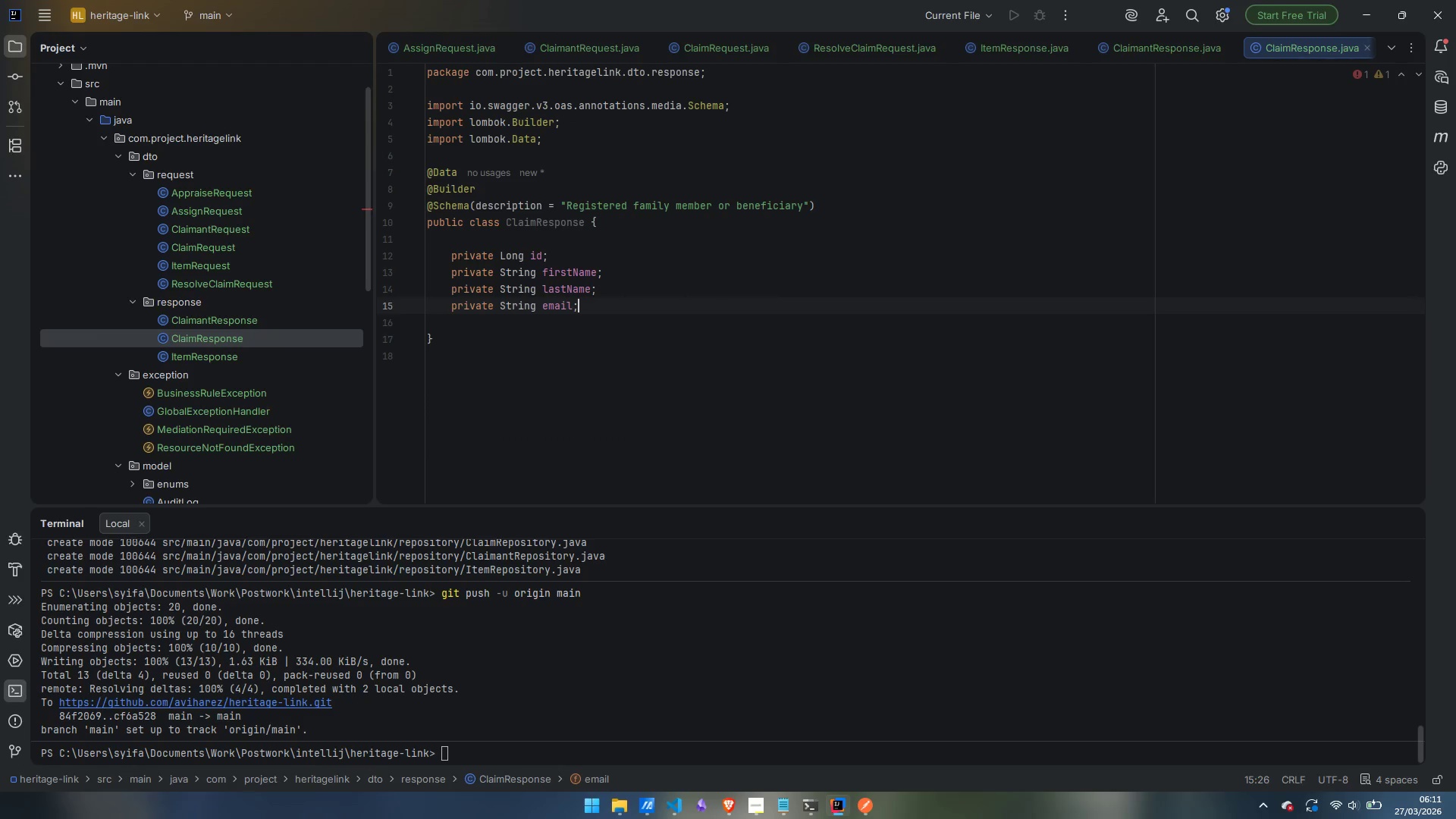 
key(Enter)
 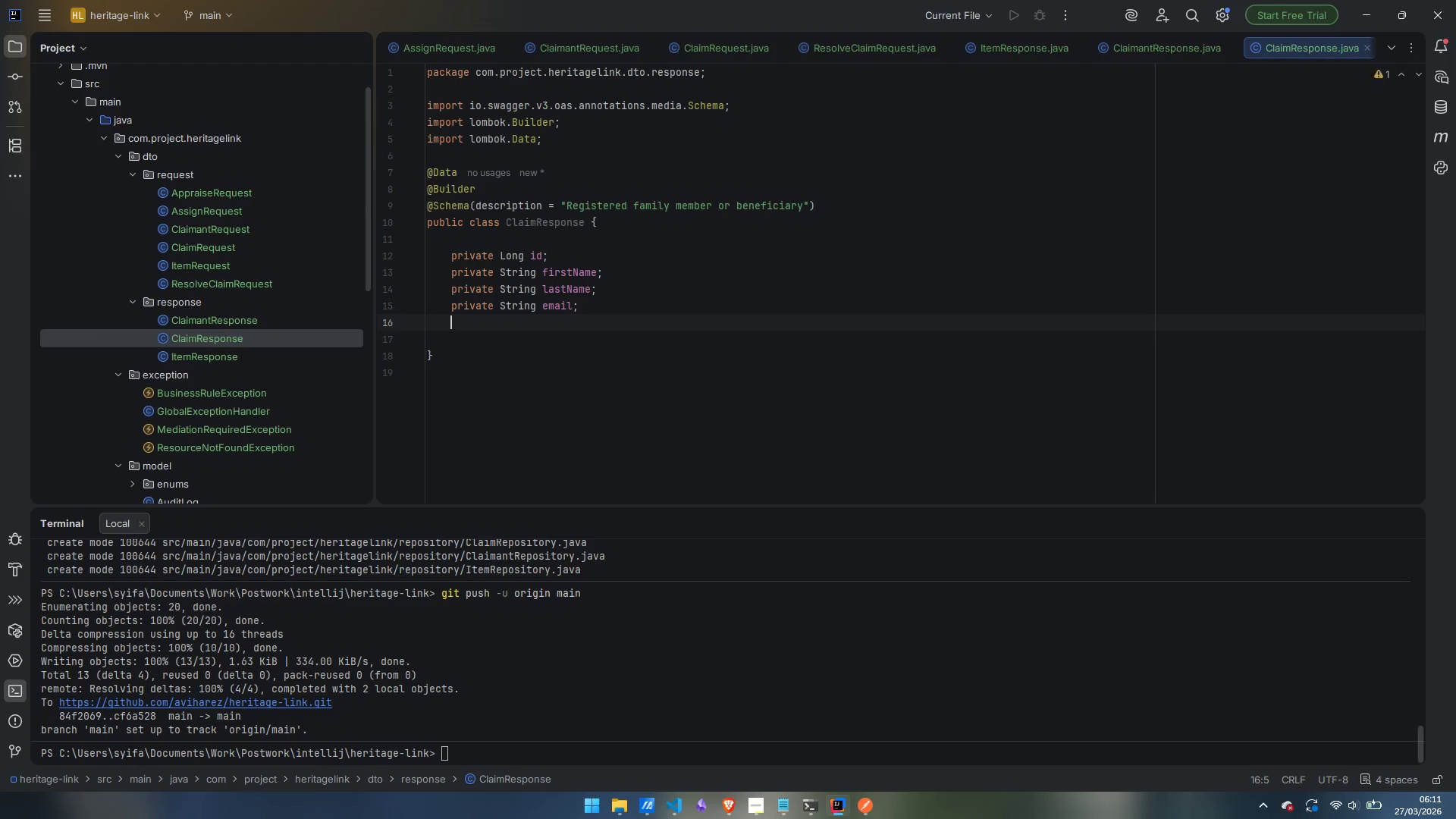 
type(private String )
 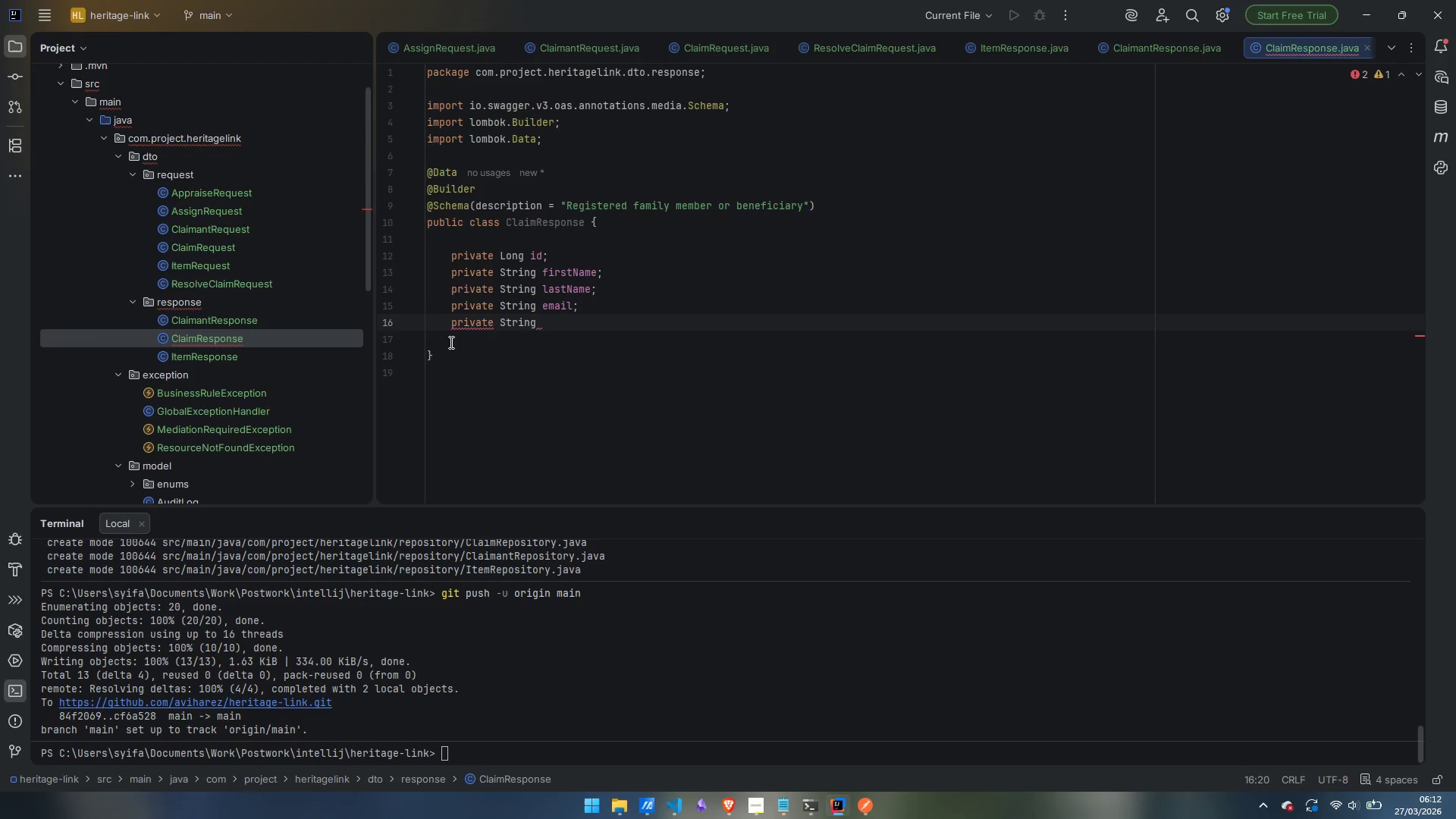 
wait(10.49)
 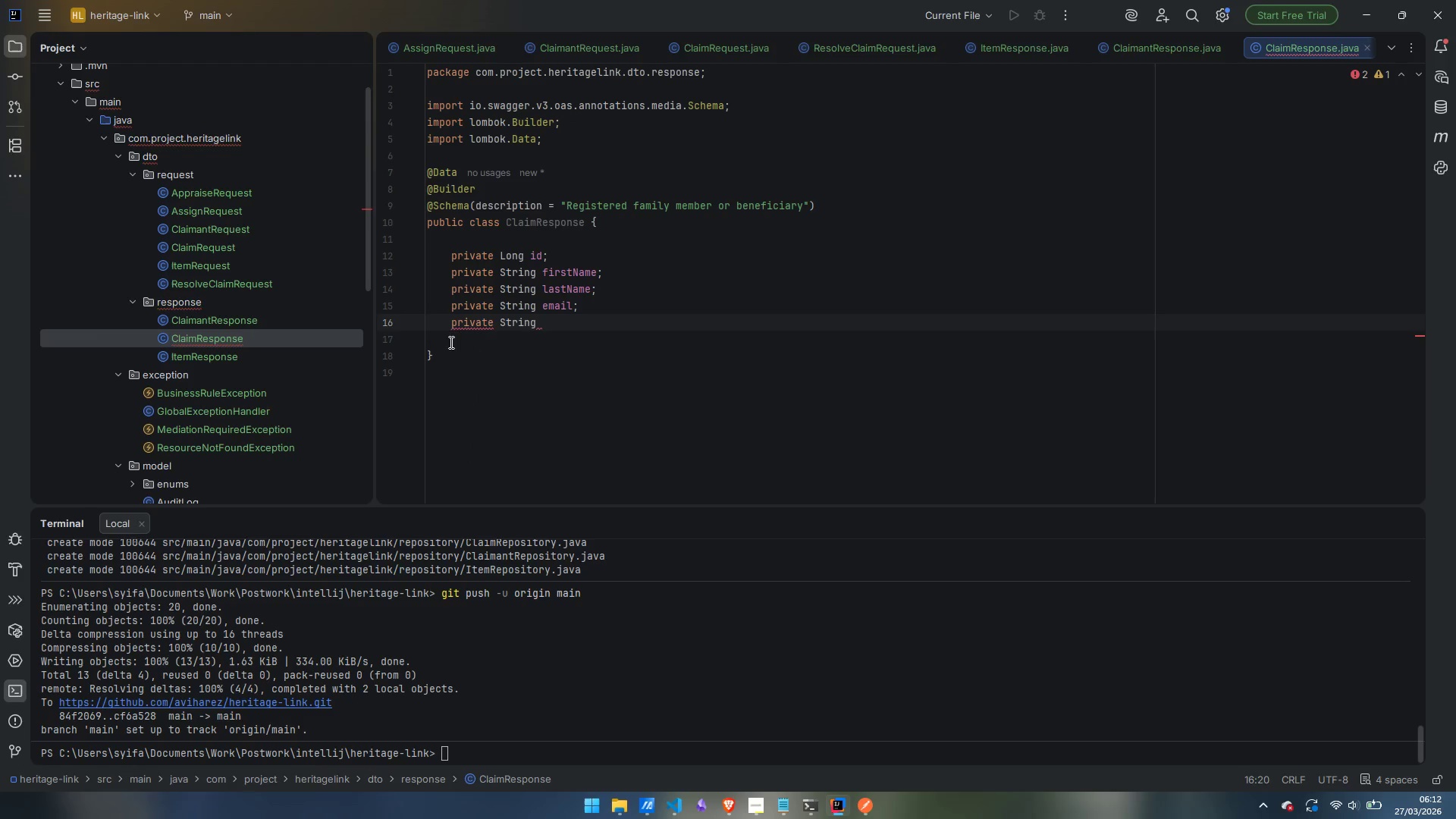 
double_click([208, 318])
 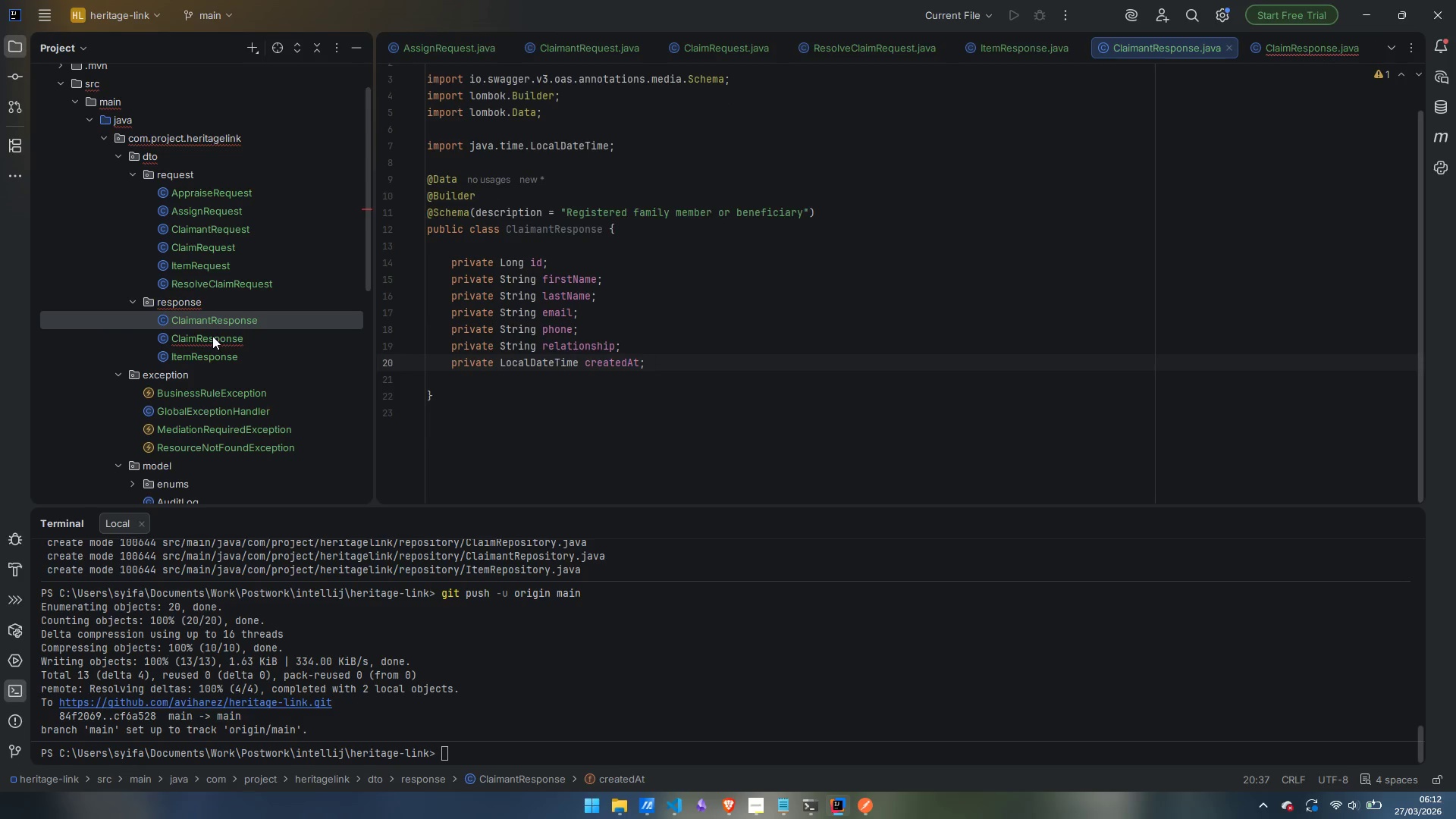 
double_click([212, 336])
 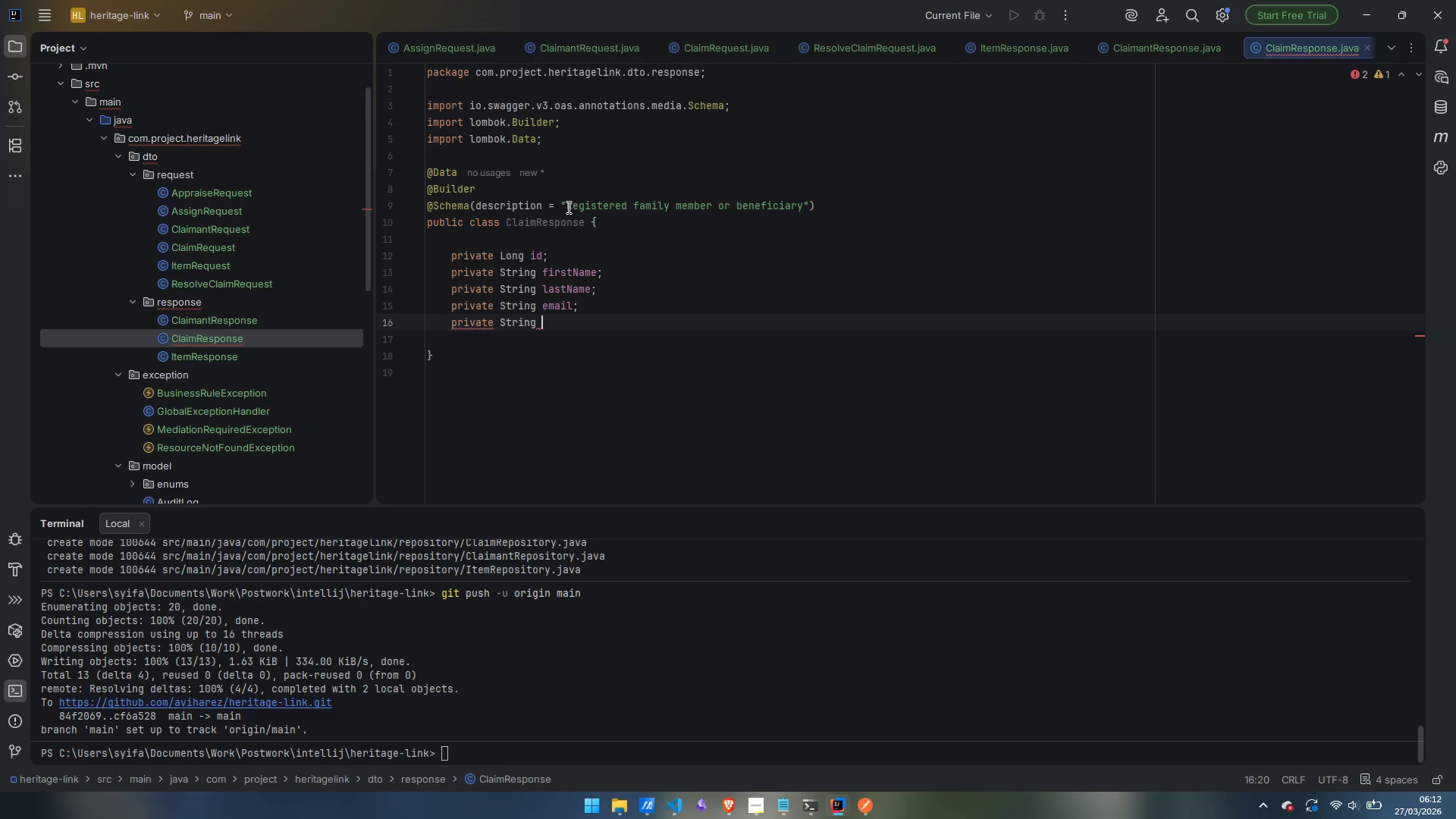 
left_click_drag(start_coordinate=[567, 202], to_coordinate=[802, 206])
 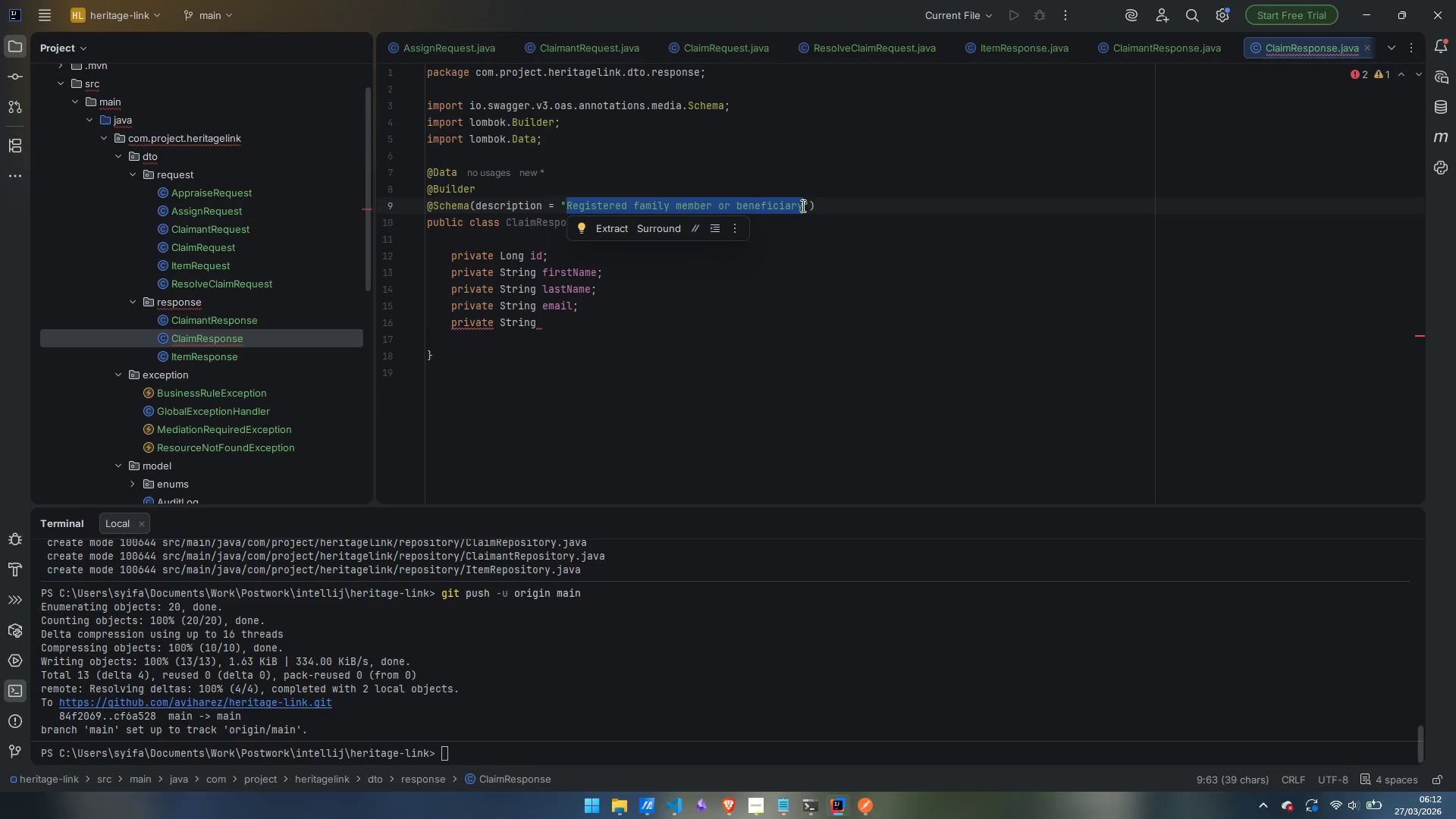 
type(A family member;')
key(Backspace)
key(Backspace)
type('s claim on an inventory item)
 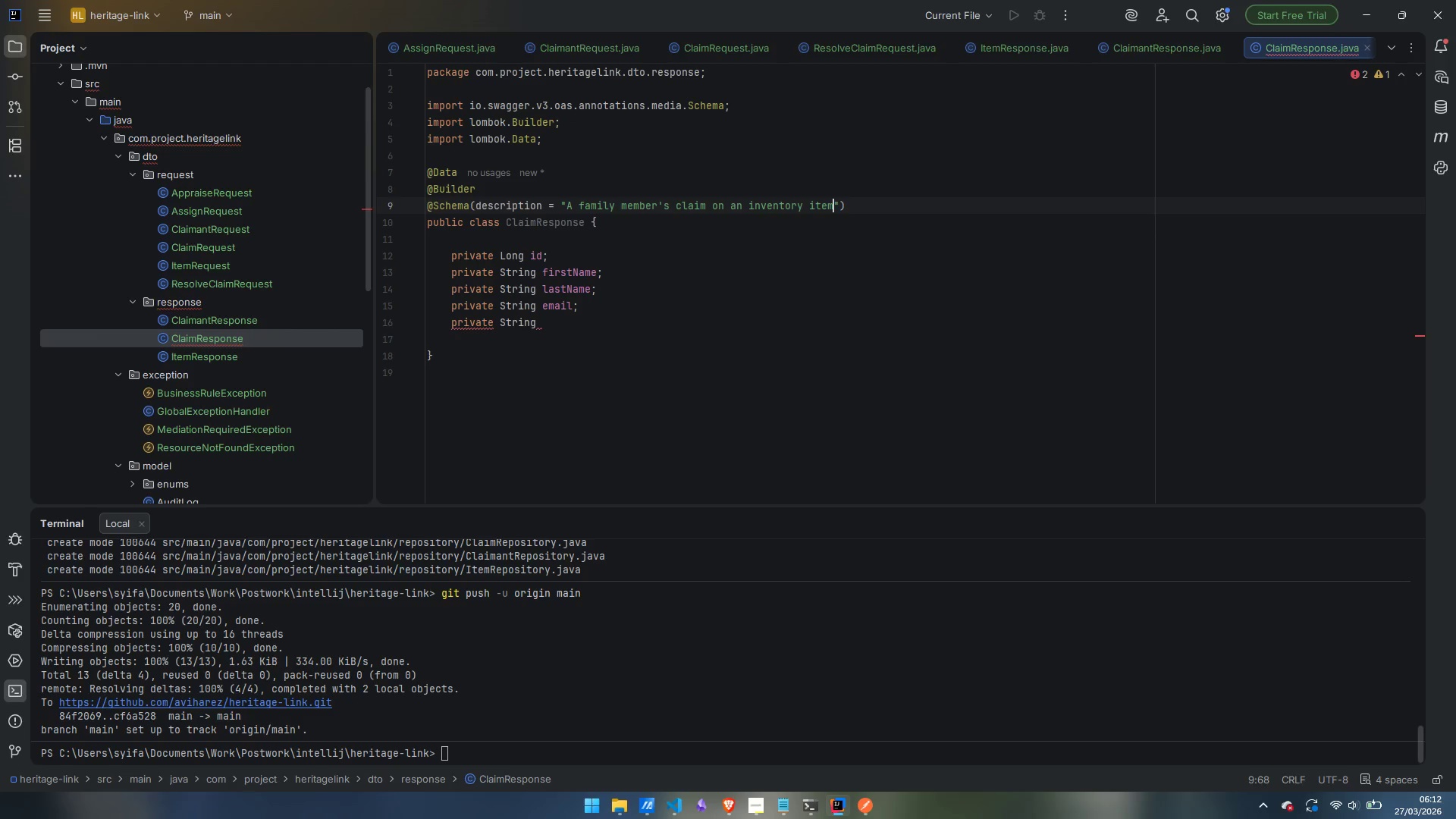 
key(ArrowDown)
 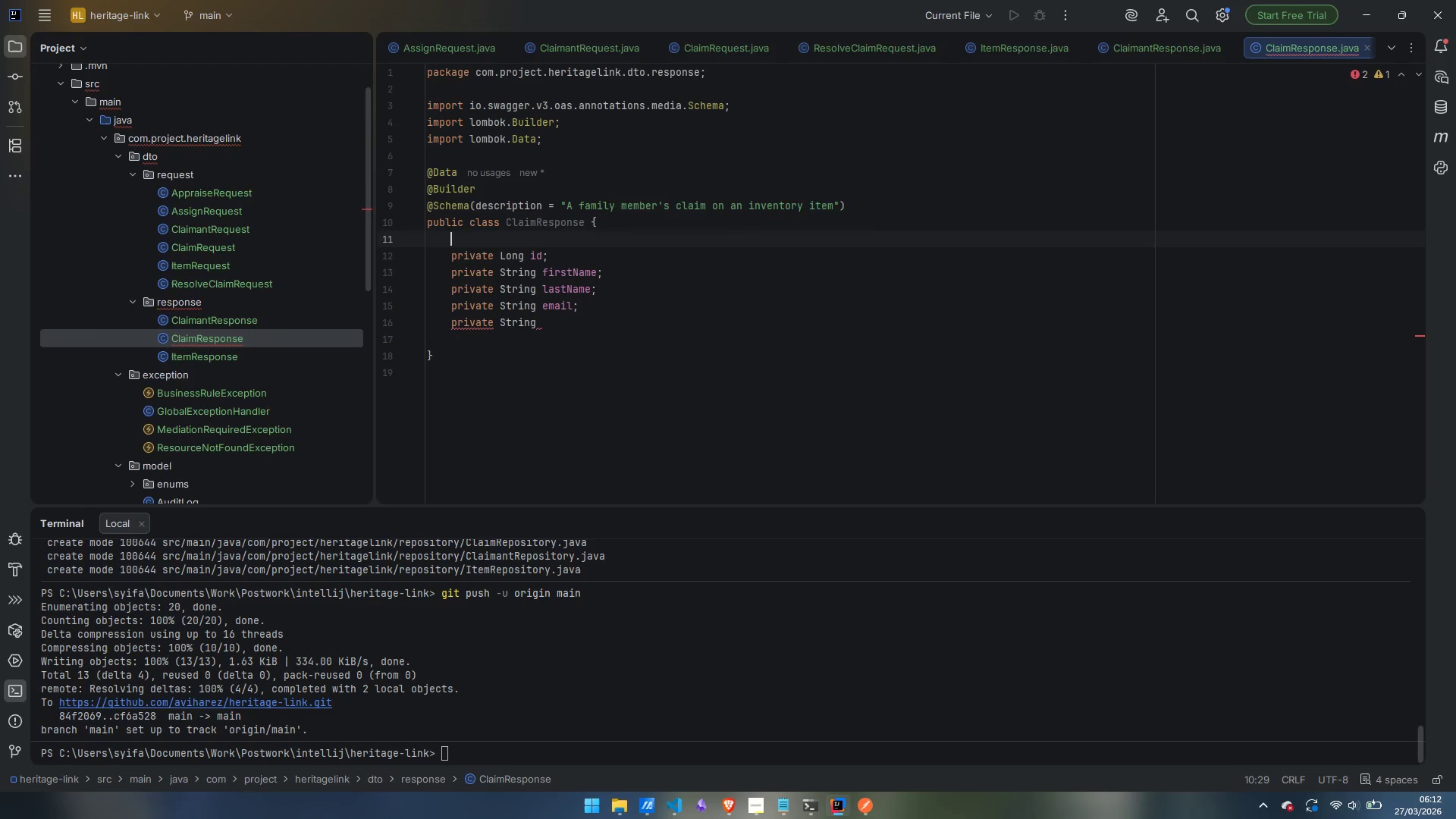 
key(ArrowDown)
 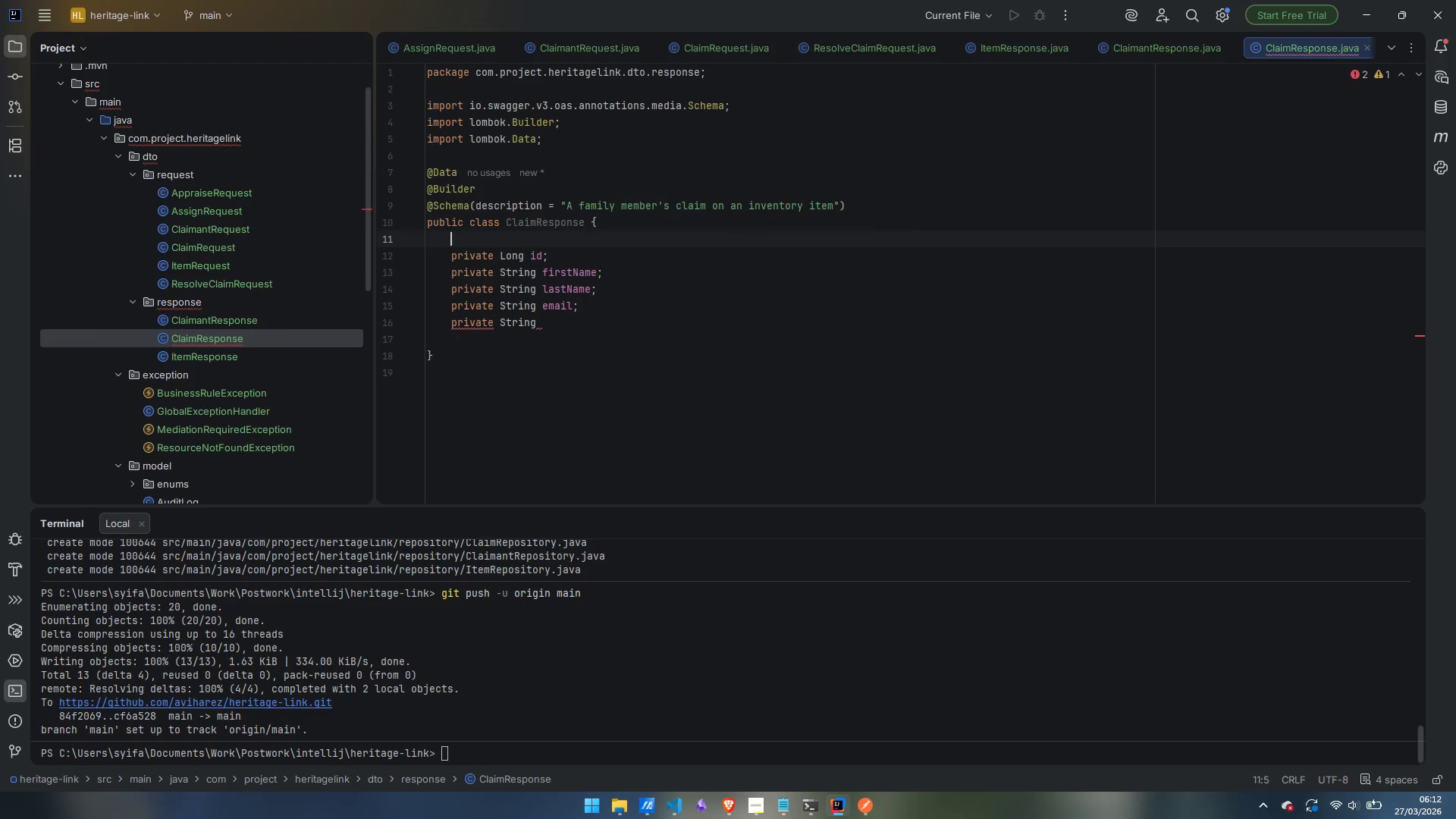 
key(ArrowDown)
 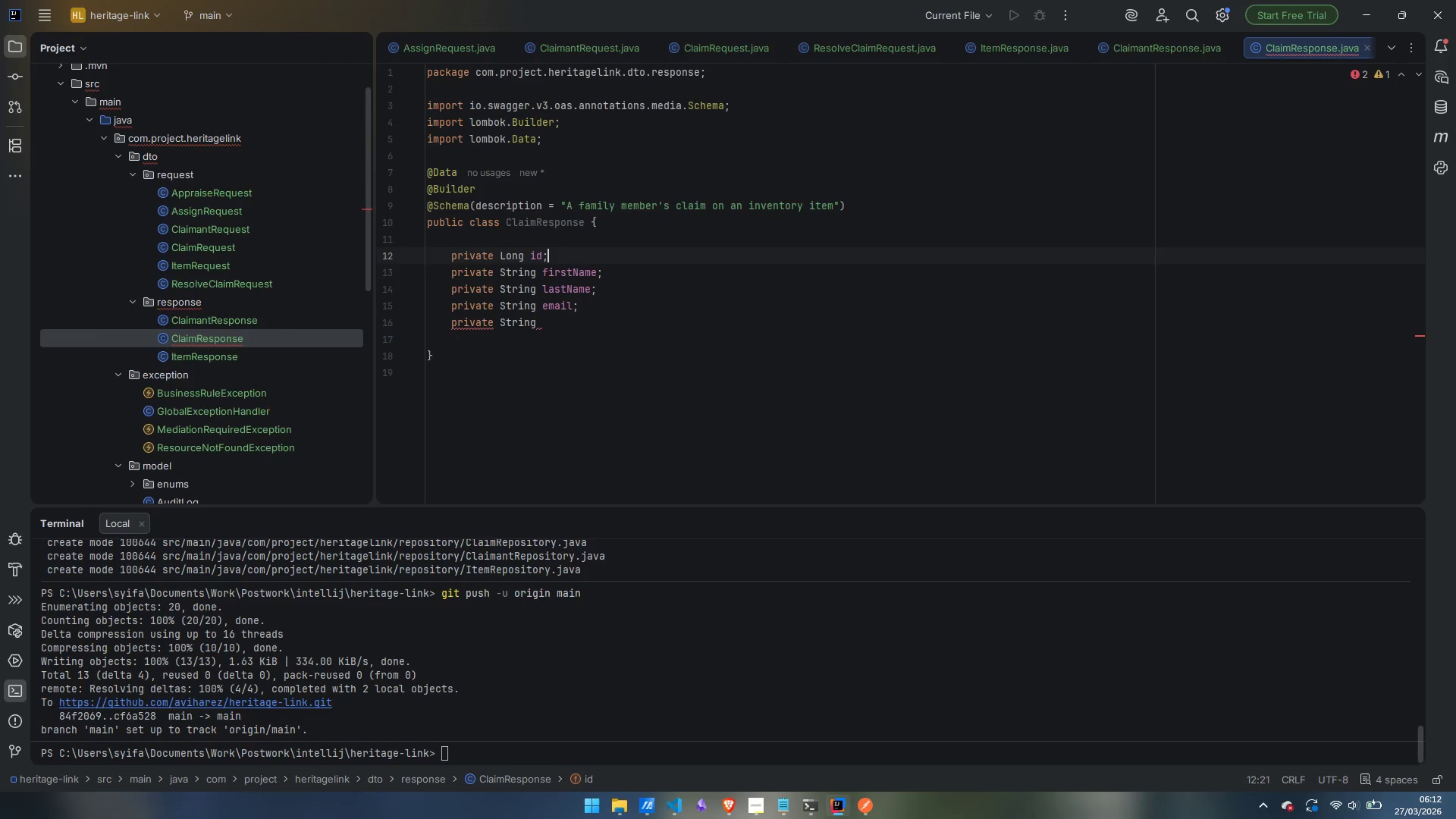 
key(ArrowDown)
 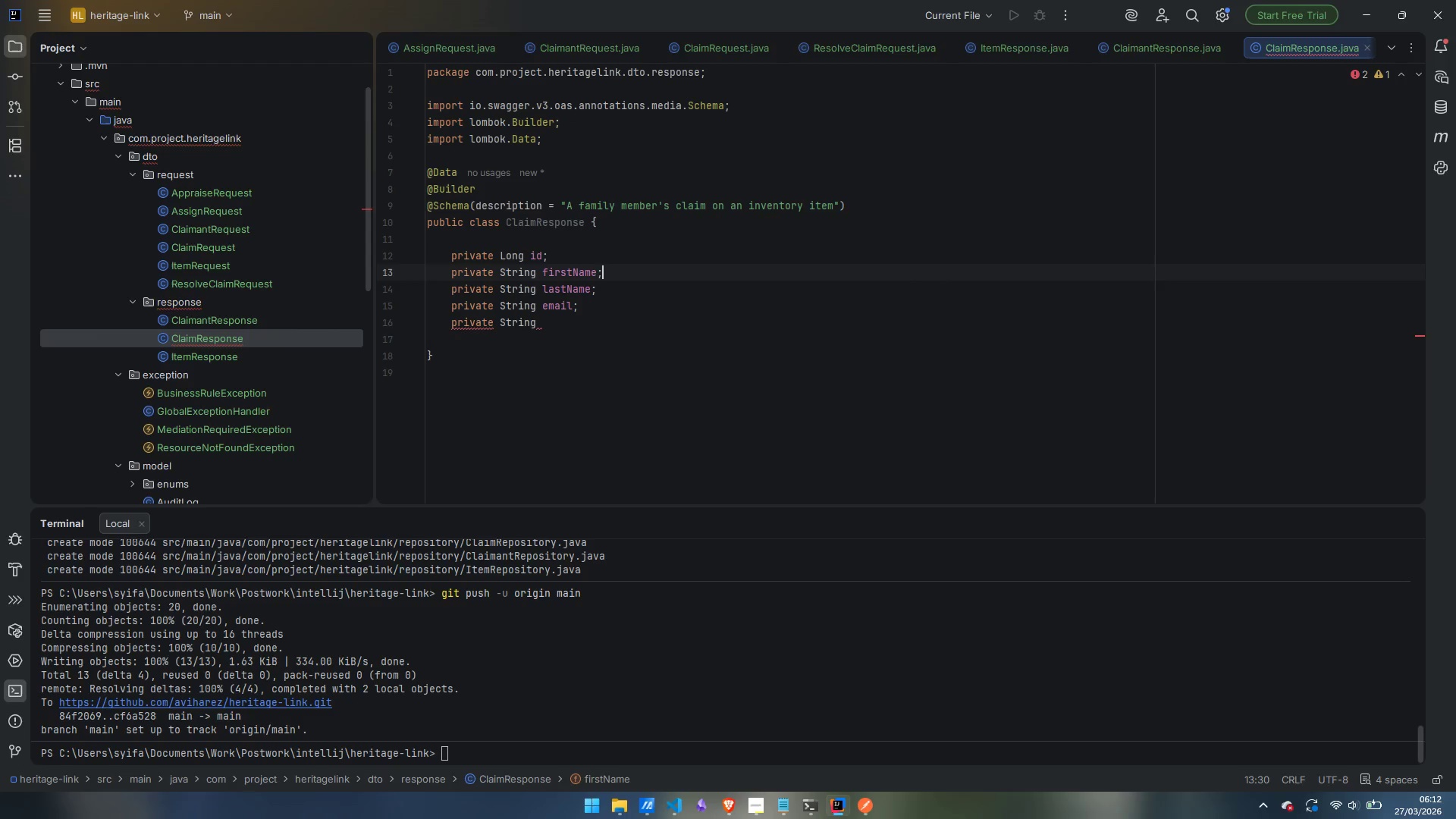 
key(ArrowDown)
 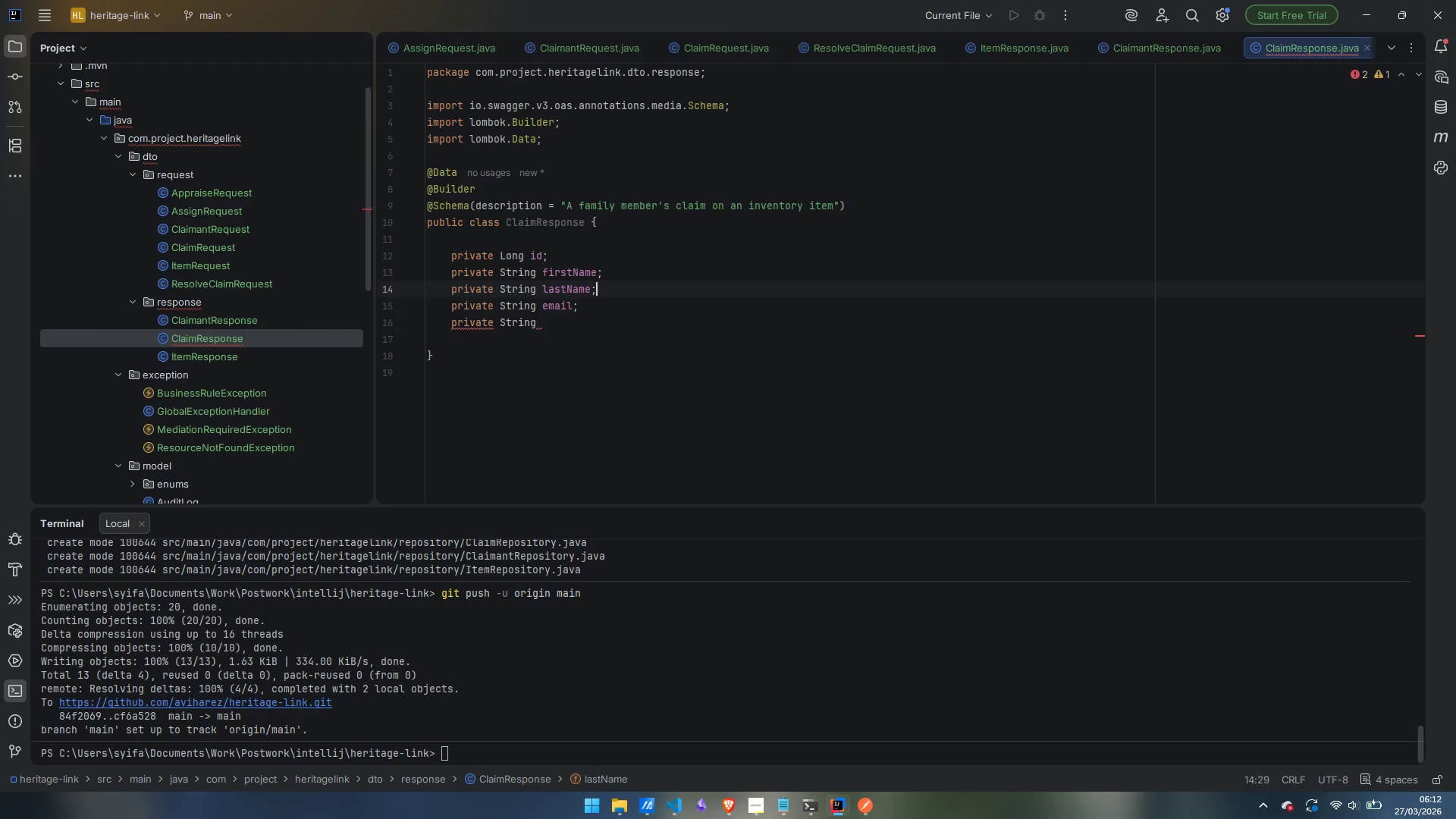 
key(ArrowDown)
 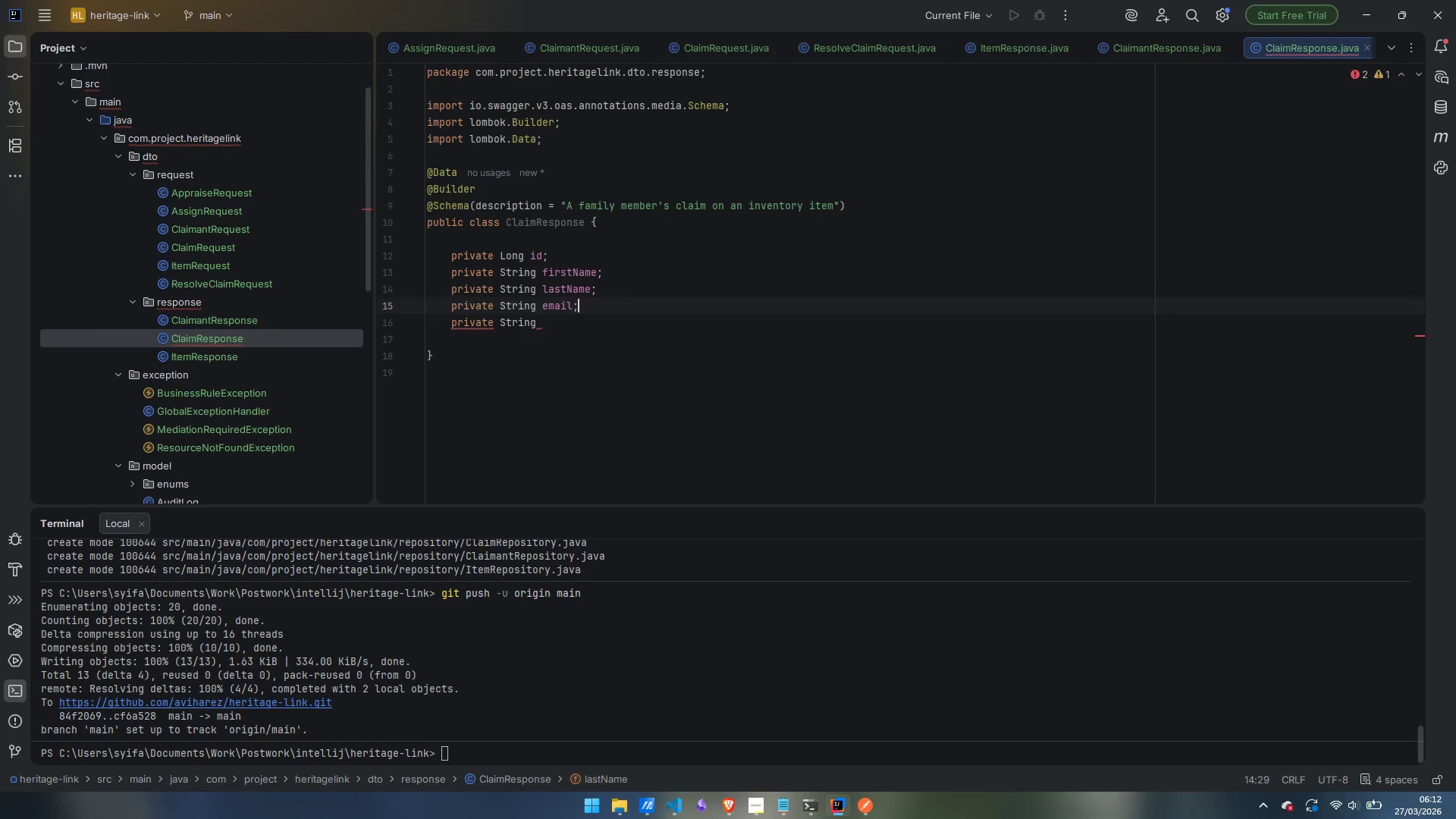 
key(ArrowDown)
 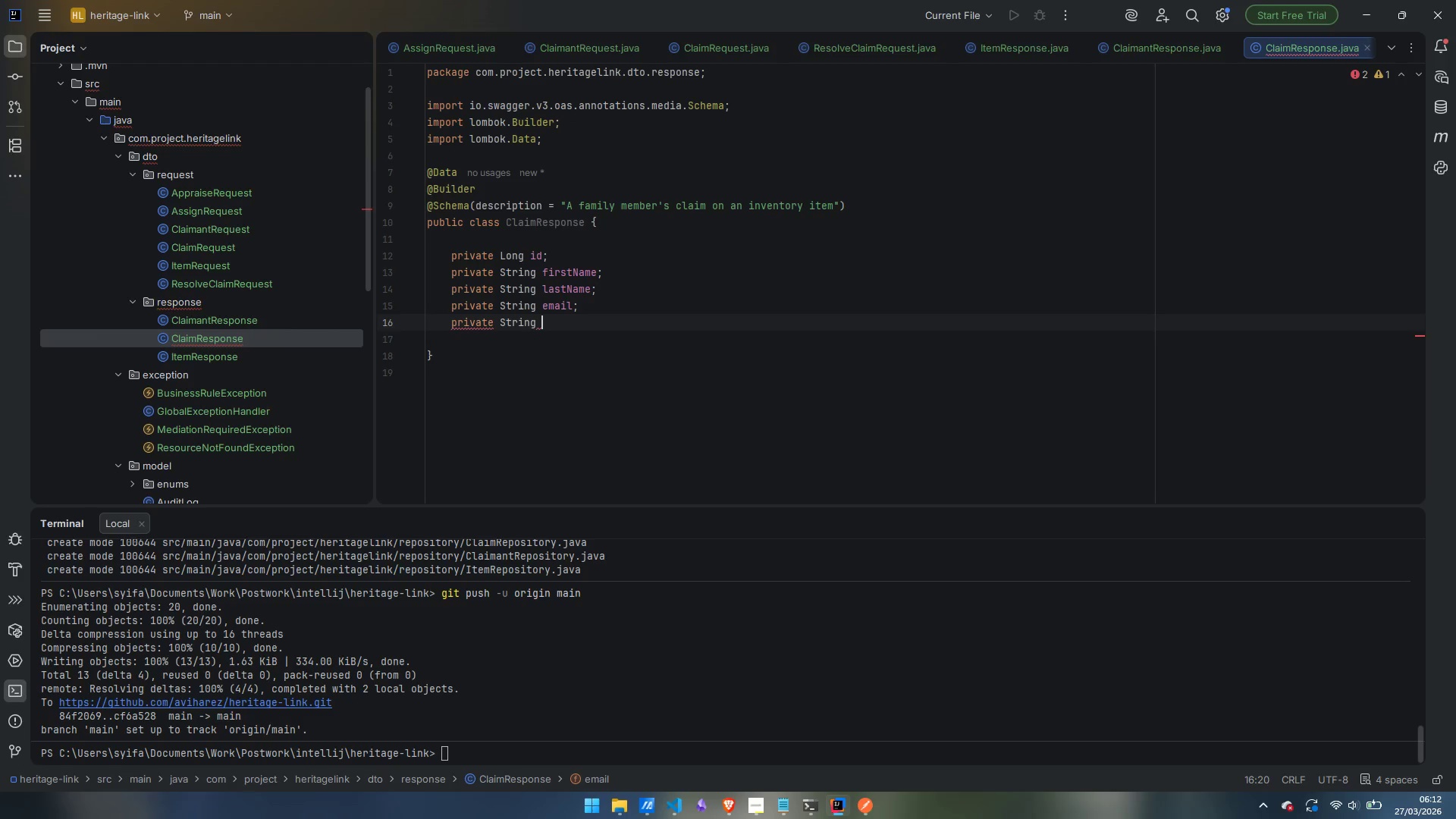 
key(Shift+ArrowUp)
 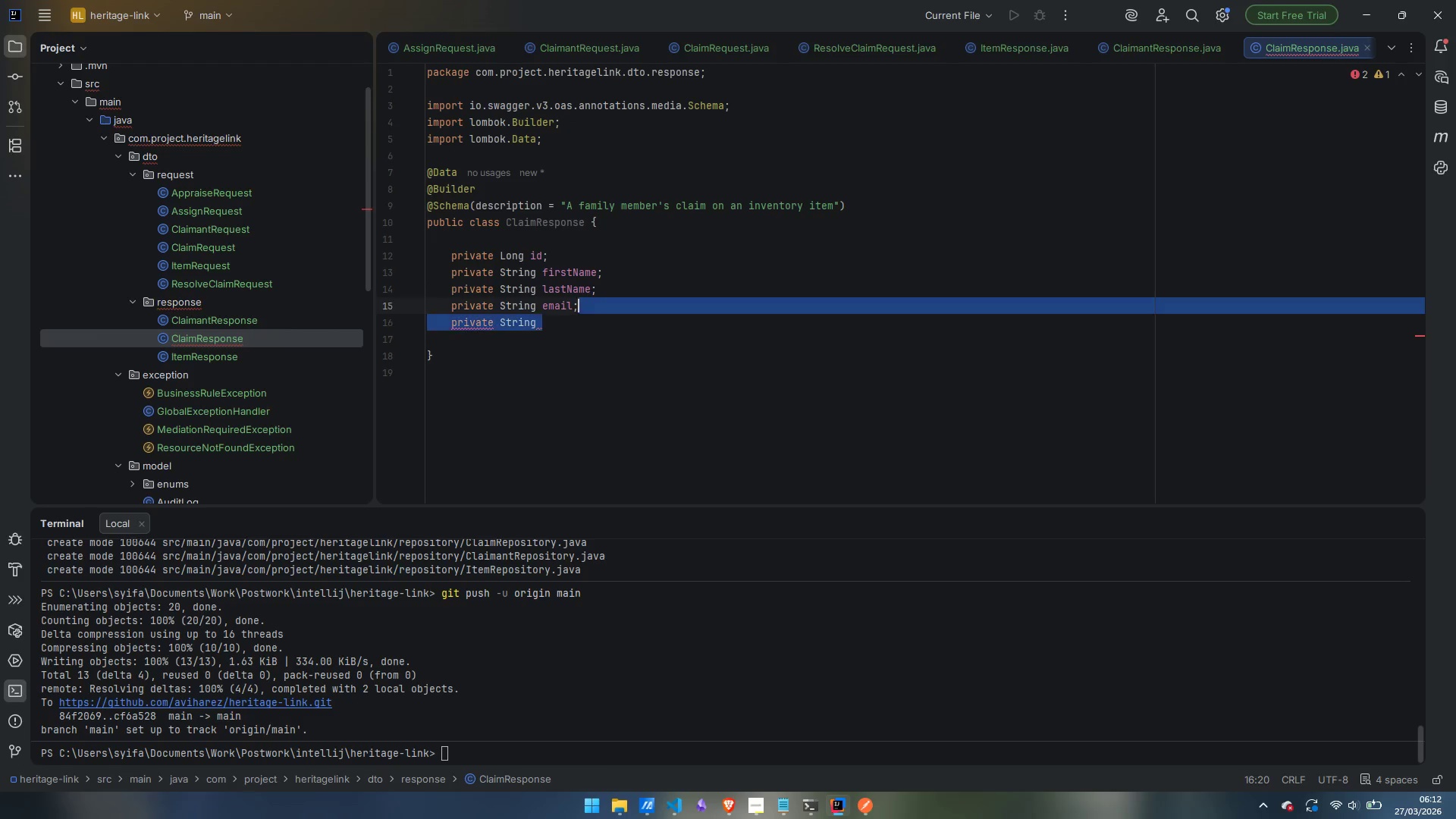 
key(Shift+ArrowUp)
 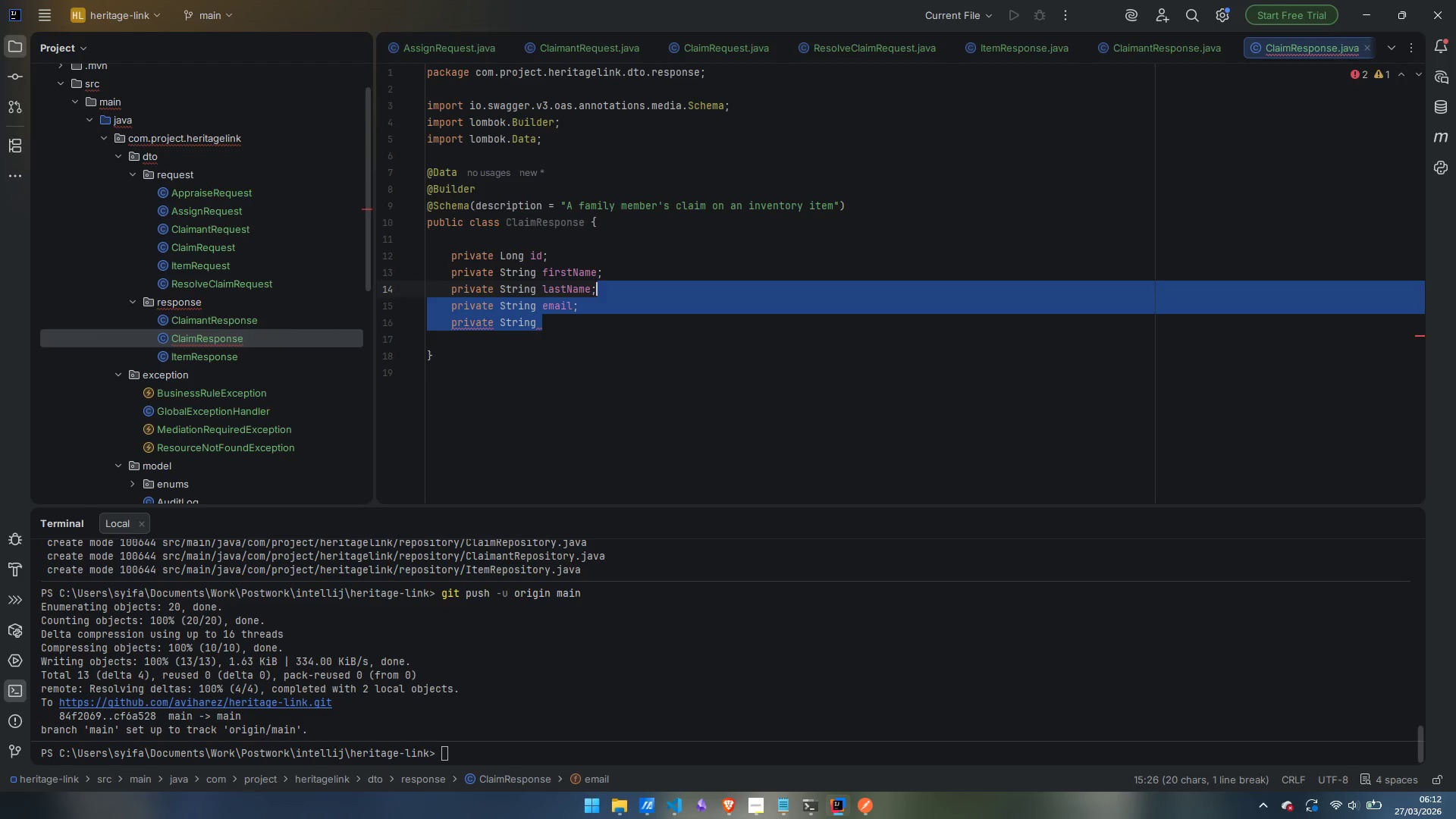 
key(Shift+ArrowUp)
 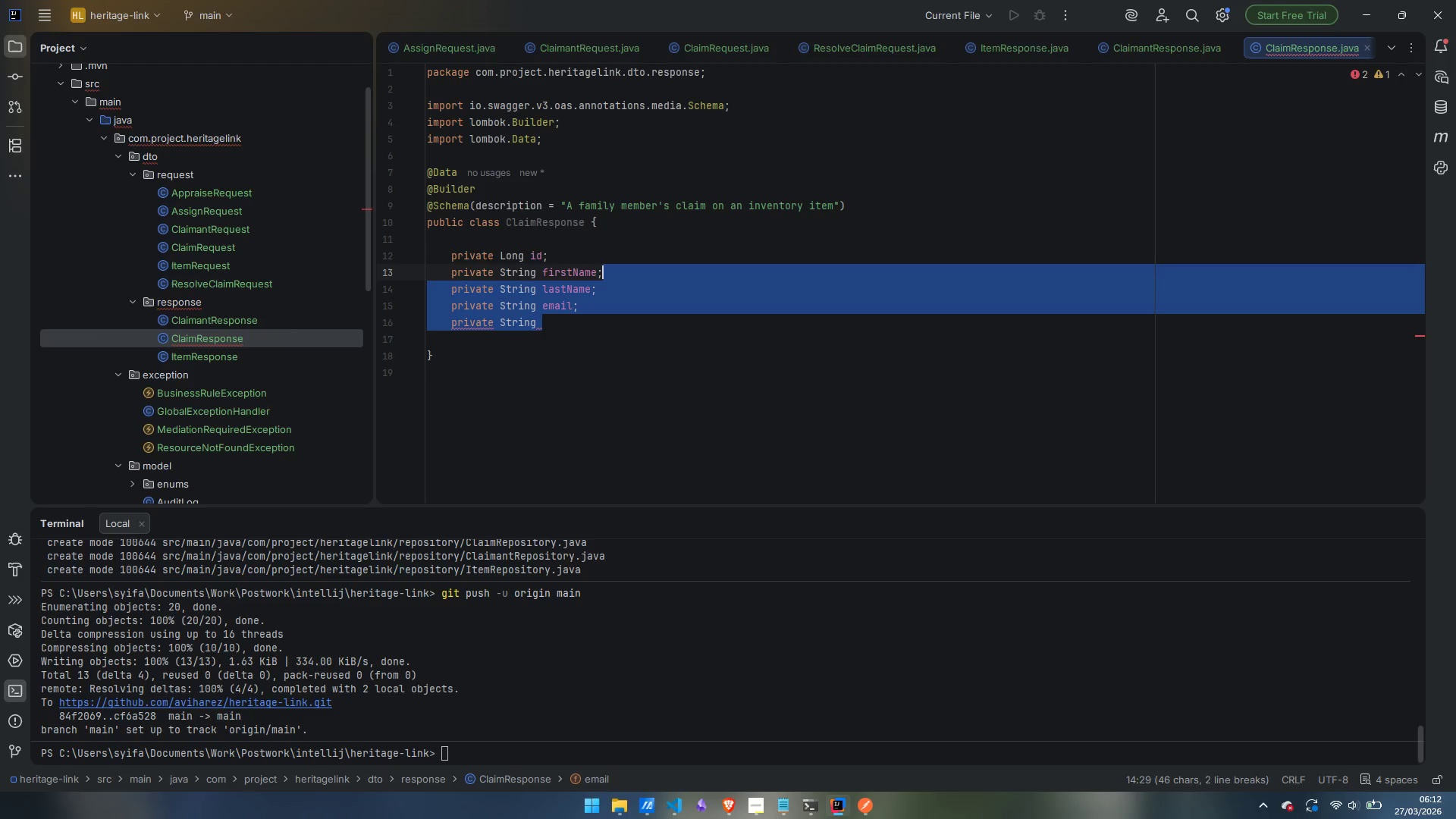 
key(Shift+ArrowUp)
 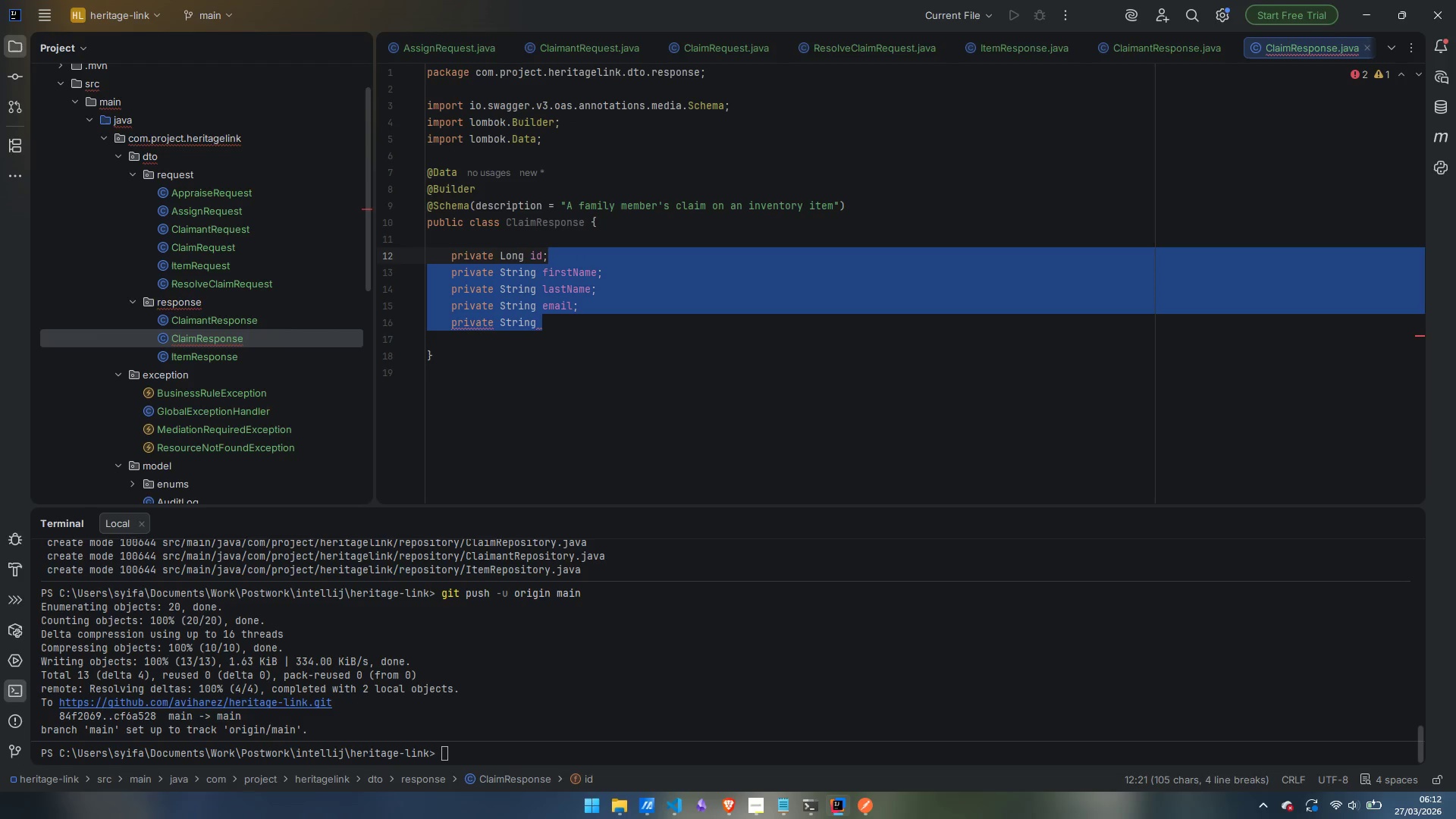 
key(Backspace)
 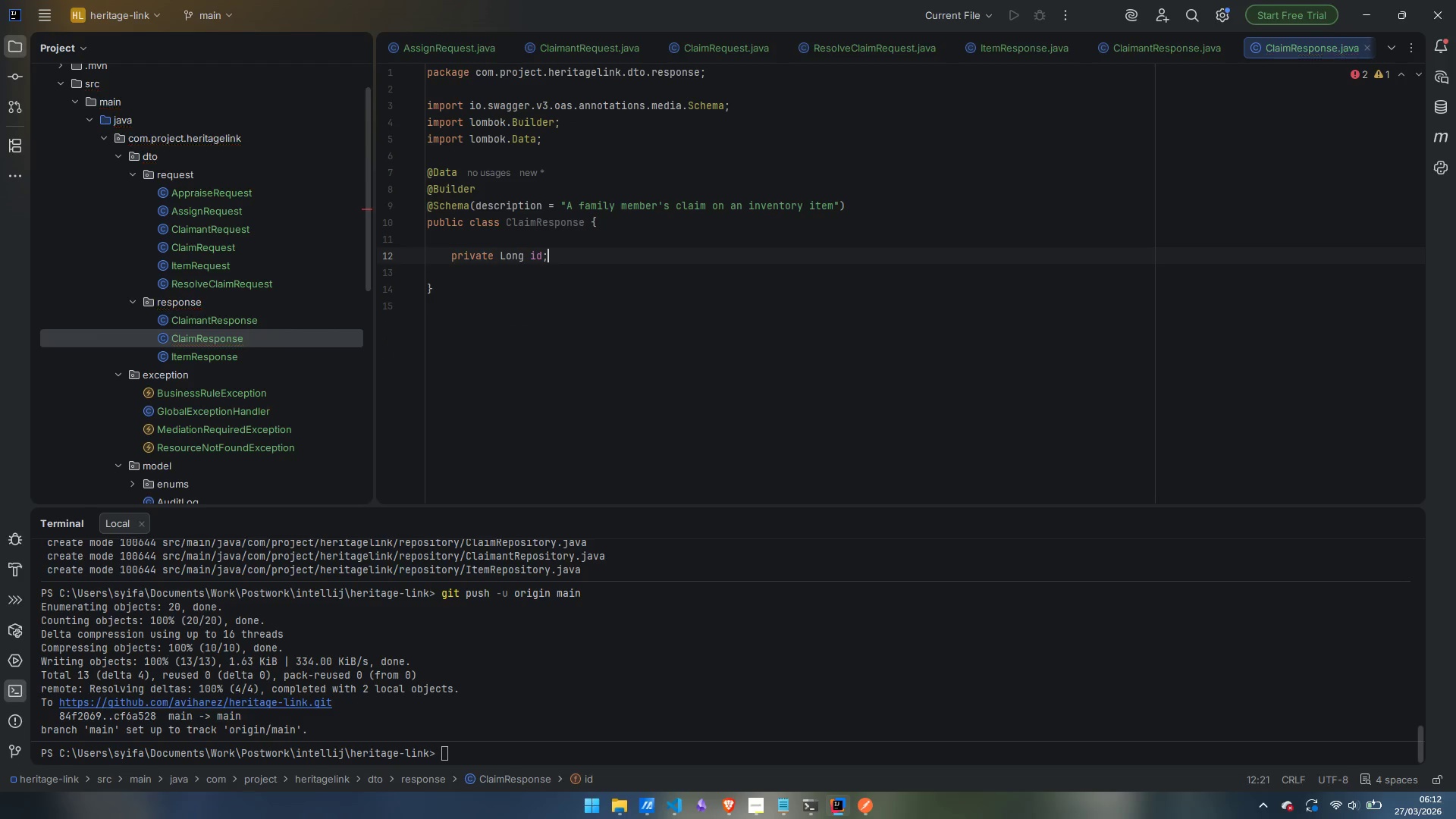 
key(Enter)
 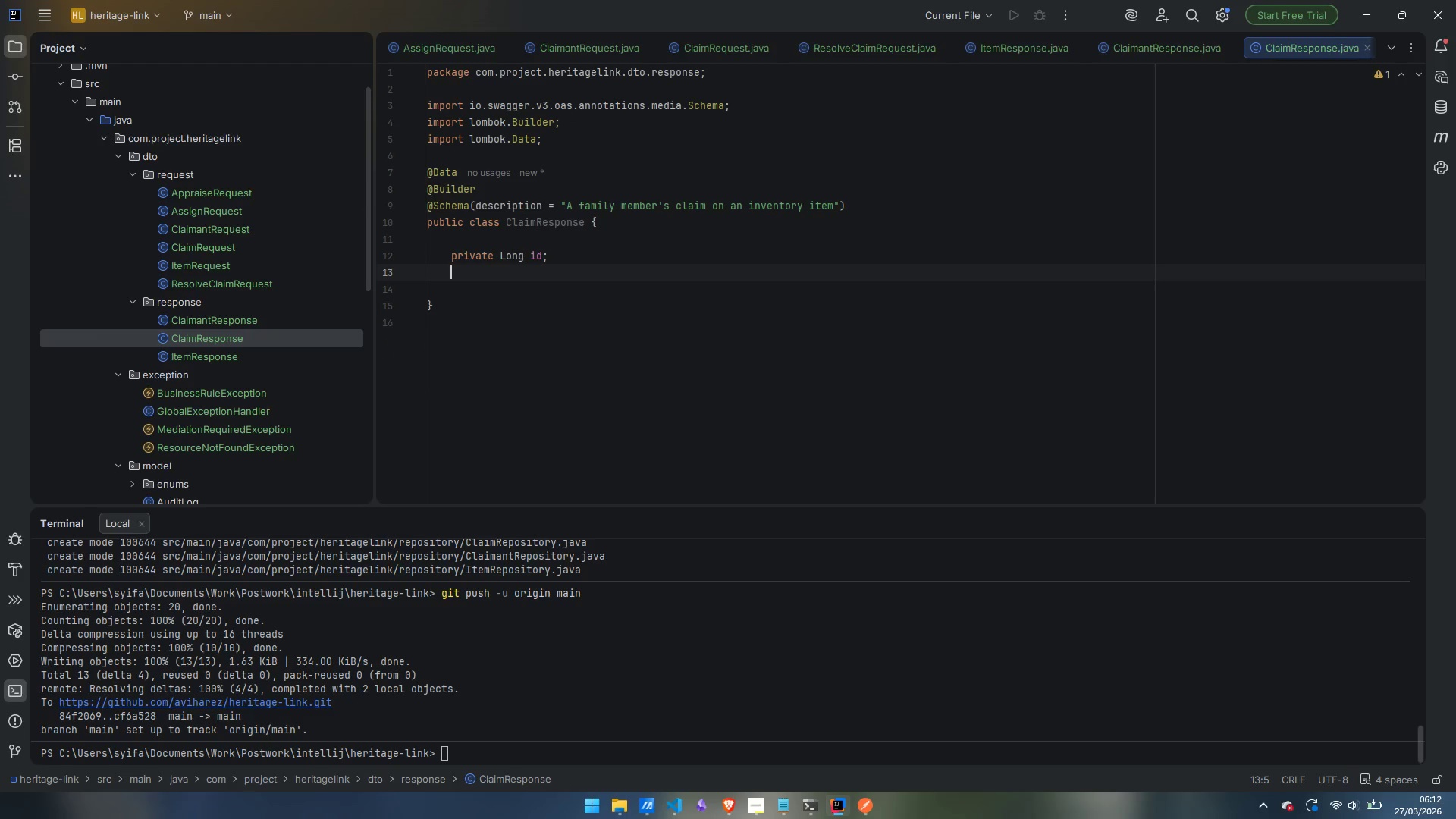 
type(private Long itemId;)
 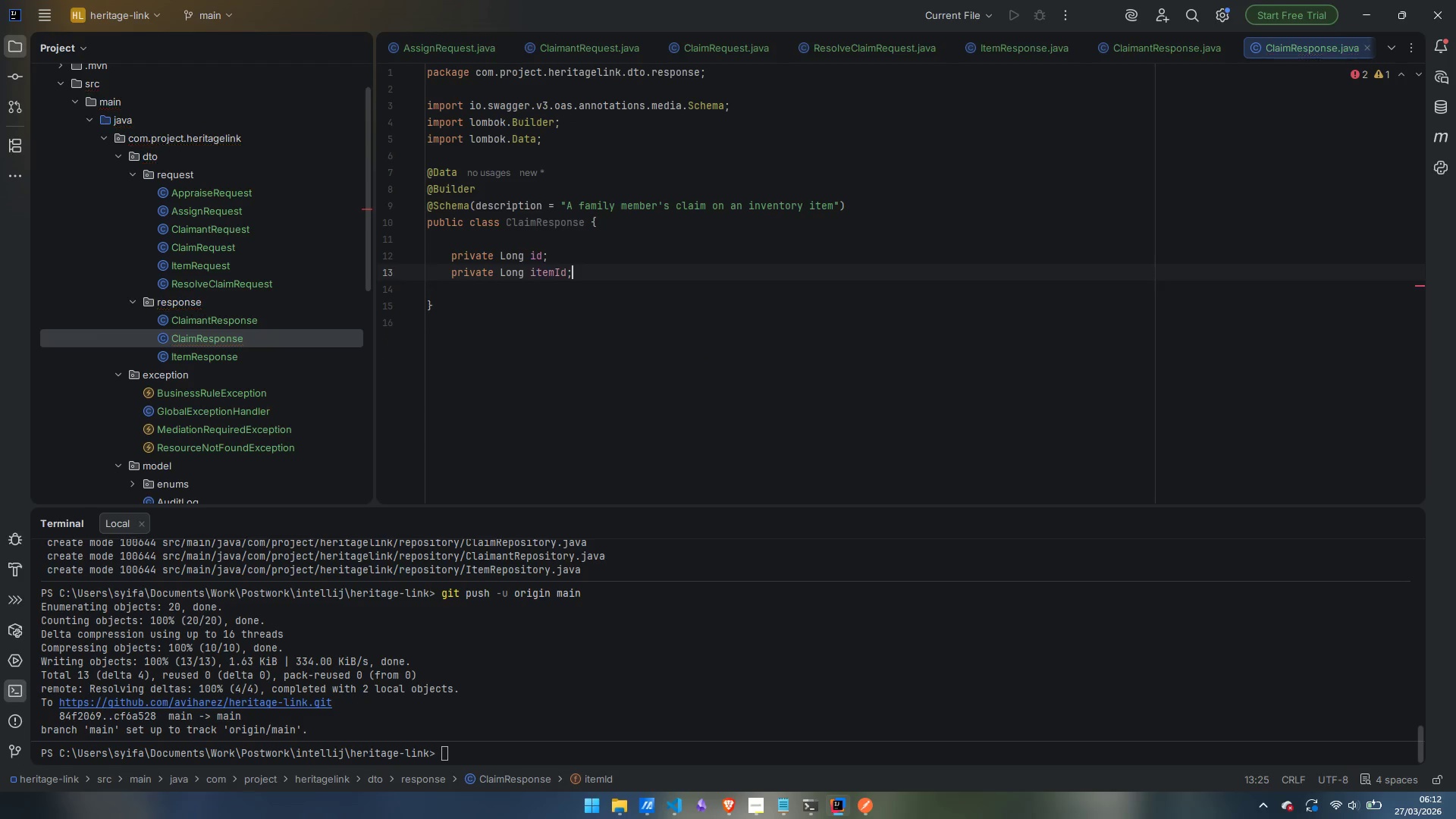 
key(Enter)
 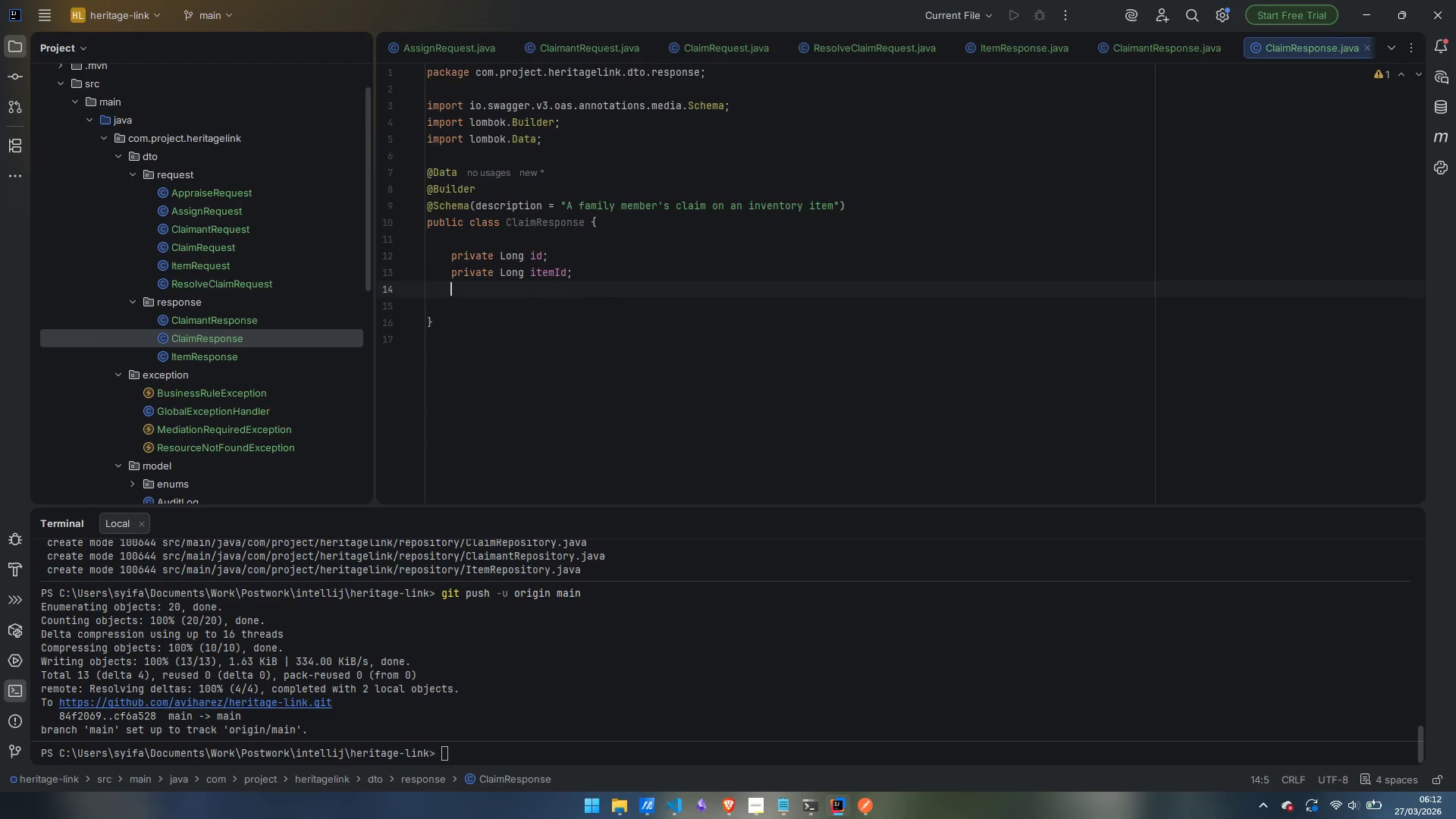 
type(private Sintr)
key(Backspace)
key(Backspace)
key(Backspace)
key(Backspace)
type(tring itemNamel)
key(Backspace)
type(;)
 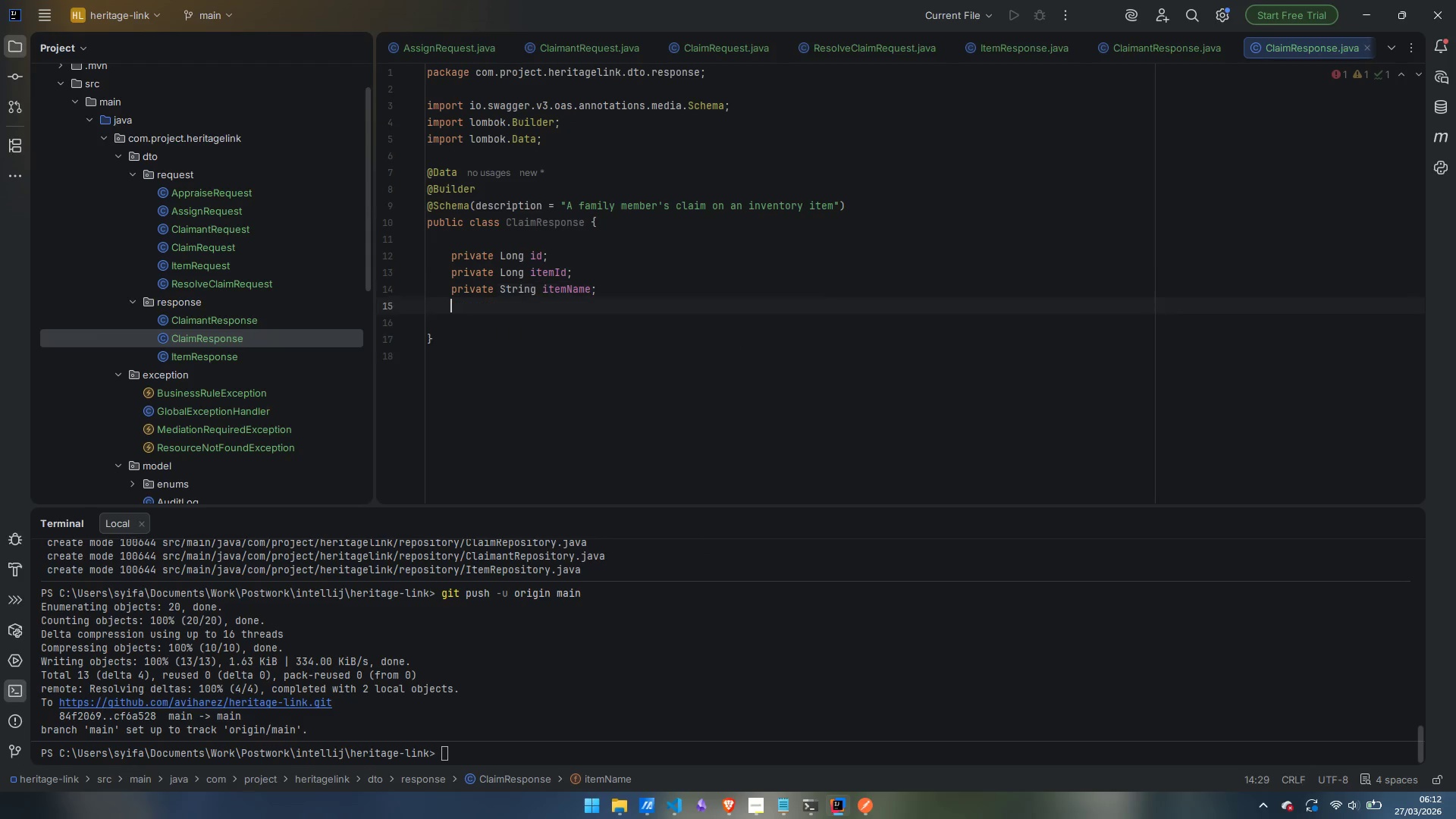 
 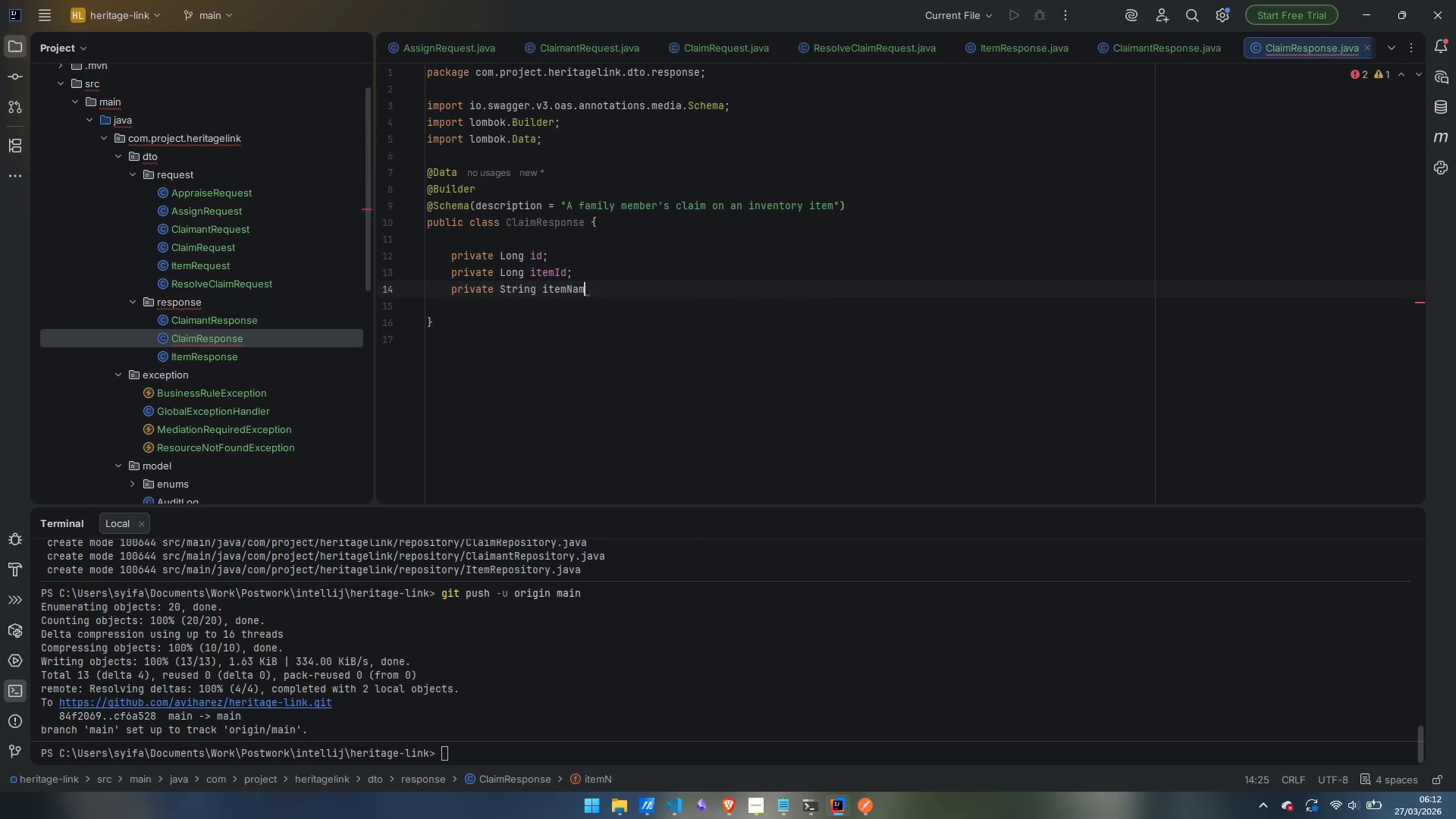 
key(Enter)
 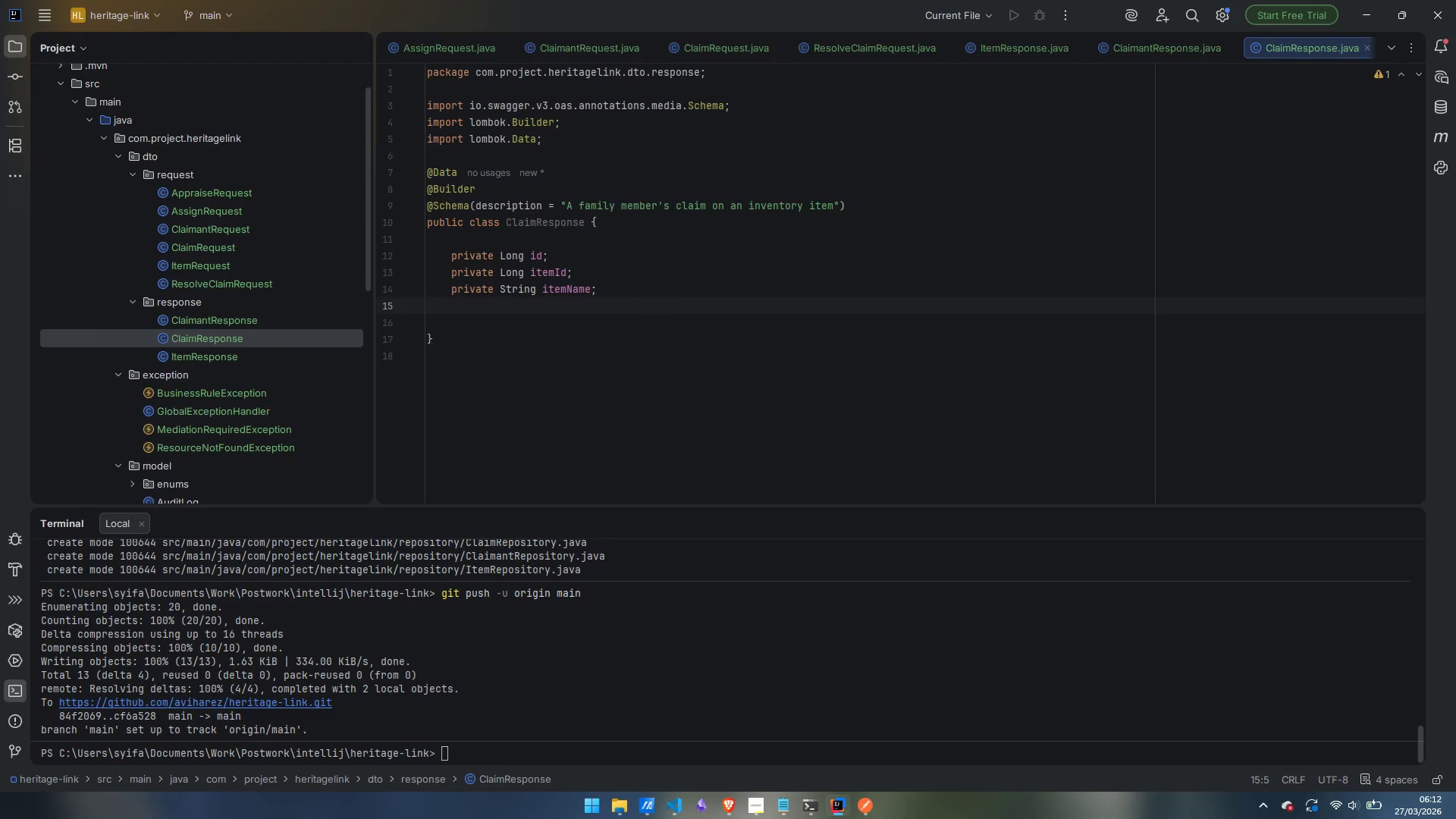 
type(private Long claimantId;)
 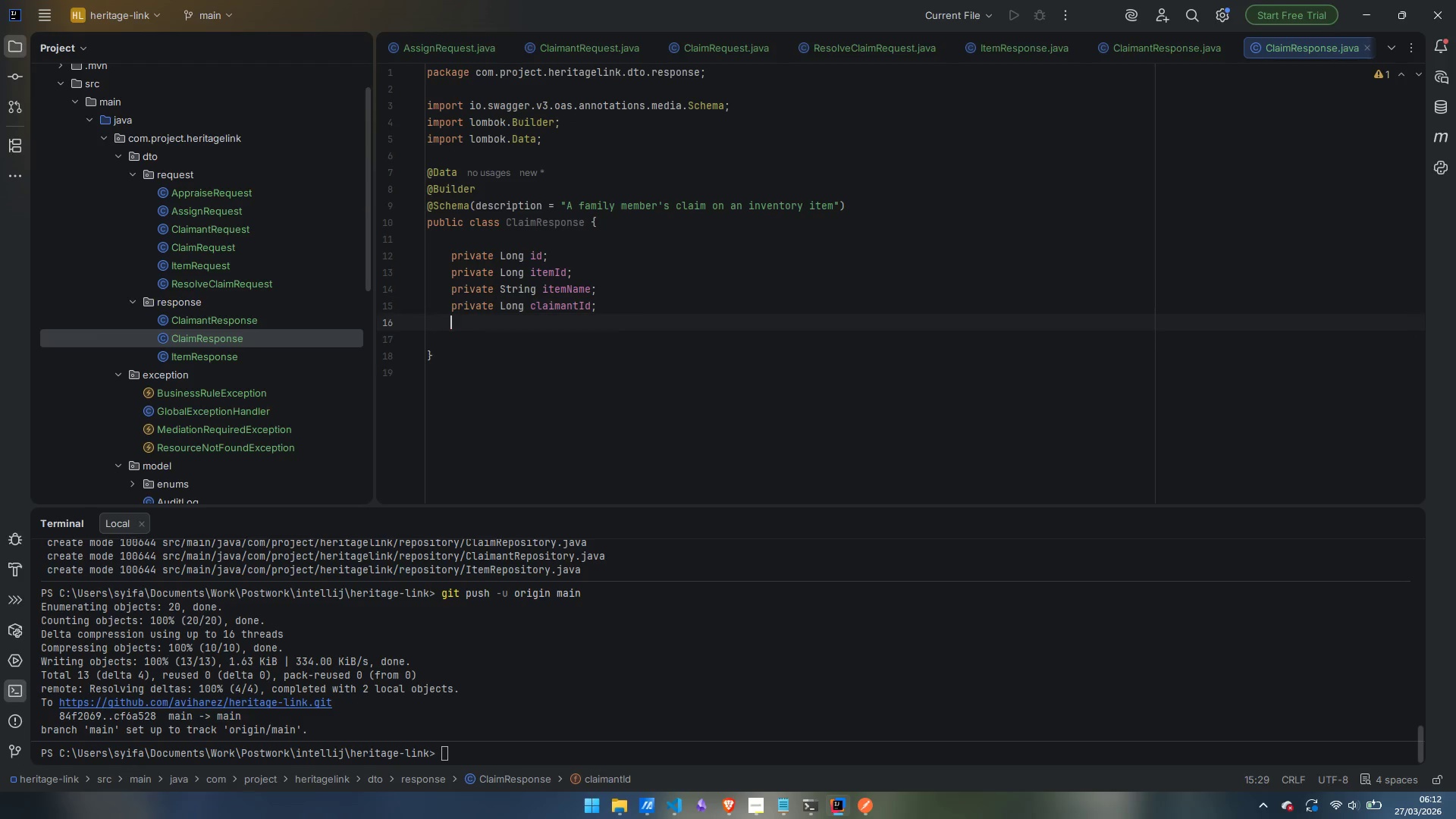 
 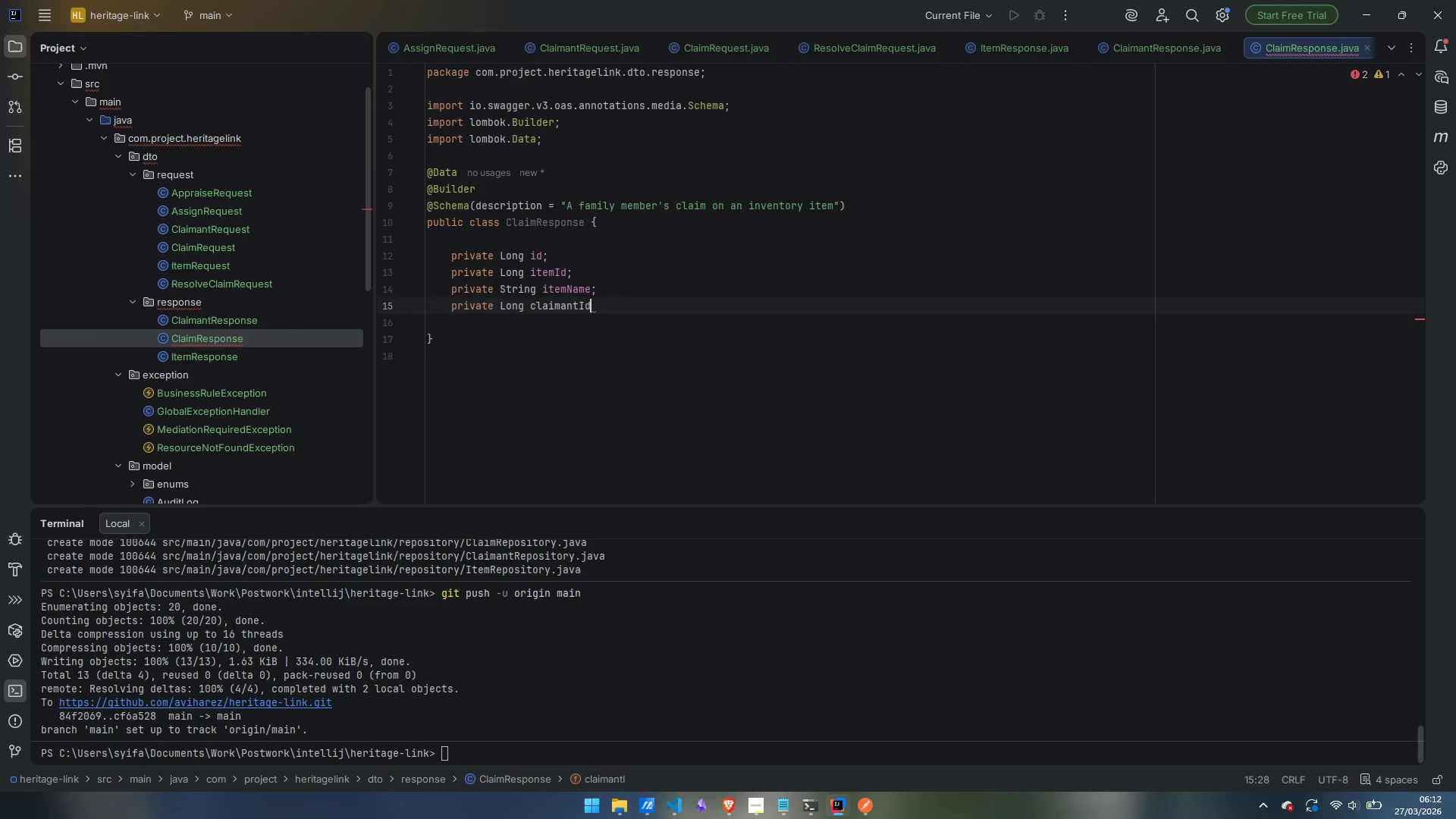 
key(Enter)
 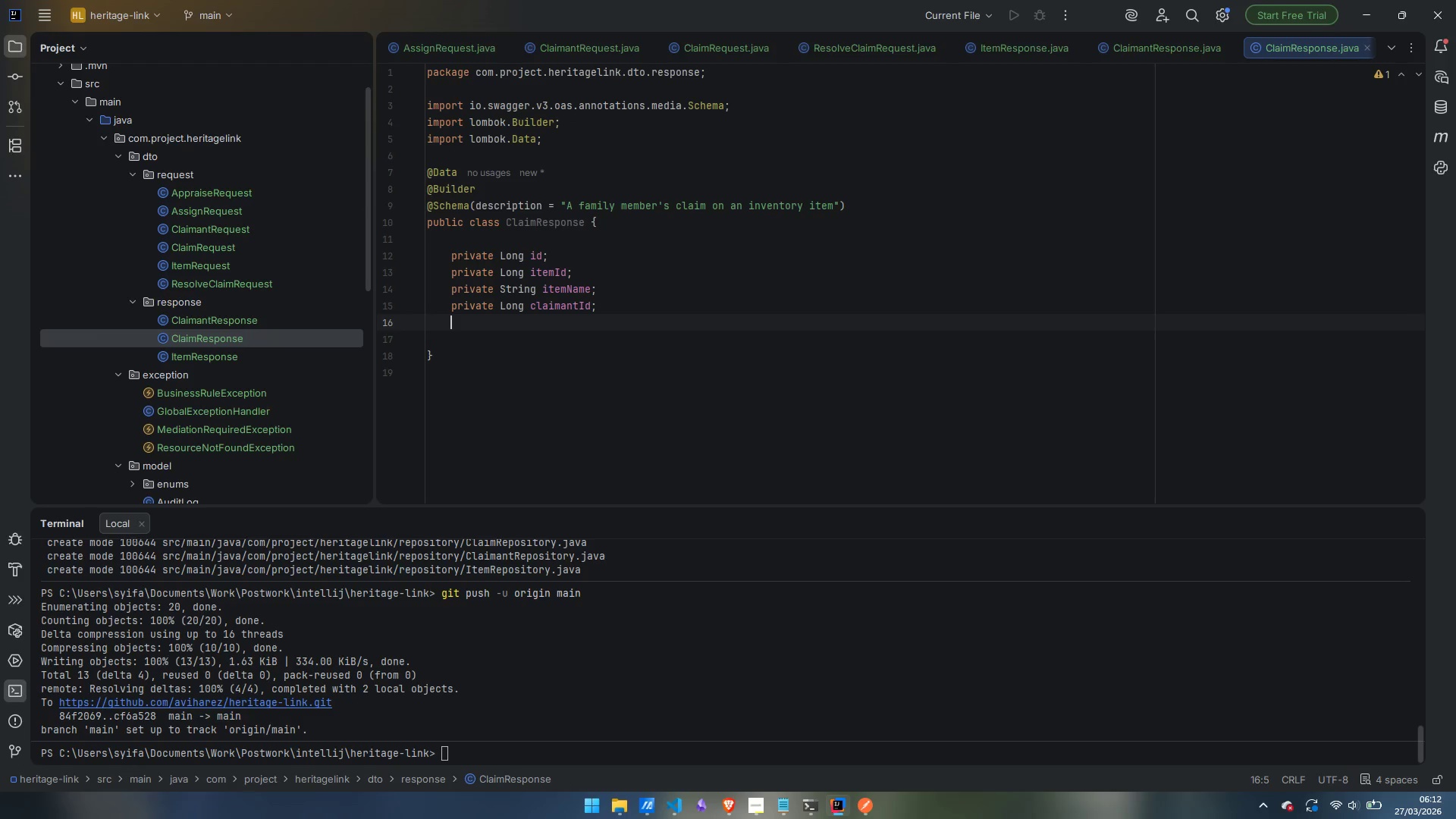 
type(private String claimantName;)
 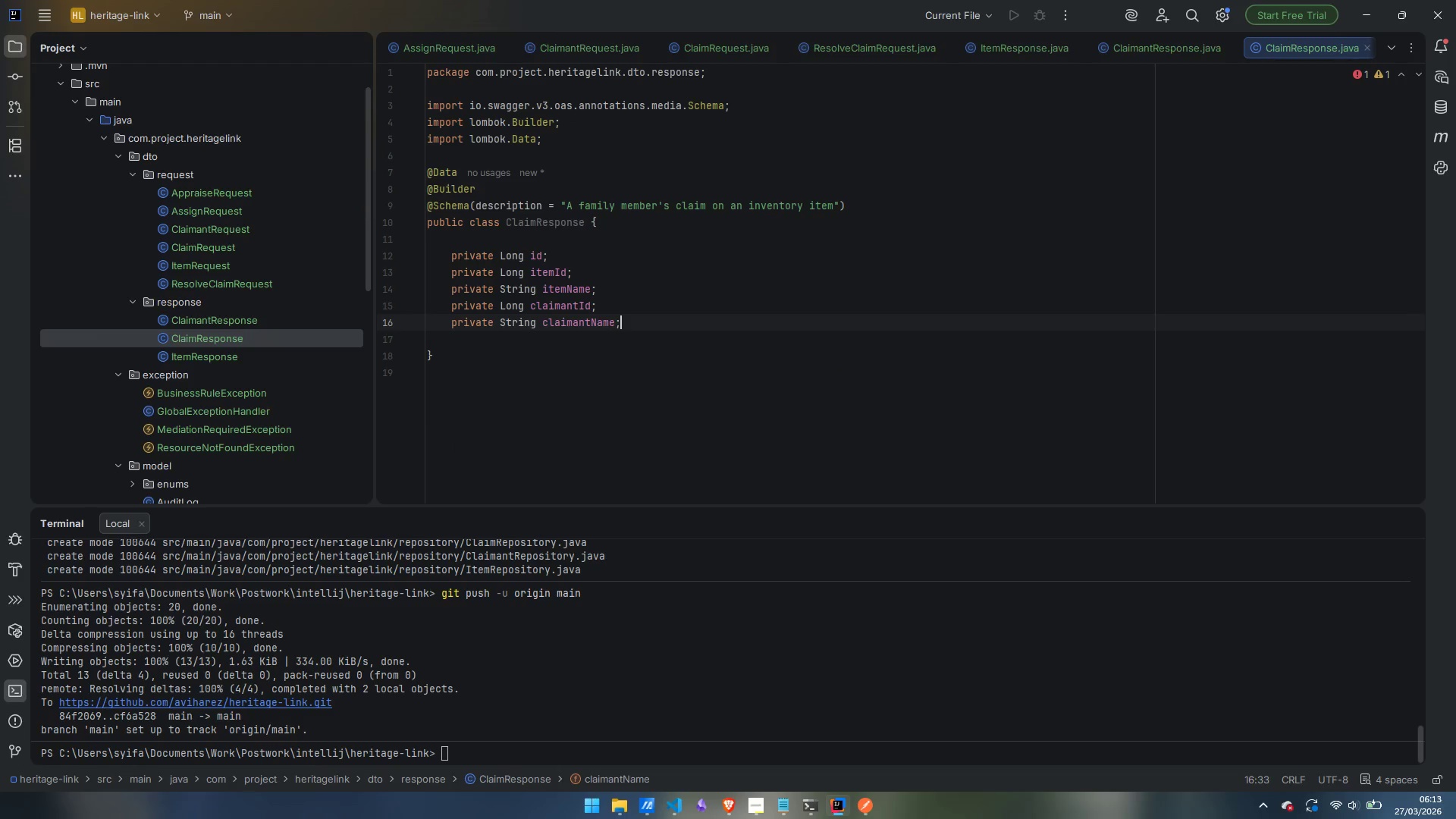 
key(Enter)
 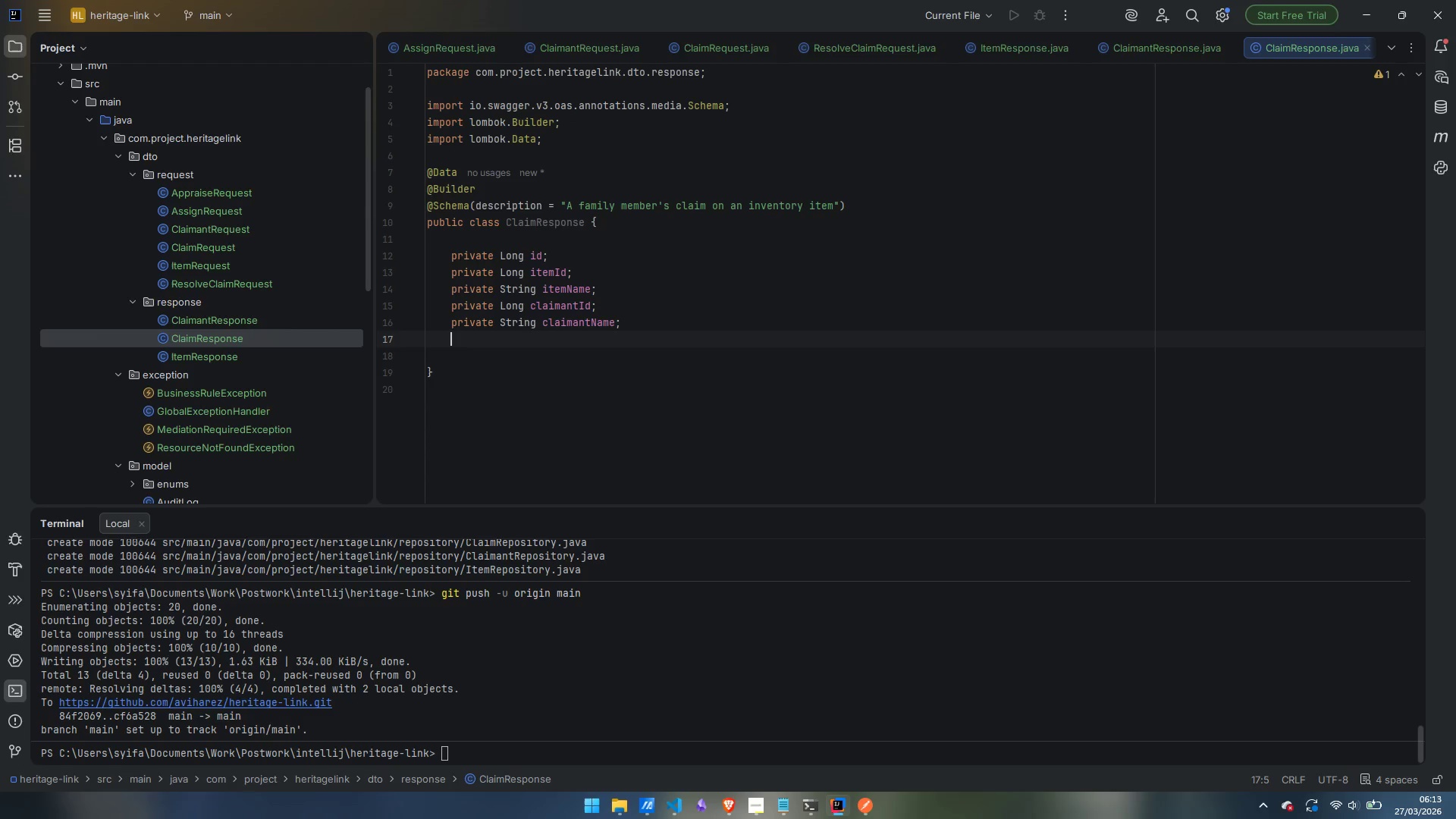 
type(private String reason;)
 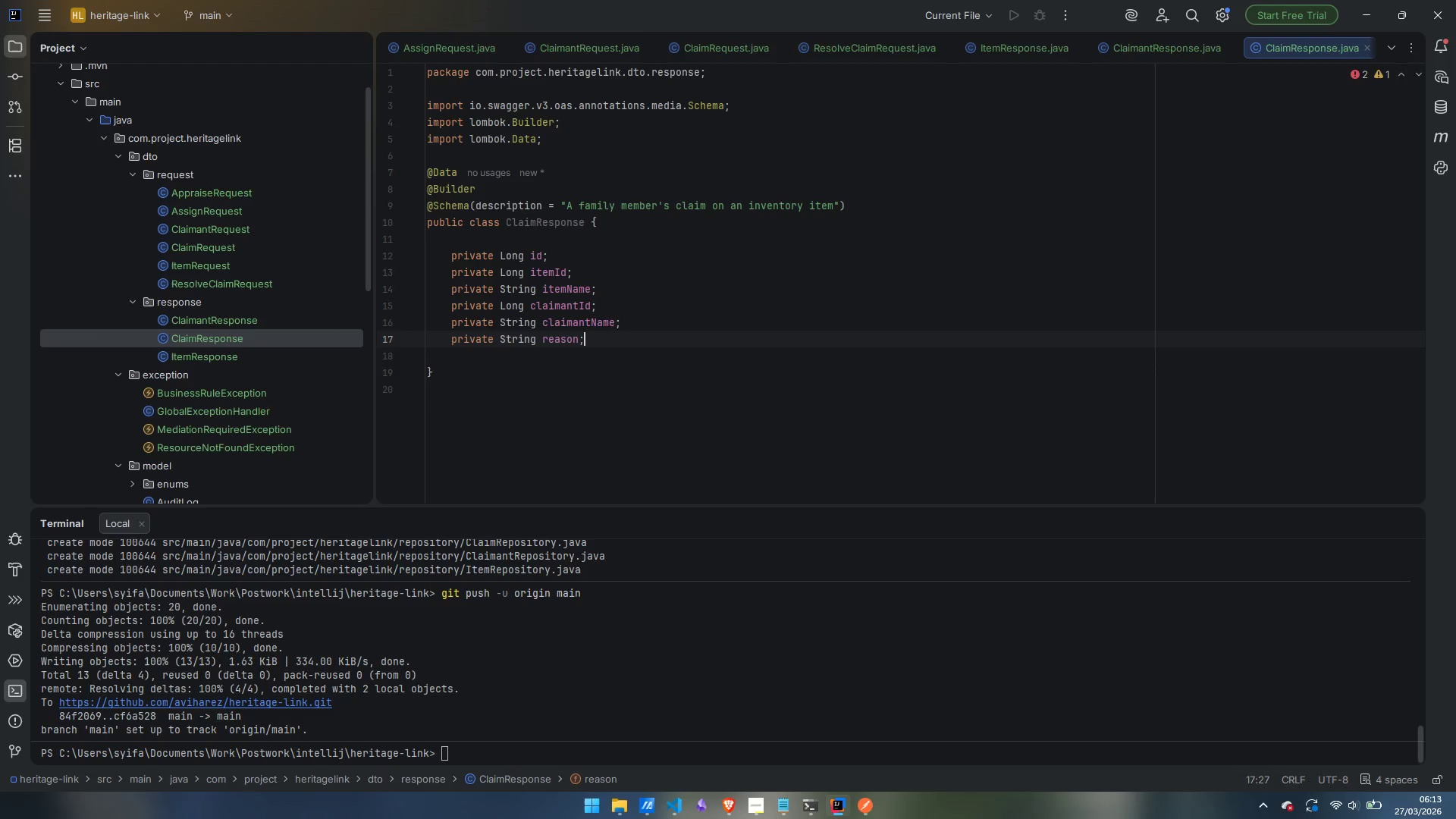 
key(Enter)
 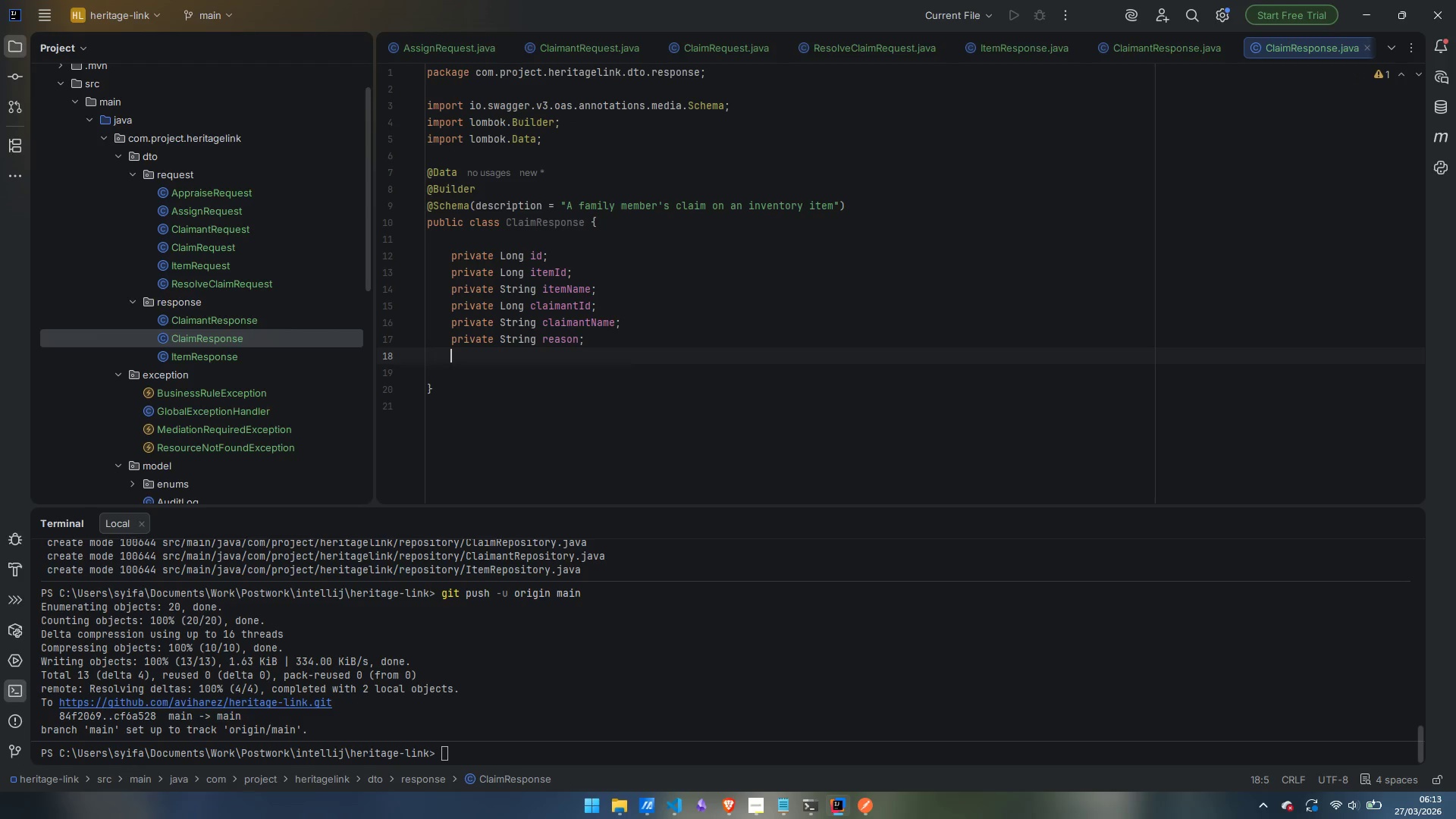 
type(private ClaimStatus)
 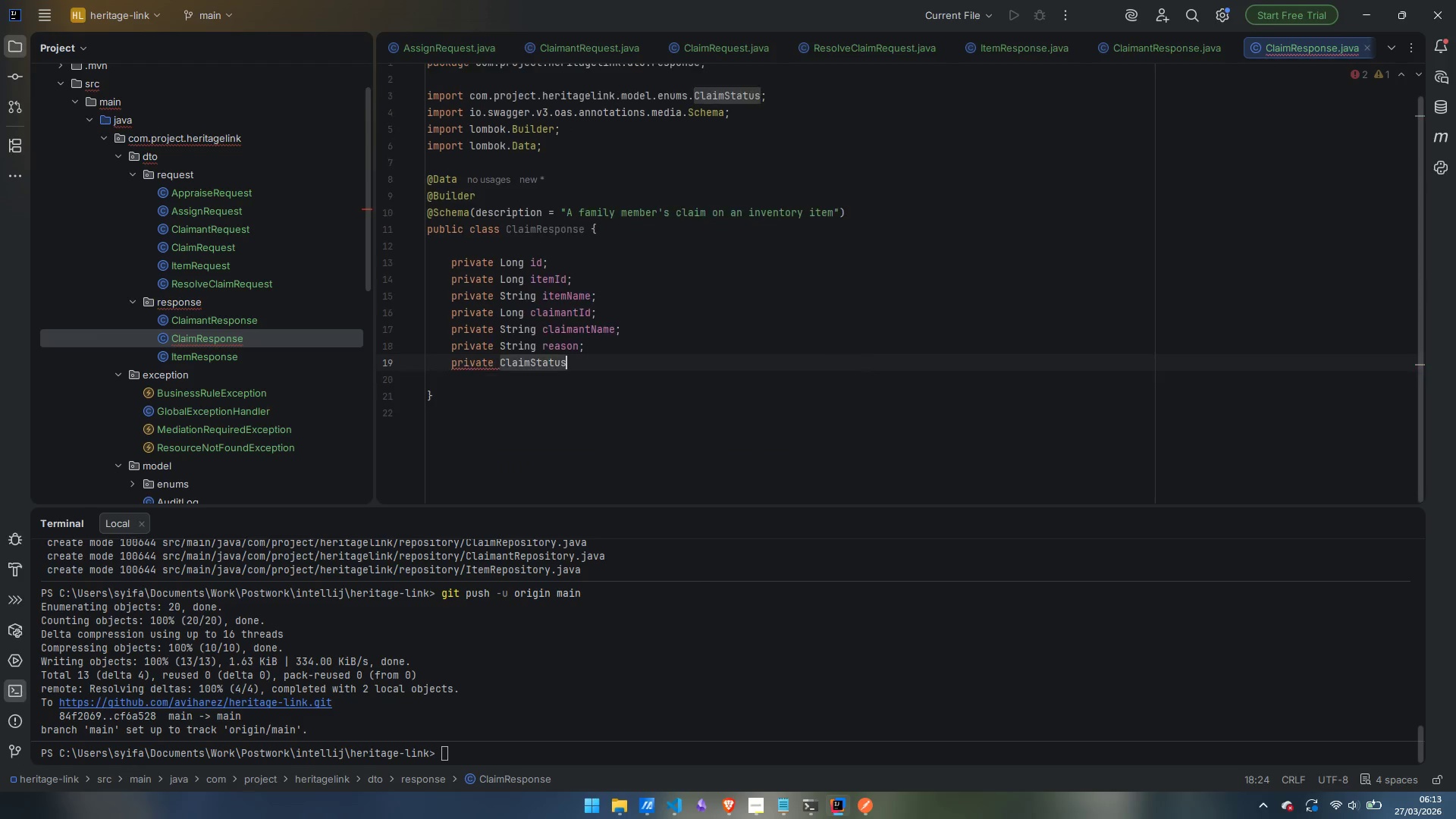 
 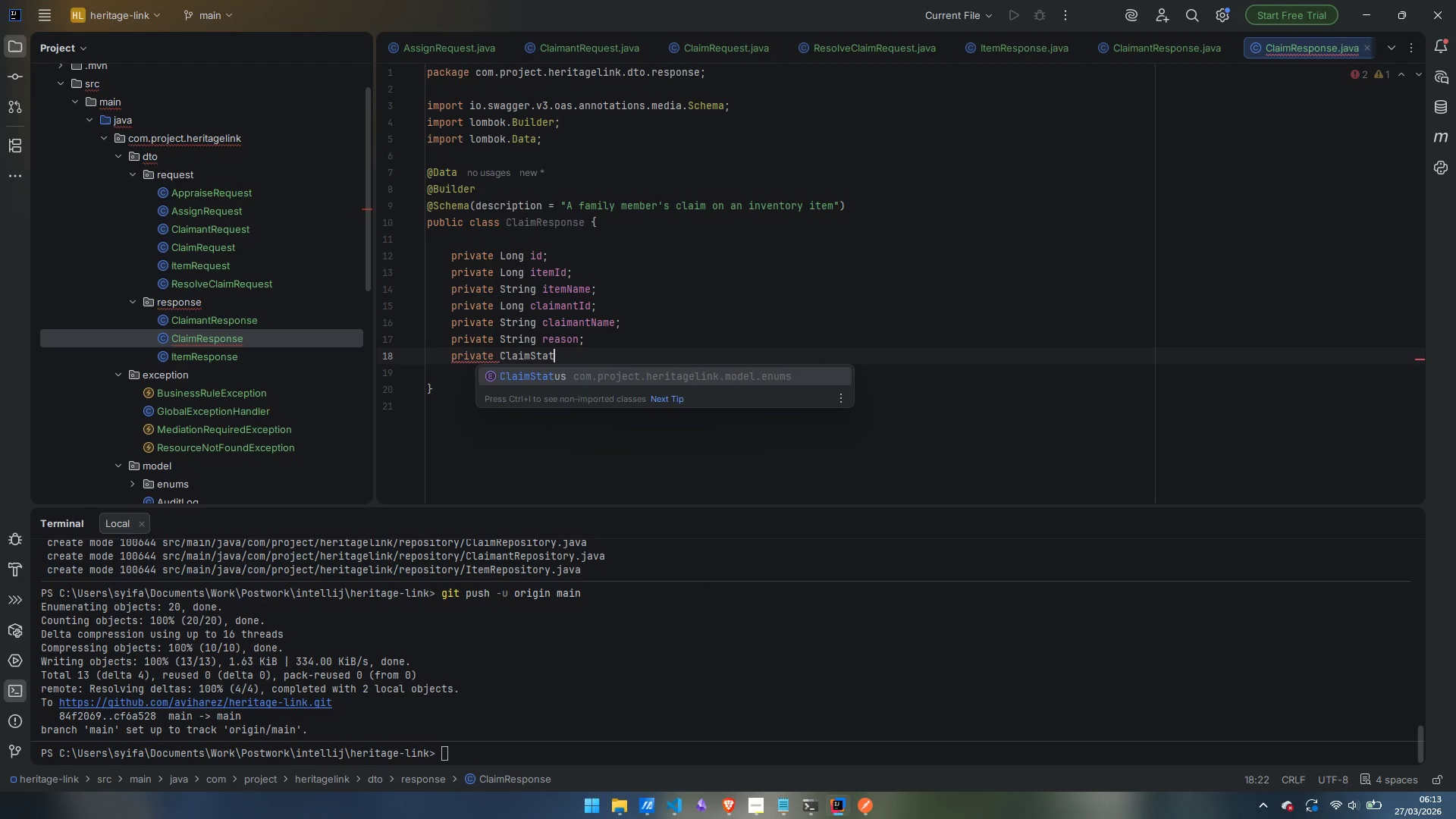 
key(Enter)
 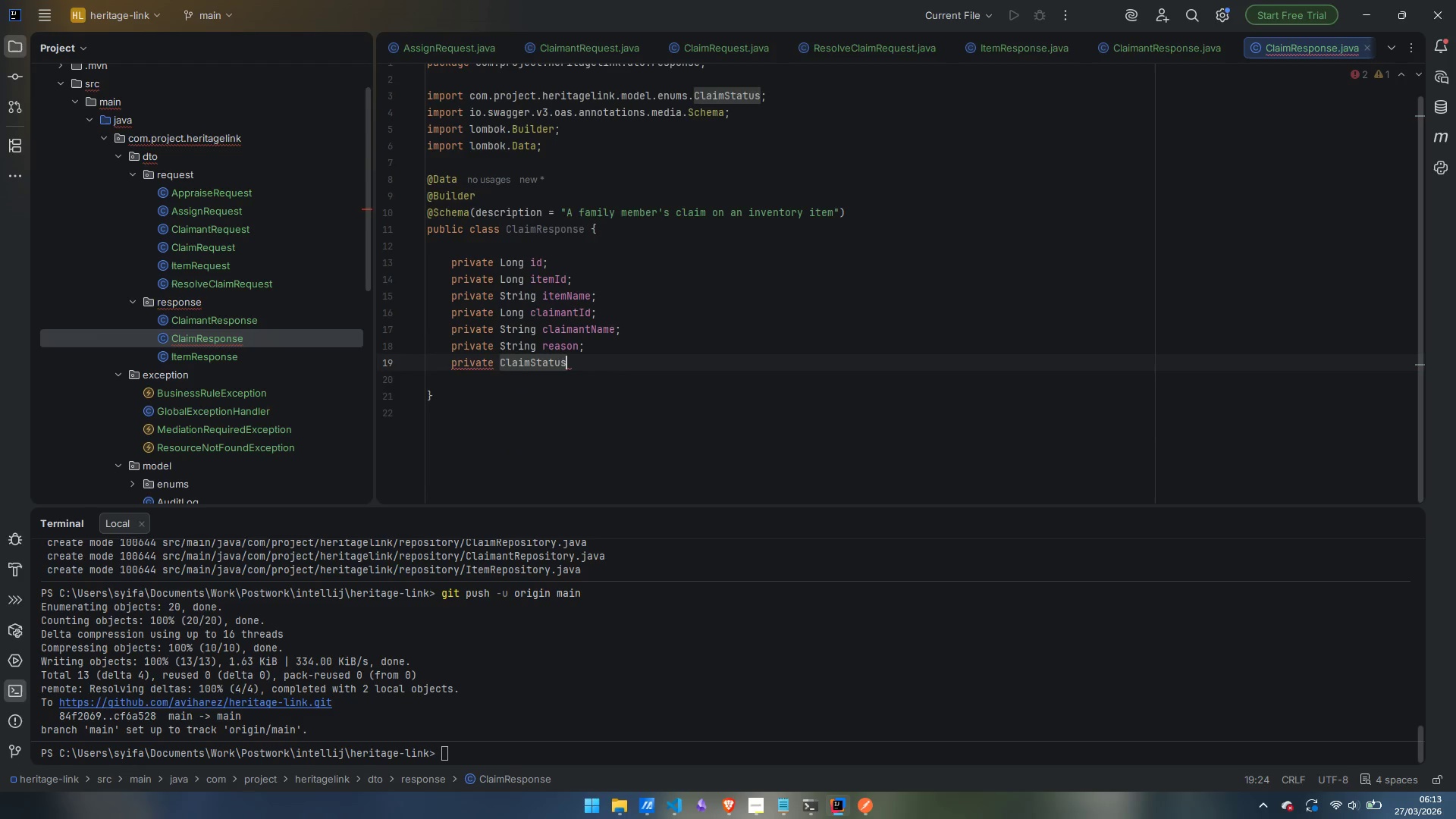 
type( status;)
 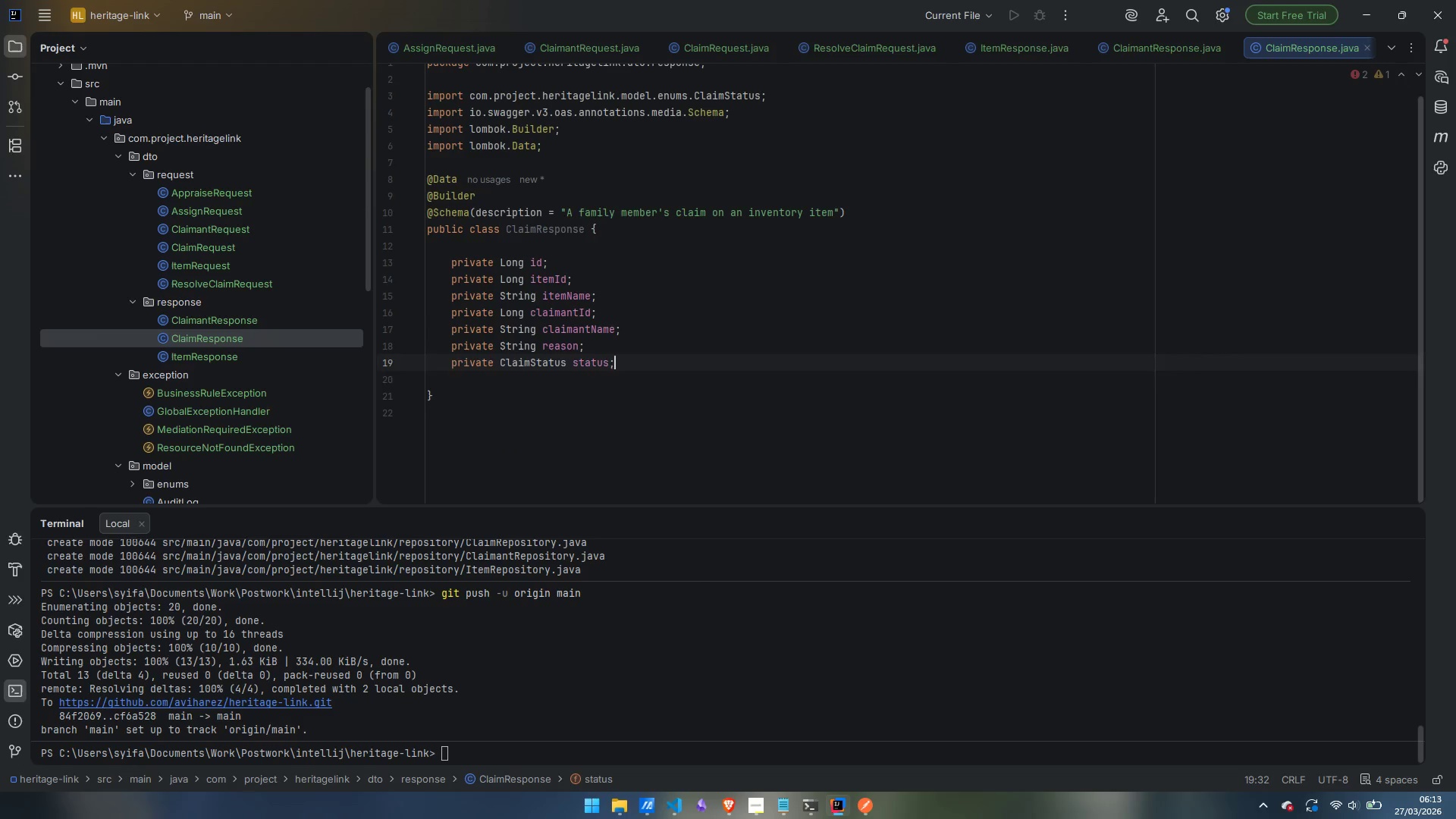 
key(Enter)
 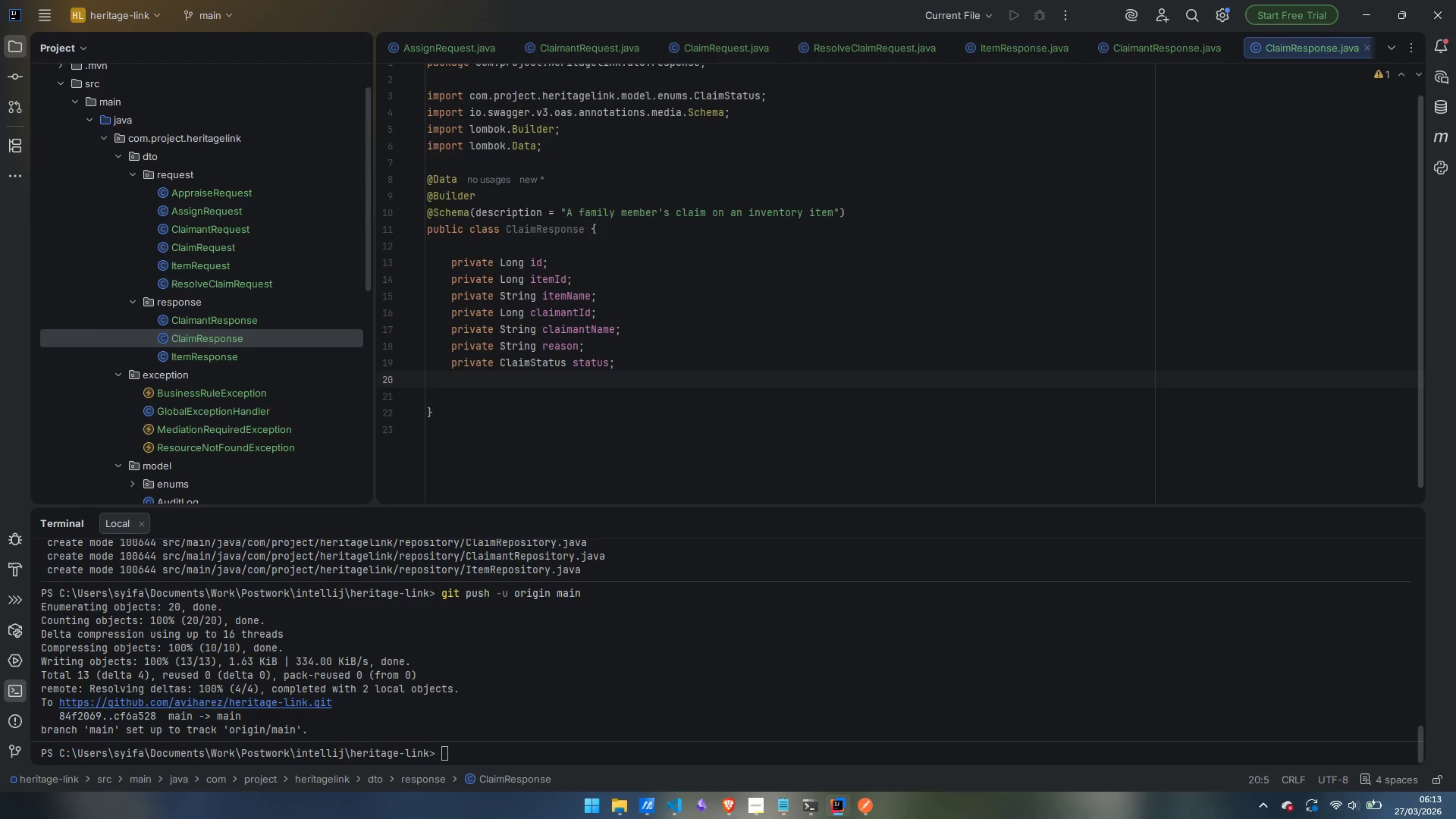 
type(S)
key(Backspace)
type(rpiavte)
key(Backspace)
key(Backspace)
key(Backspace)
key(Backspace)
type(vate String resolutionNotes;)
 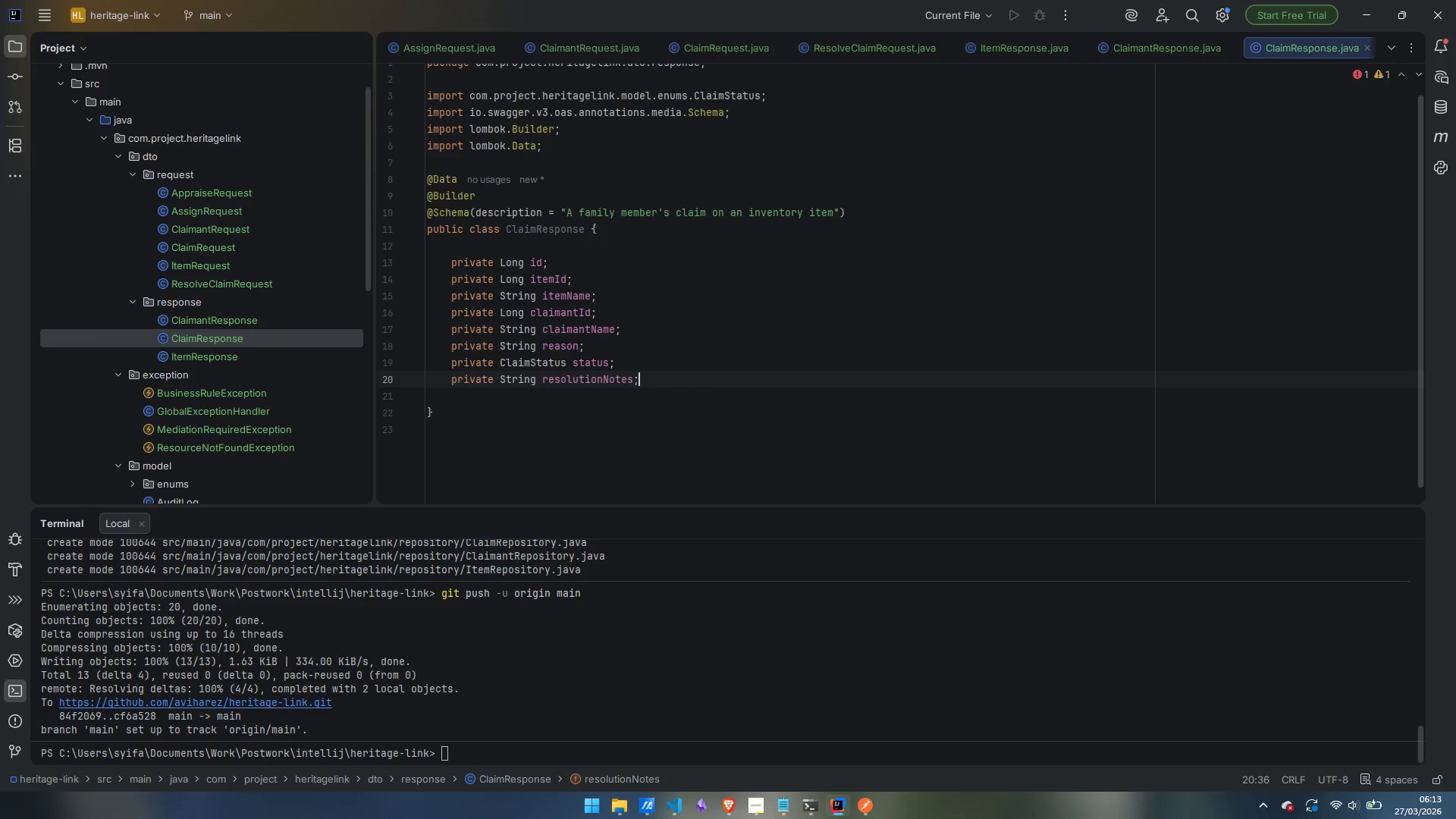 
key(Enter)
 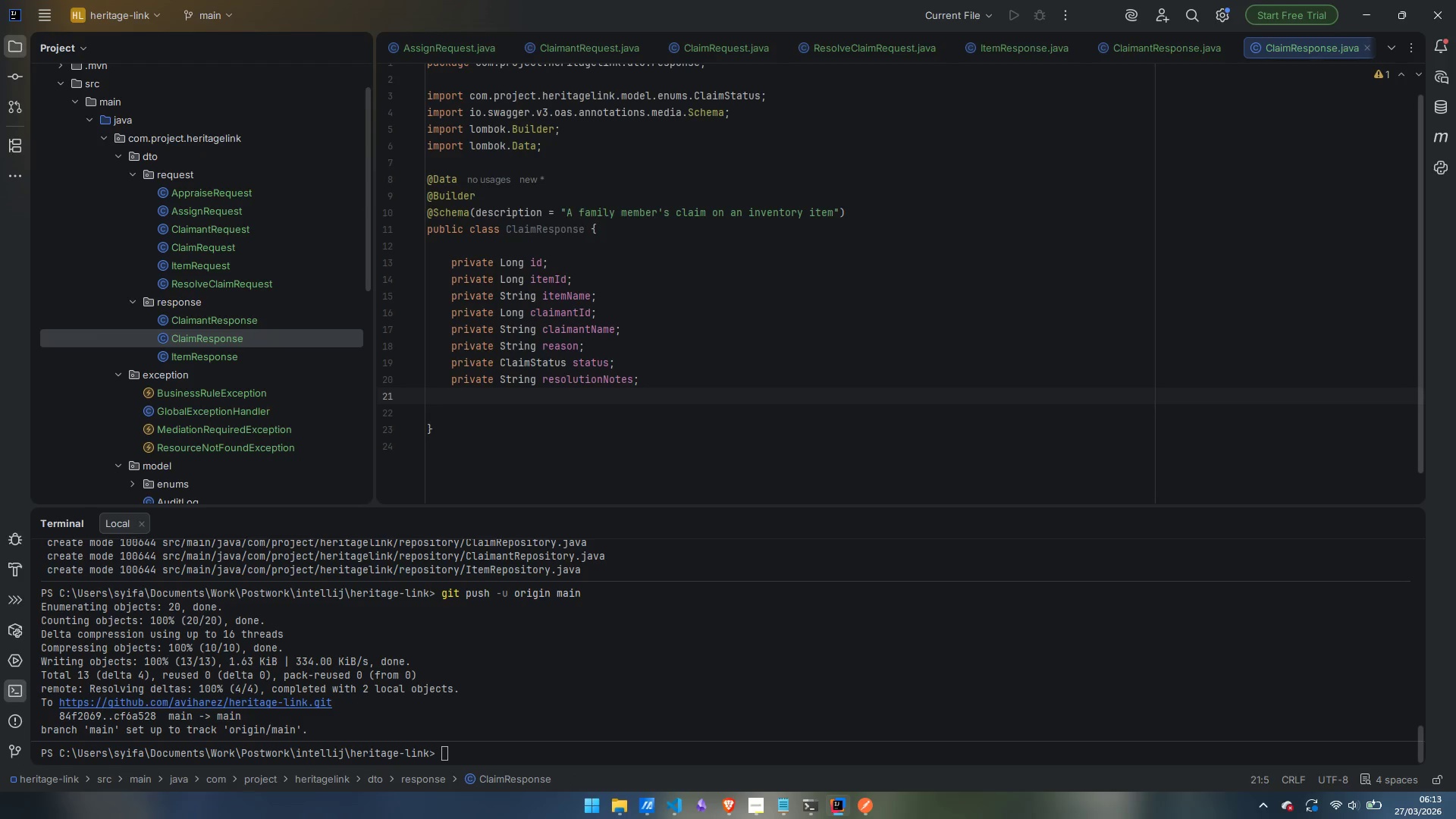 
type(private LocalDateTime)
 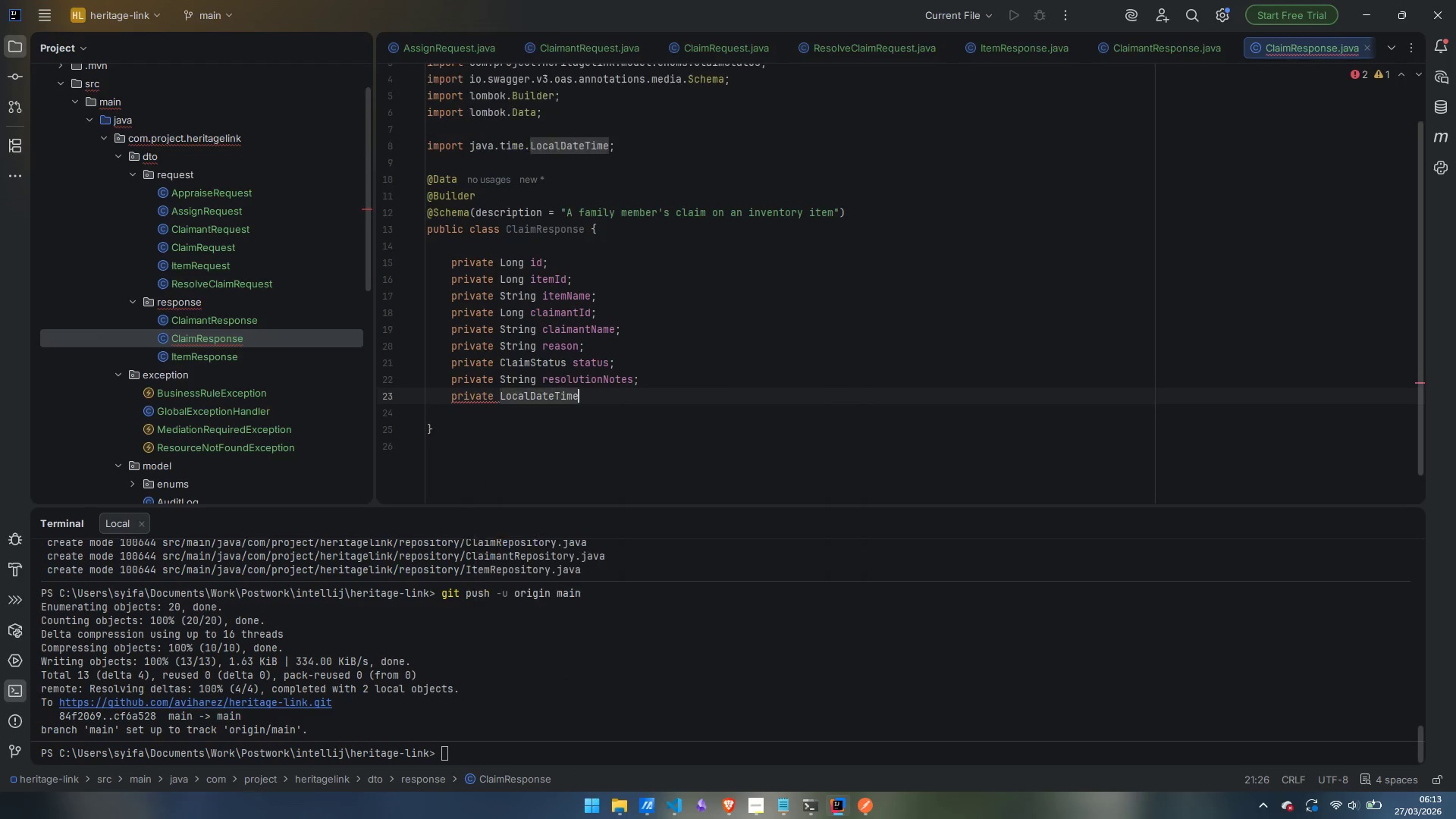 
key(Enter)
 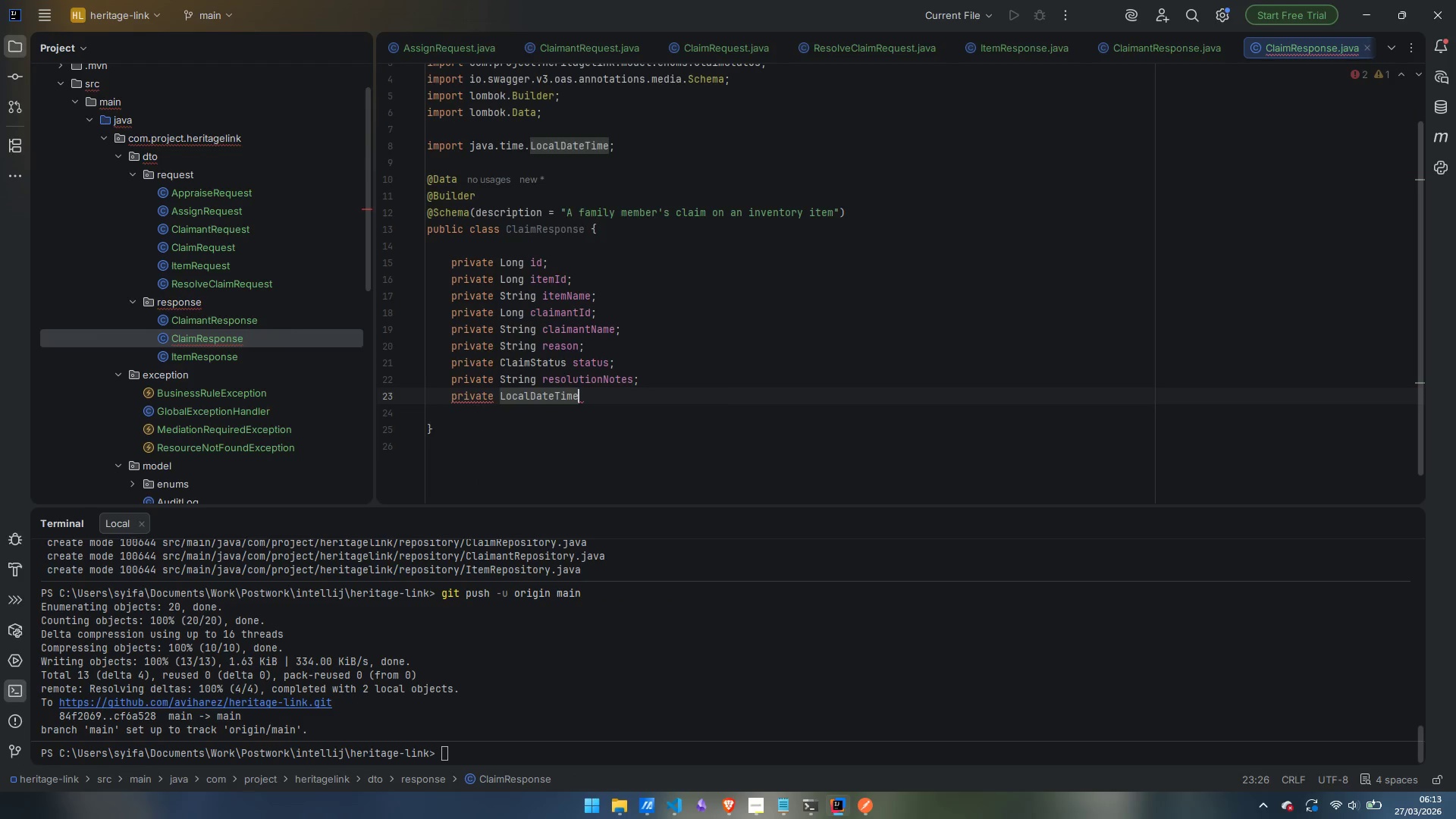 
key(Space)
 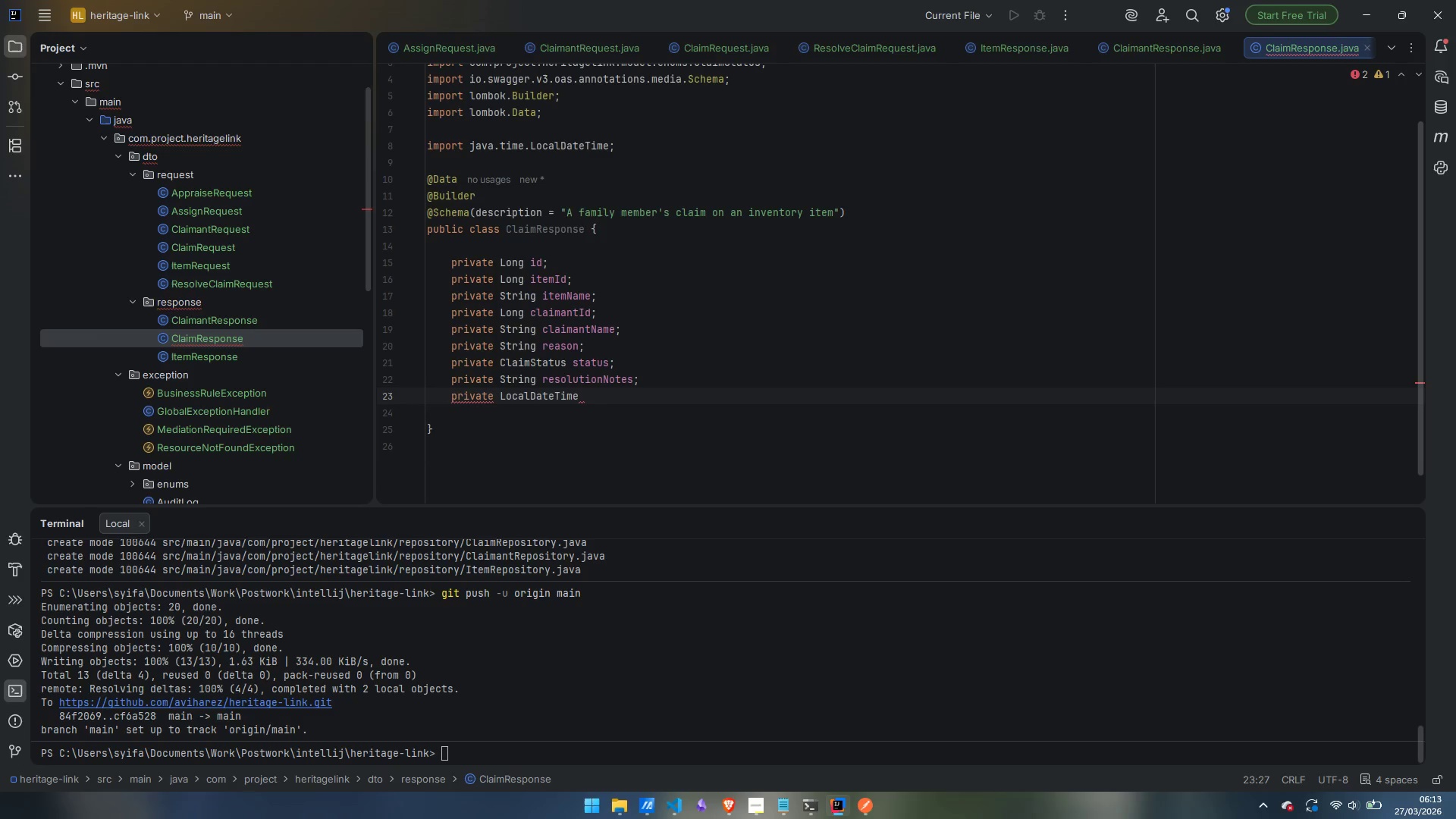 
type(claimedAt;)
 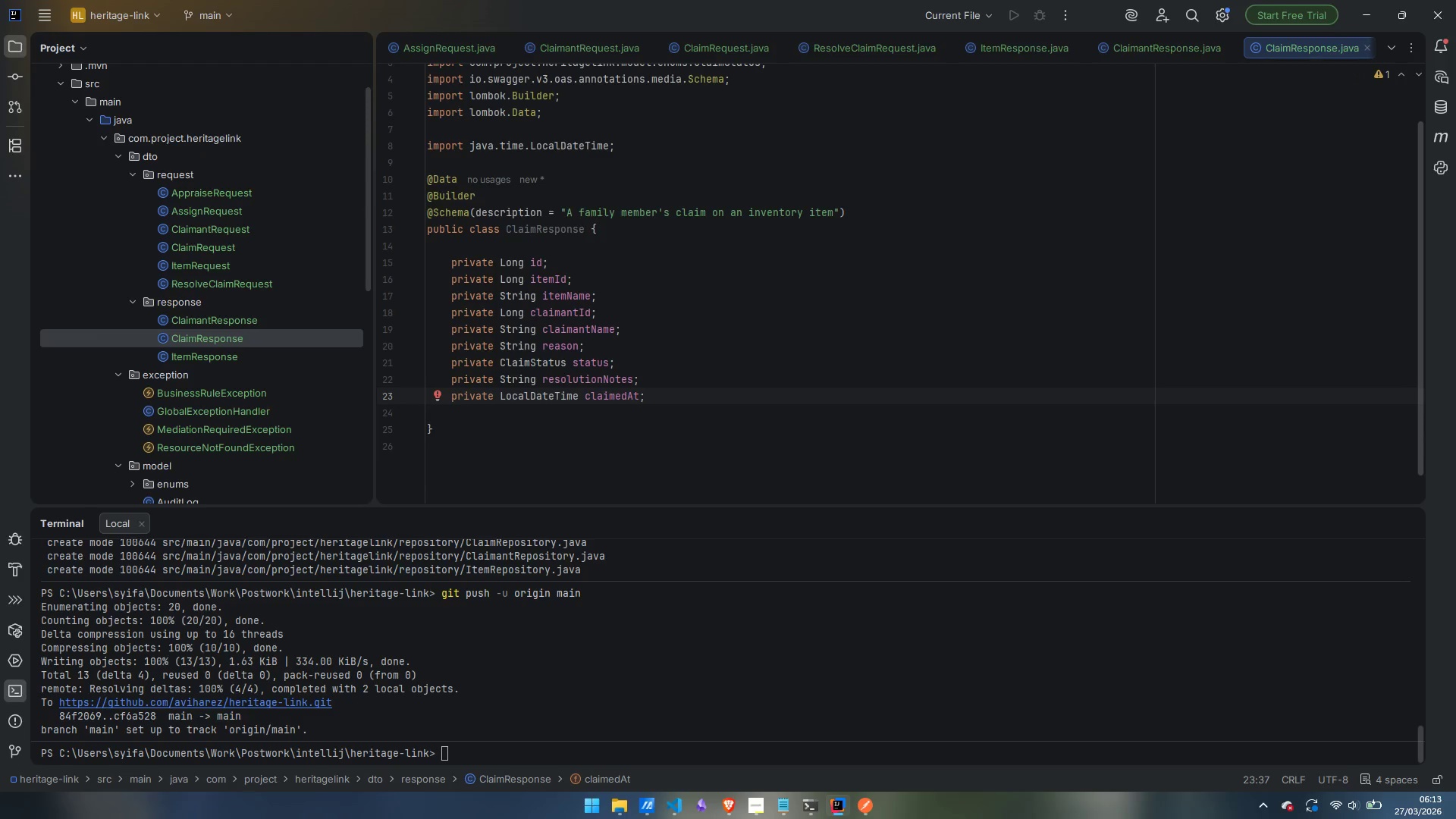 
key(Enter)
 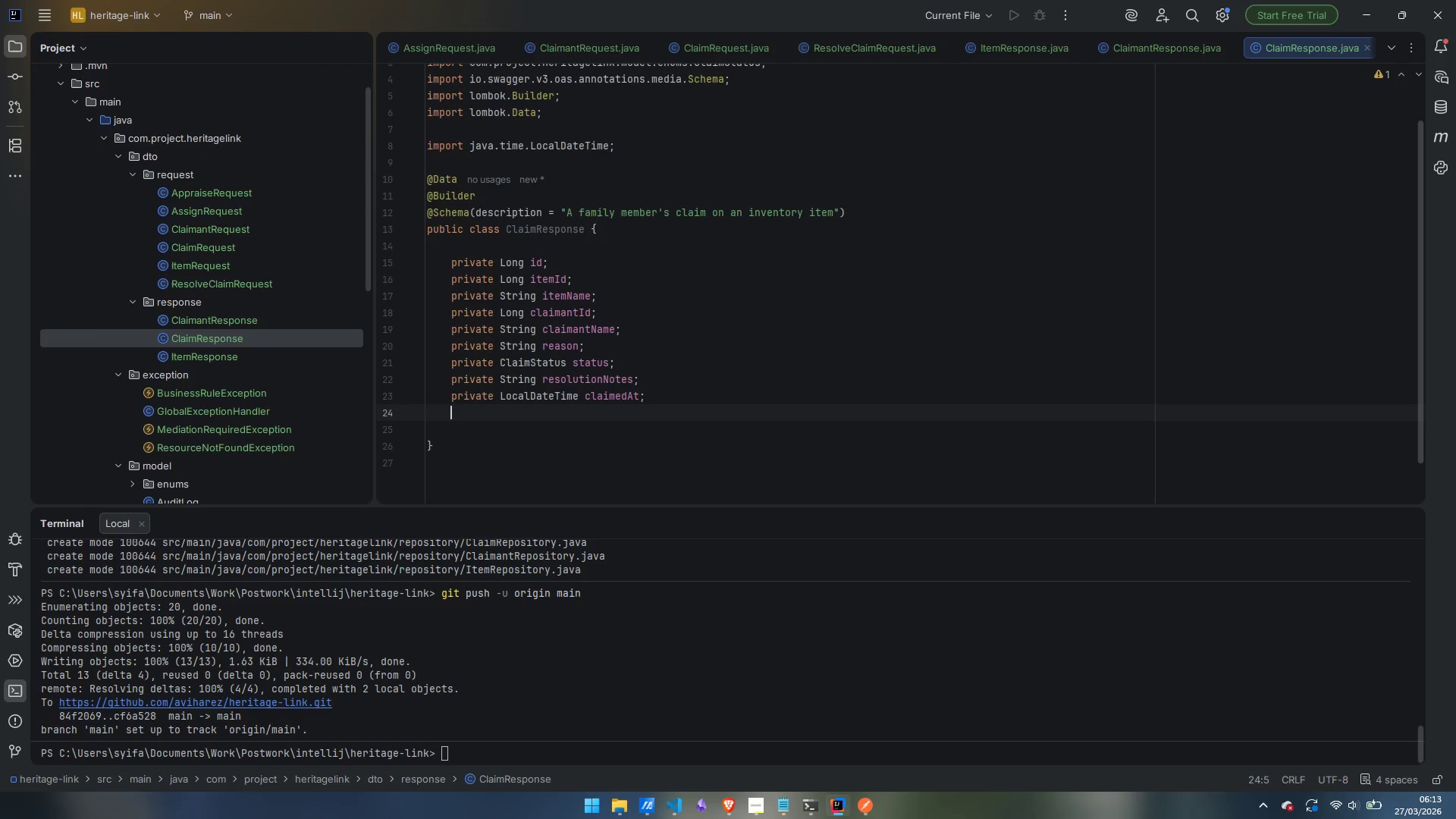 
type(private LocalData)
key(Backspace)
type(eTime)
 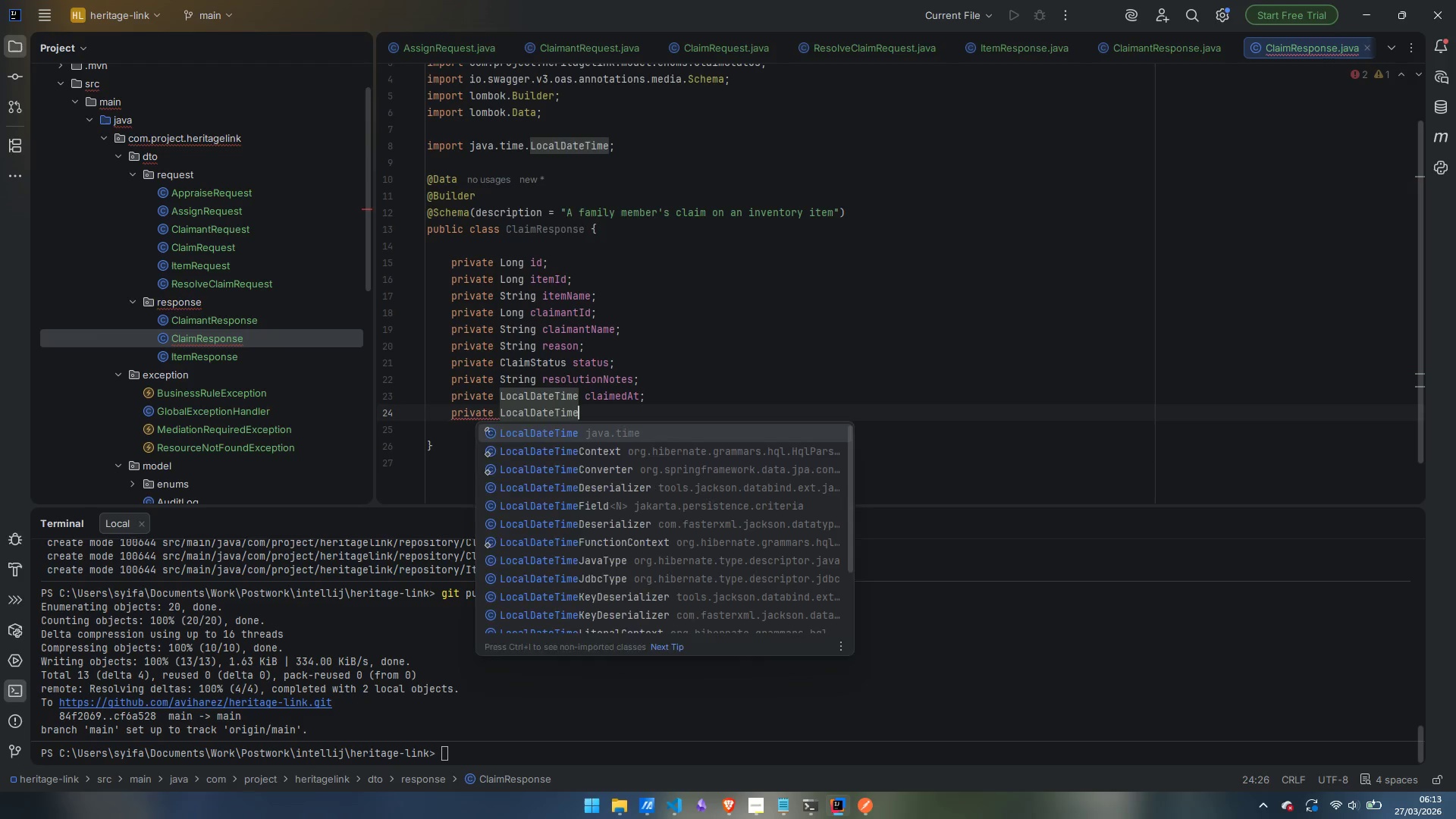 
key(Enter)
 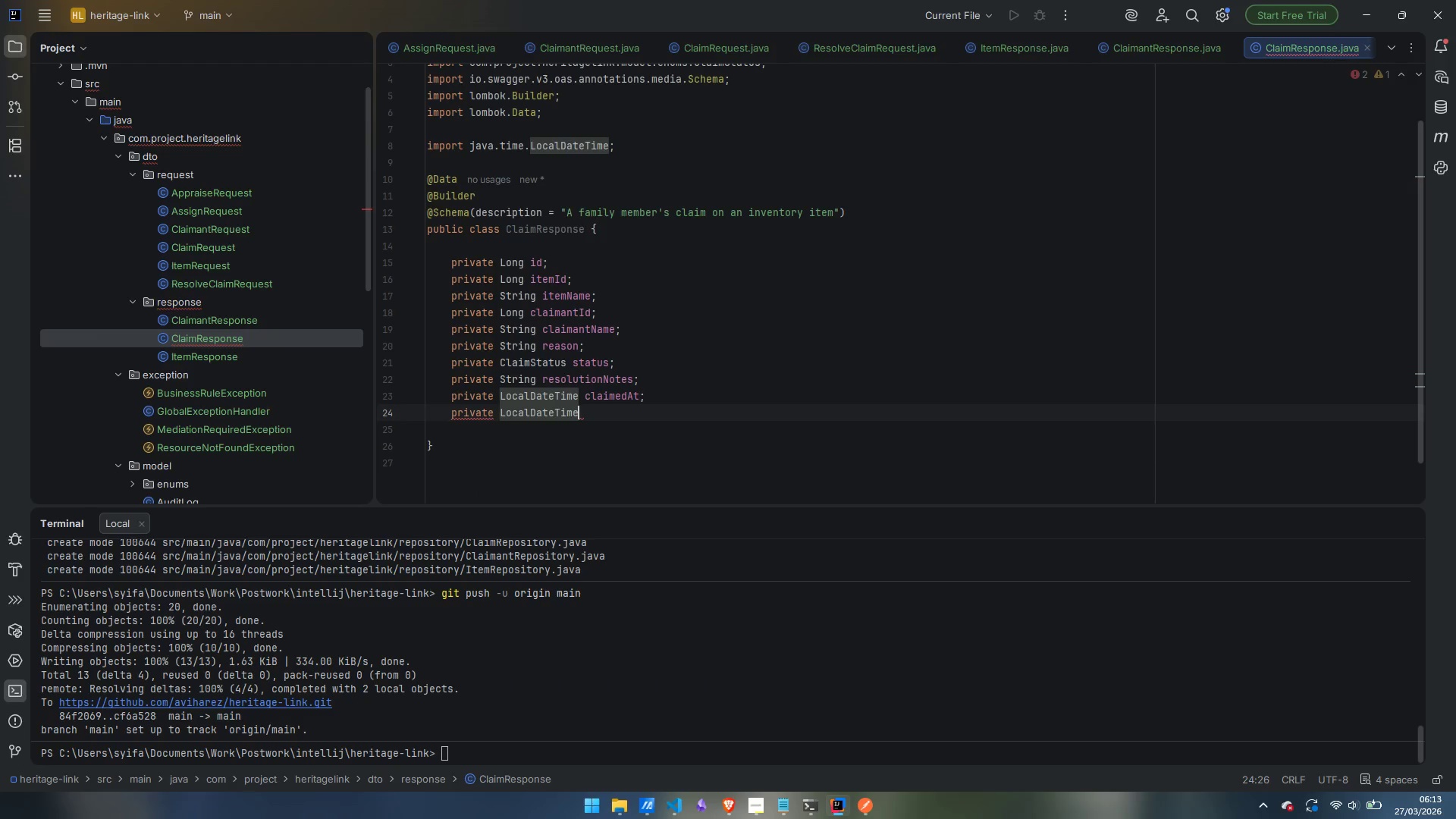 
type( resolvedAt;)
 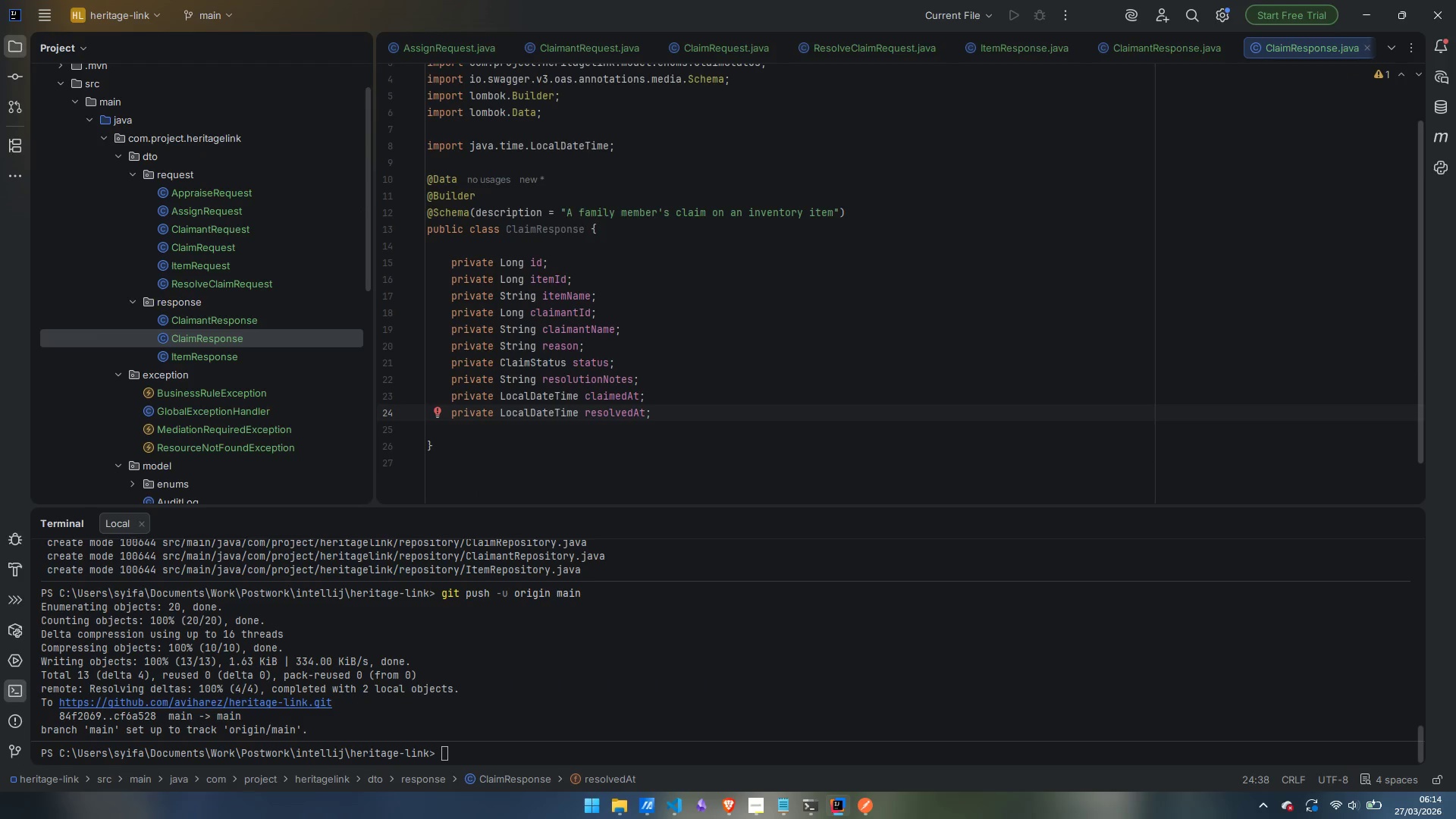 
wait(8.49)
 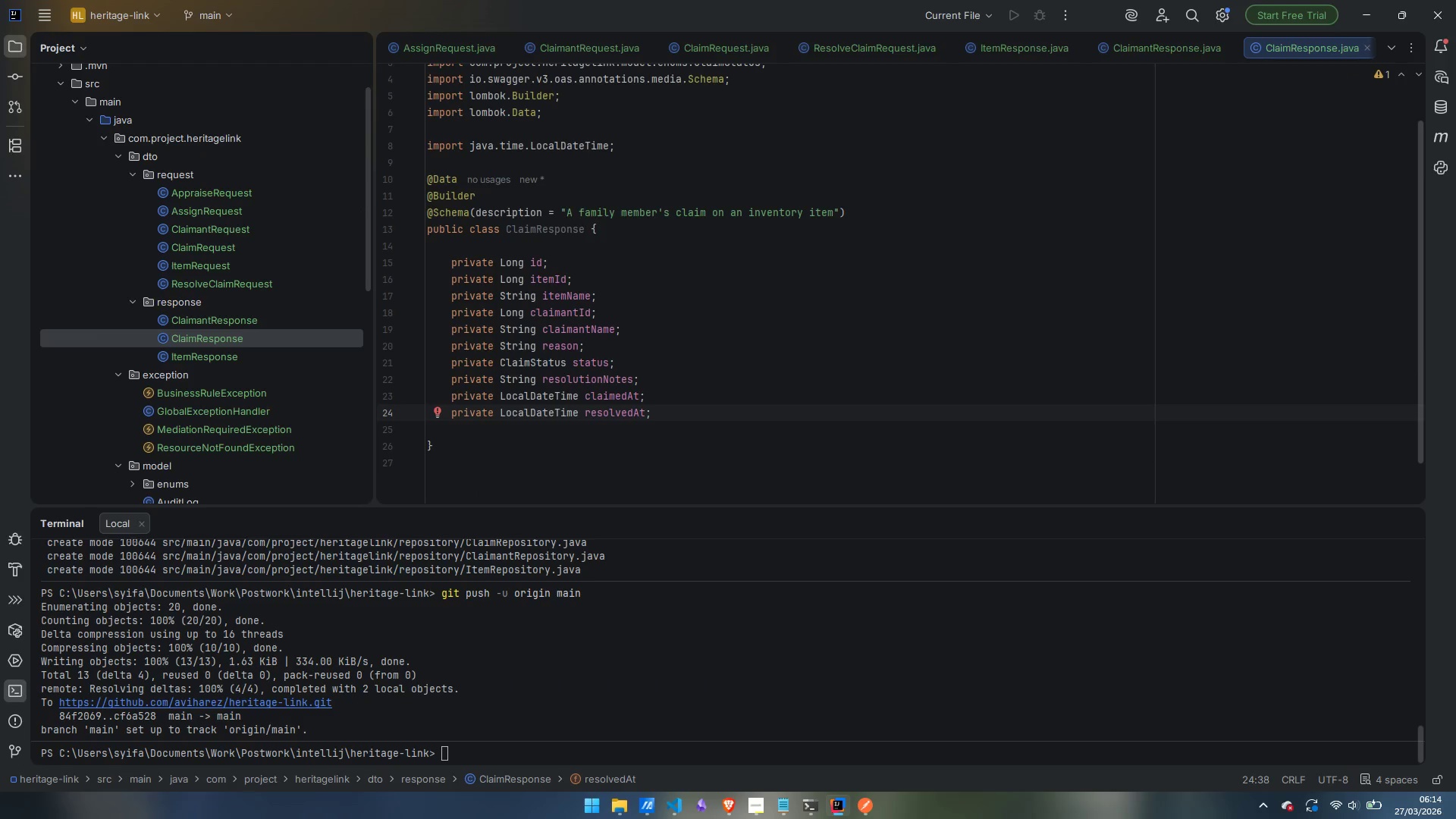 
right_click([191, 302])
 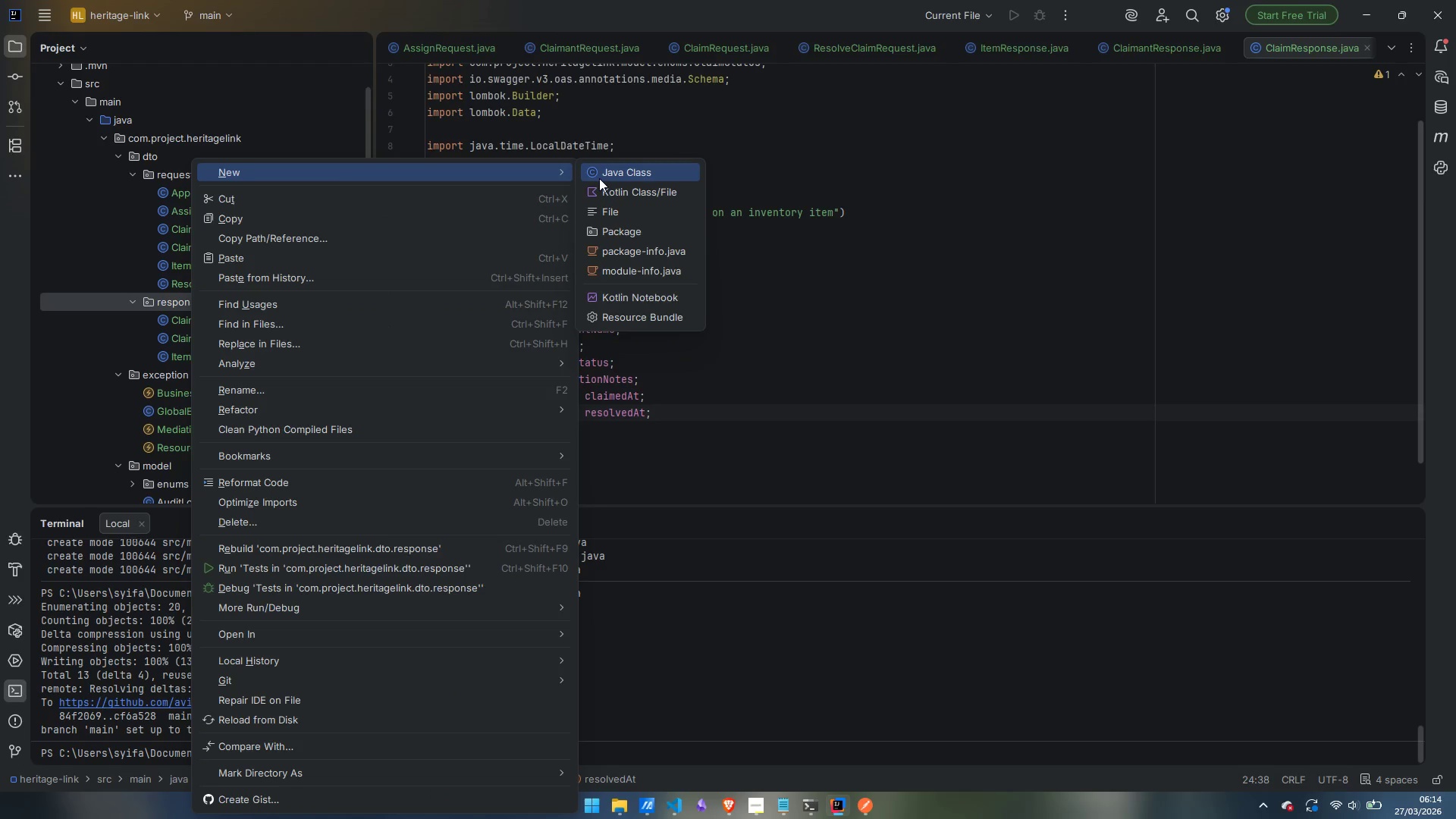 
left_click([599, 178])
 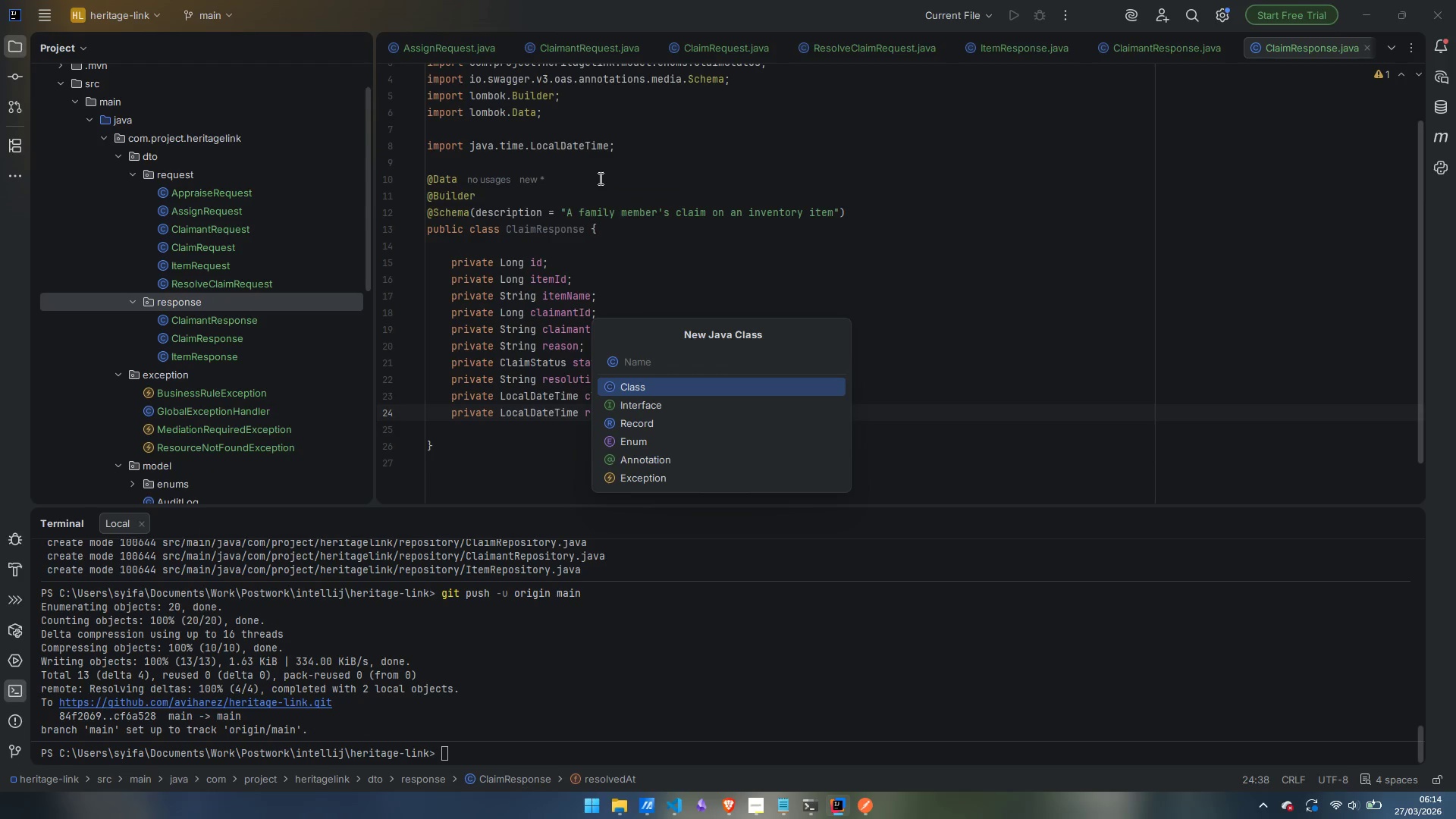 
wait(8.88)
 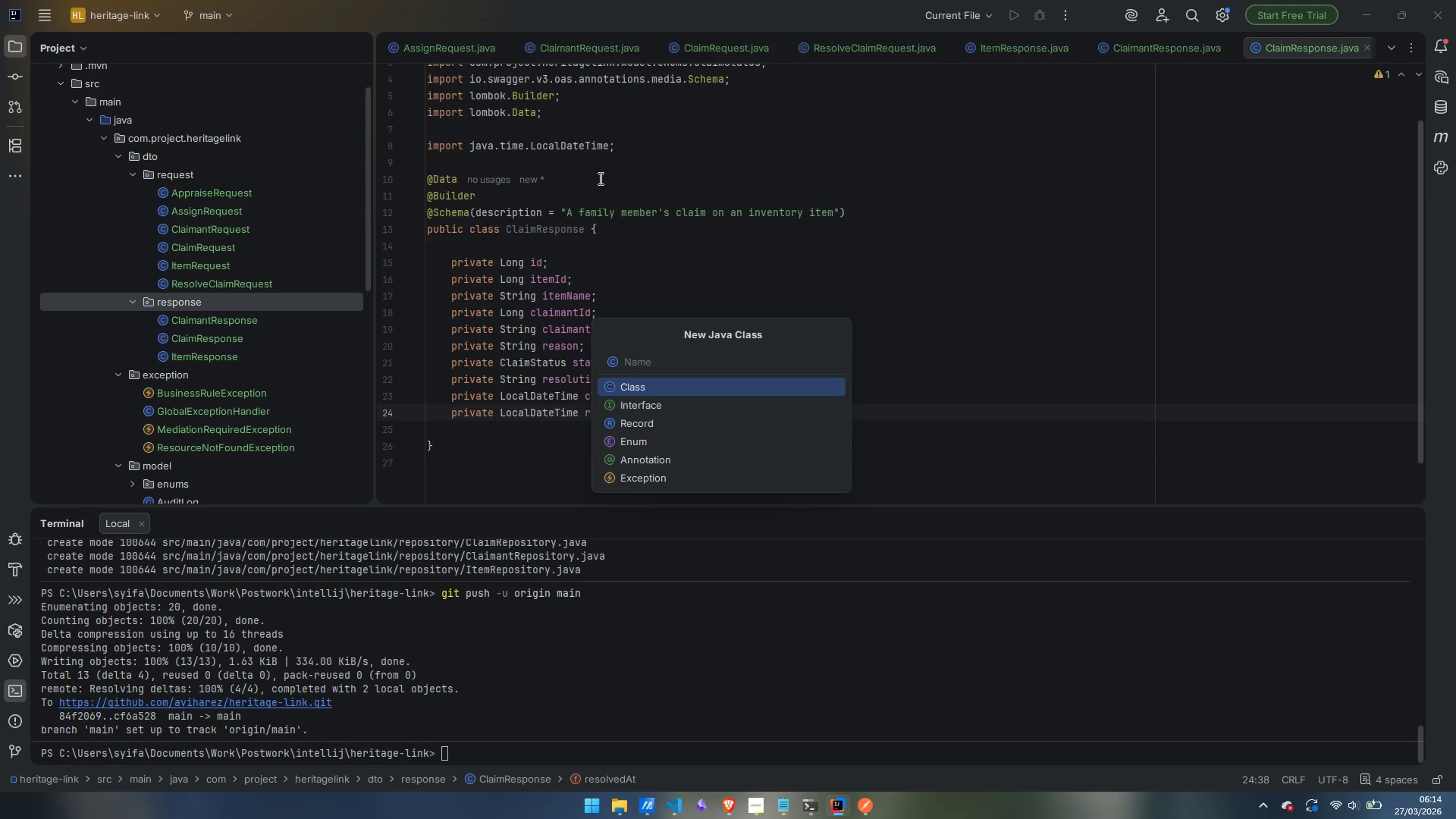 
type(ManifestItemResponse)
 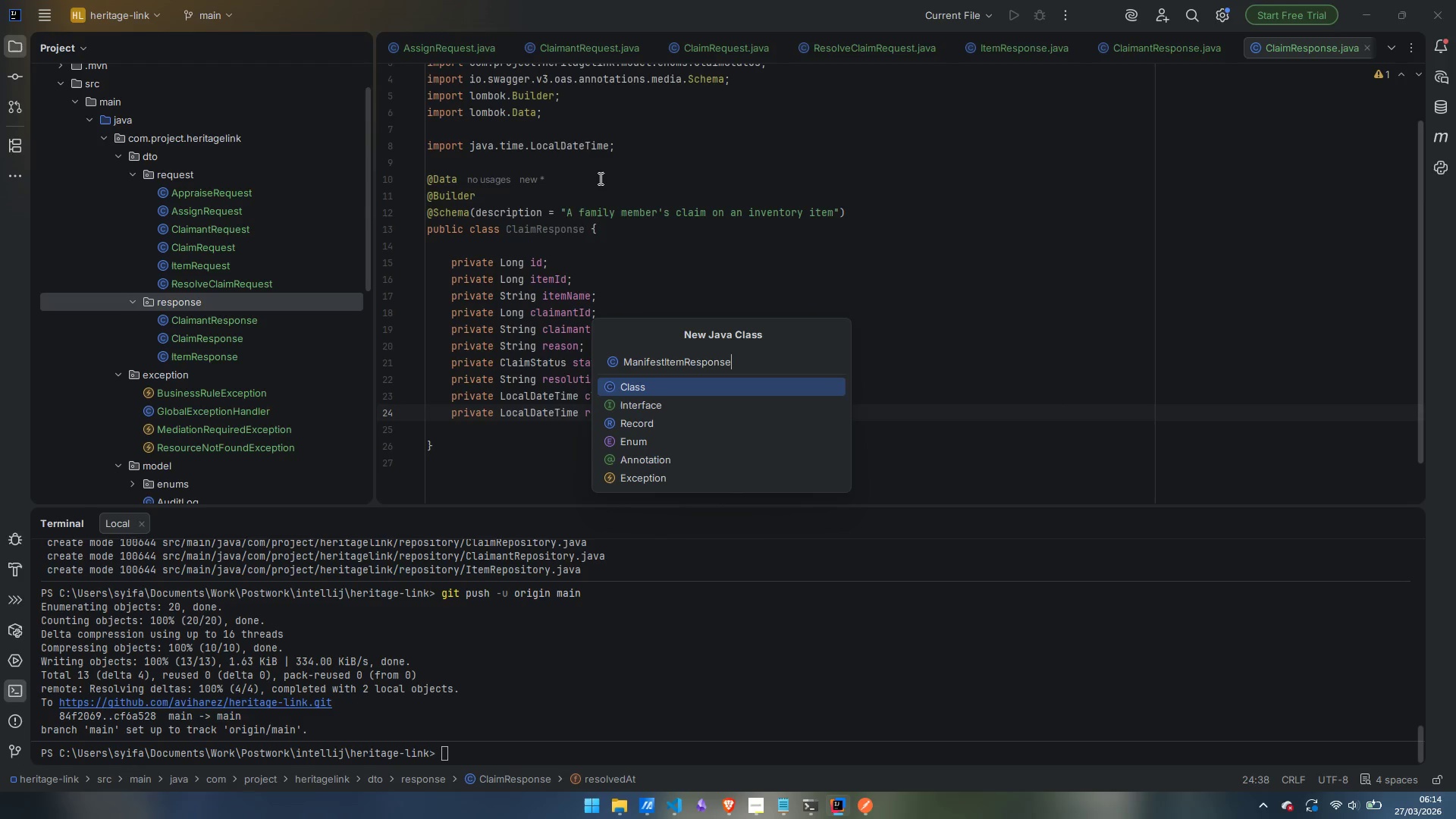 
key(Enter)
 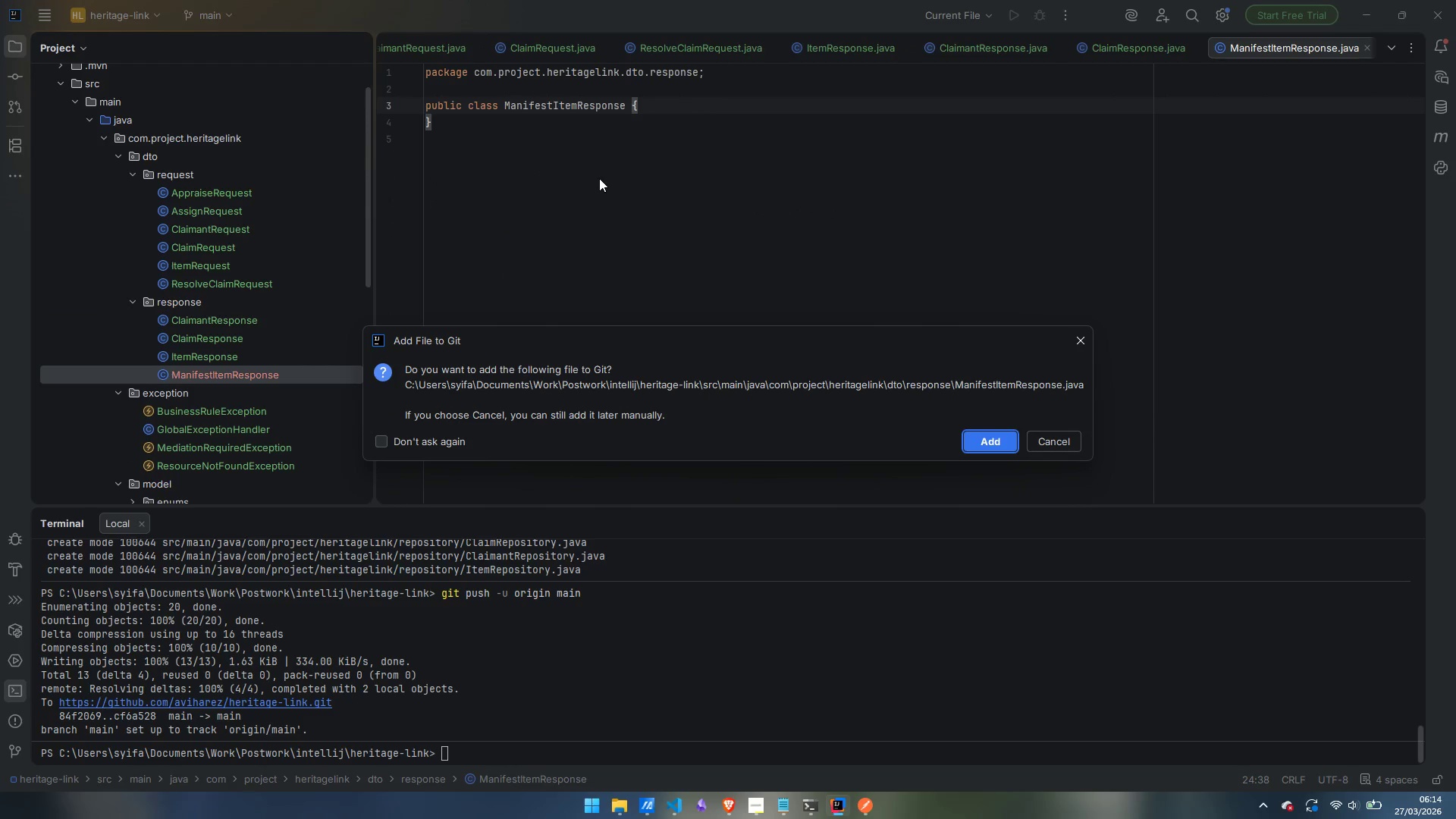 
key(Enter)
 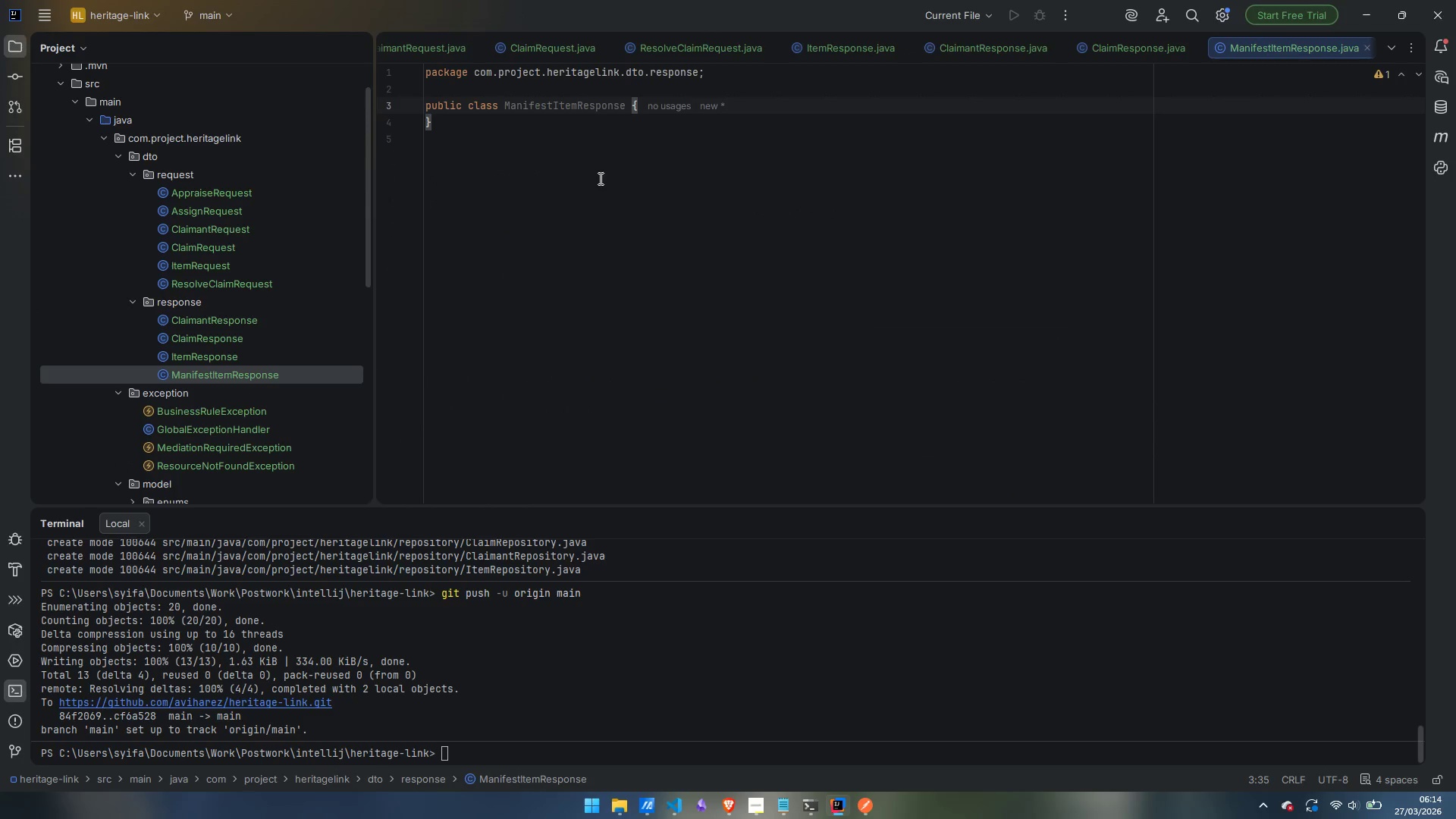 
wait(7.59)
 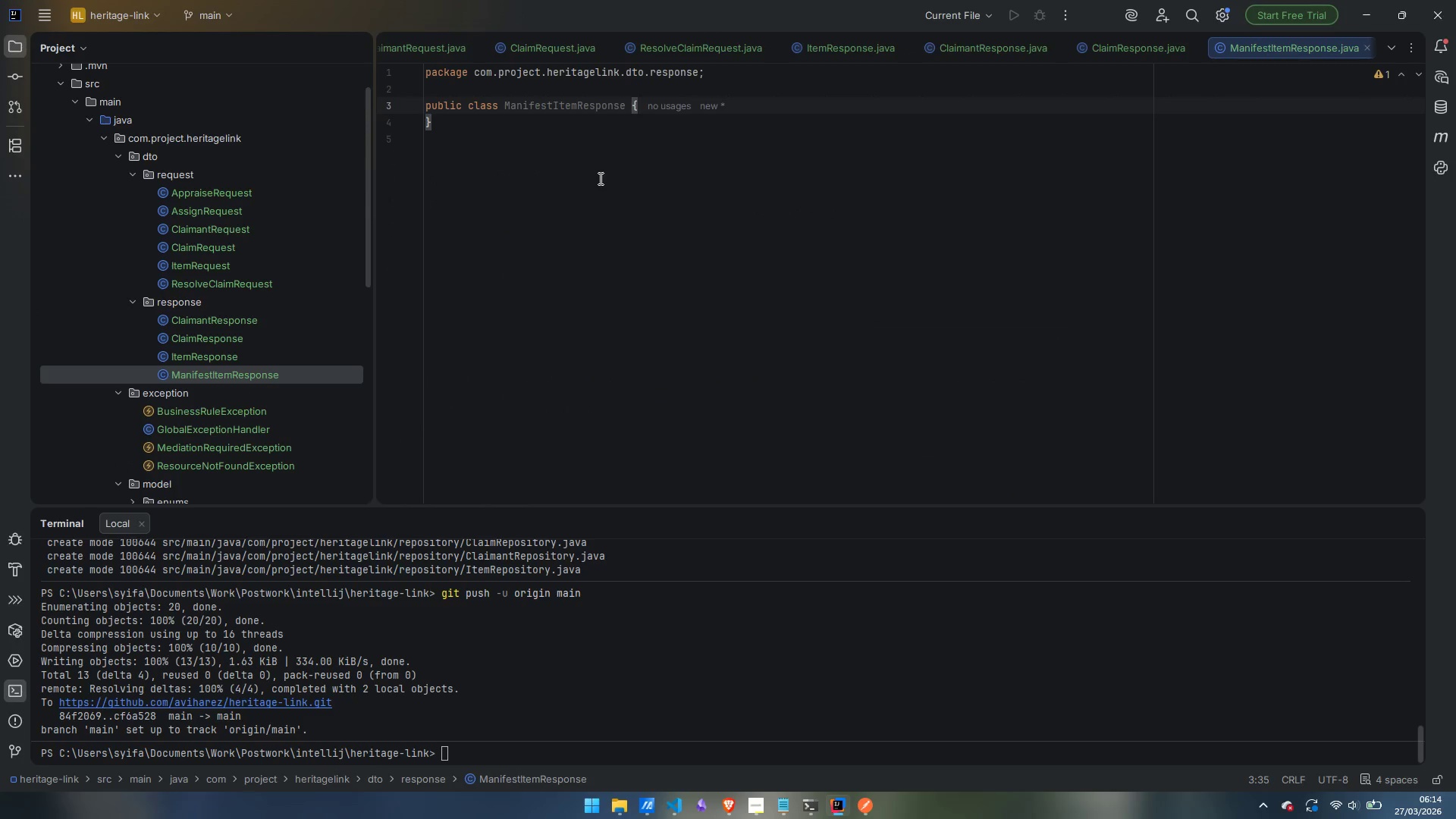 
key(ArrowUp)
 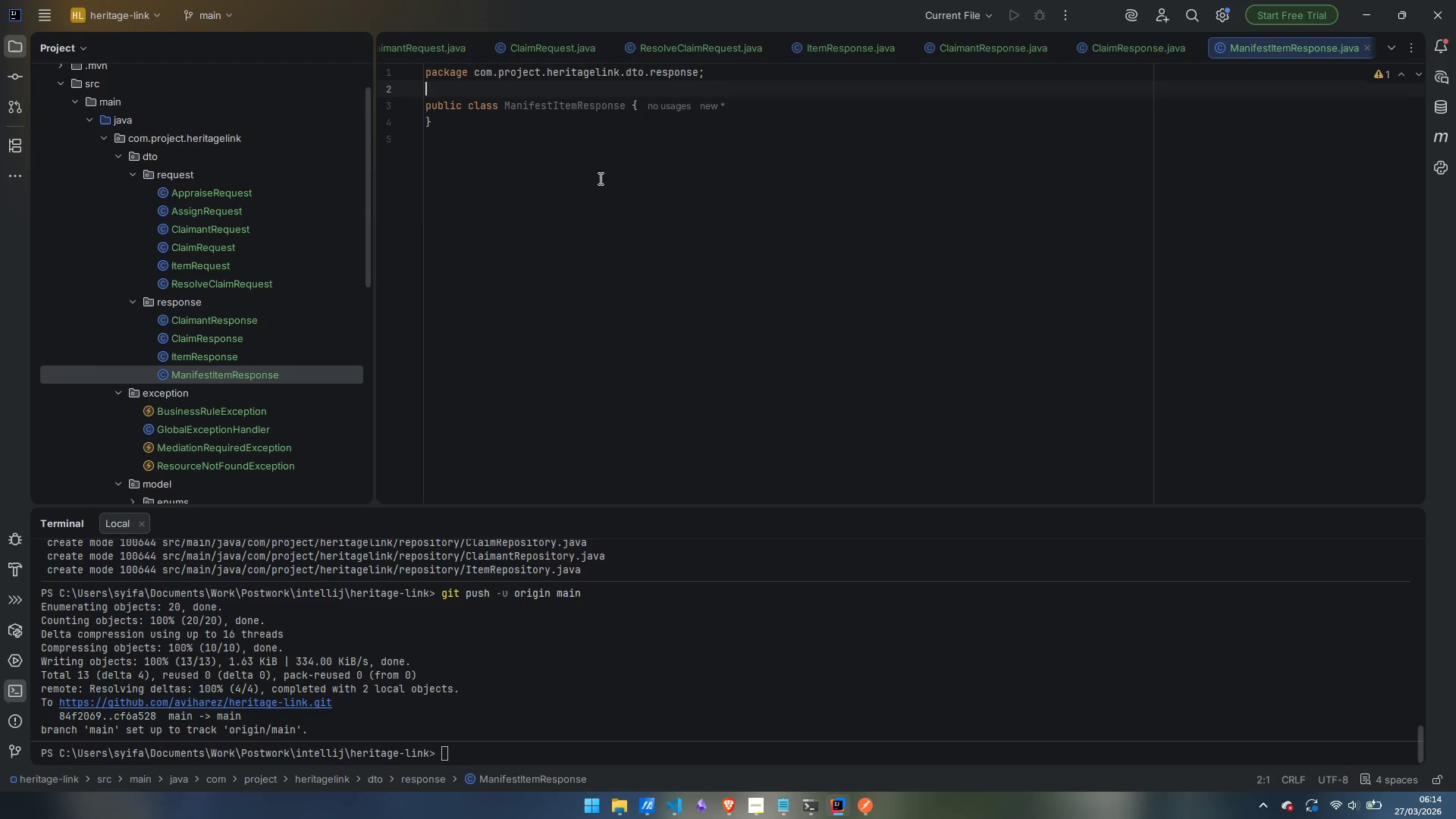 
key(Enter)
 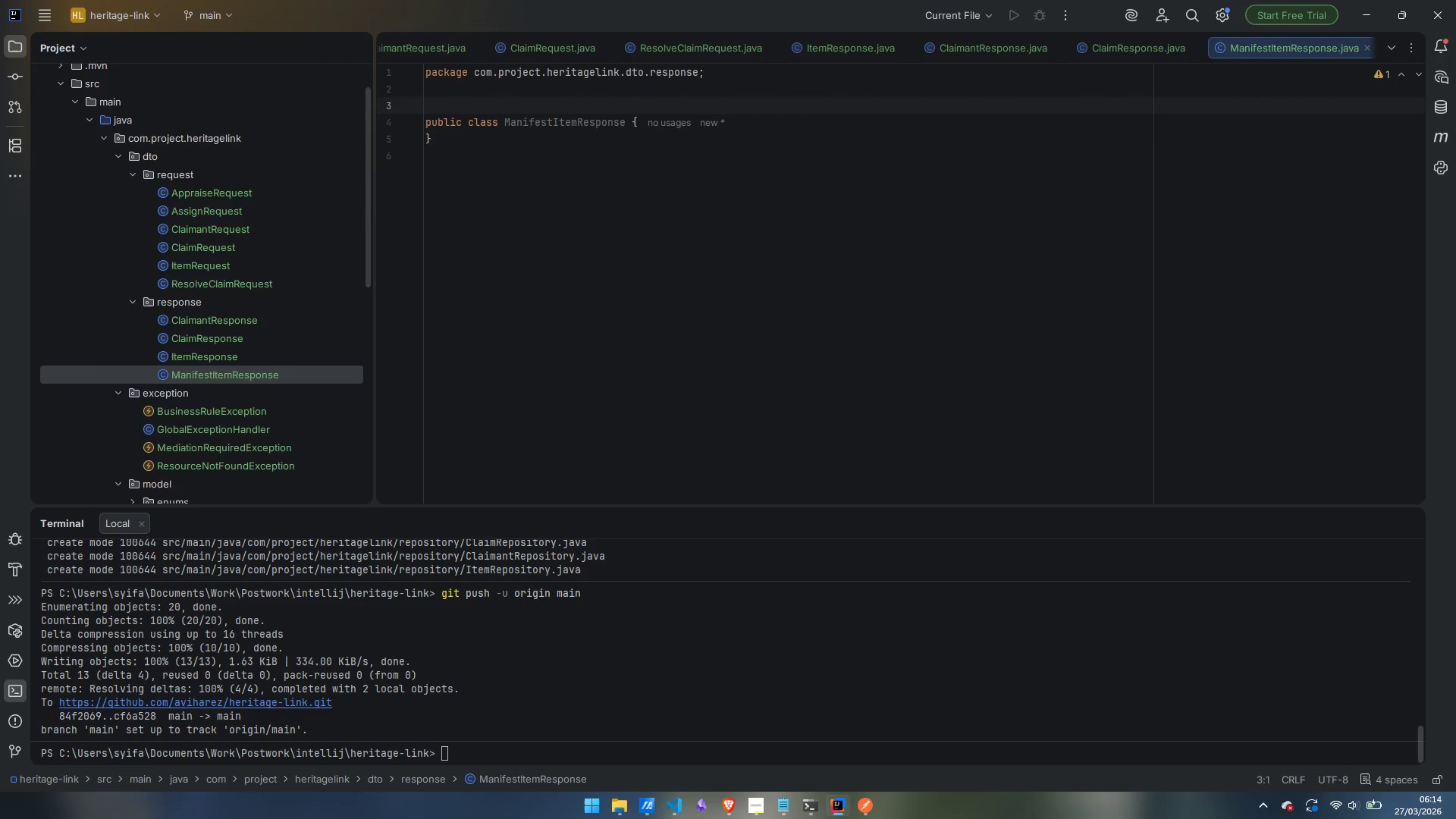 
type(@Data)
 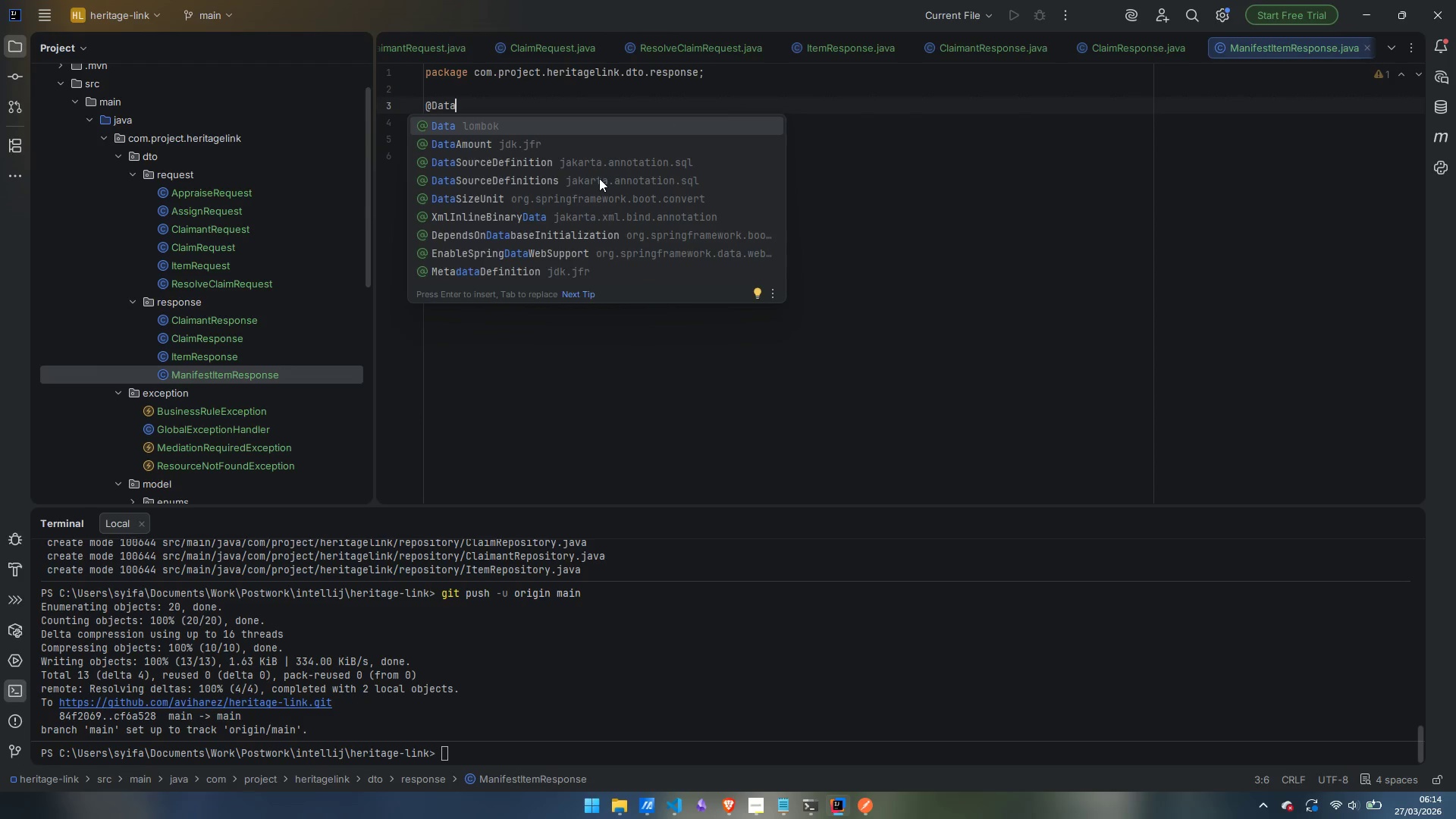 
key(Enter)
 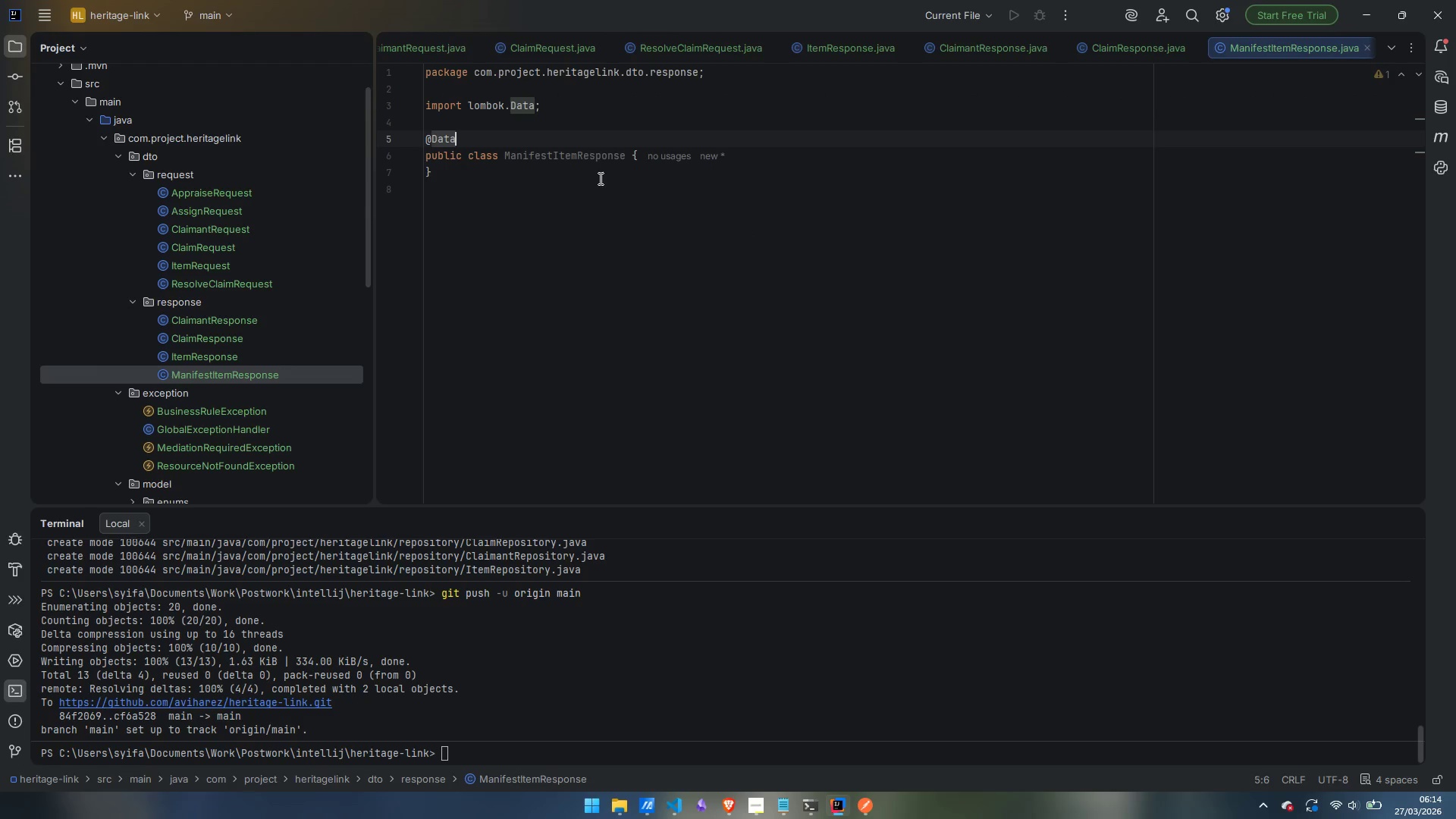 
key(Enter)
 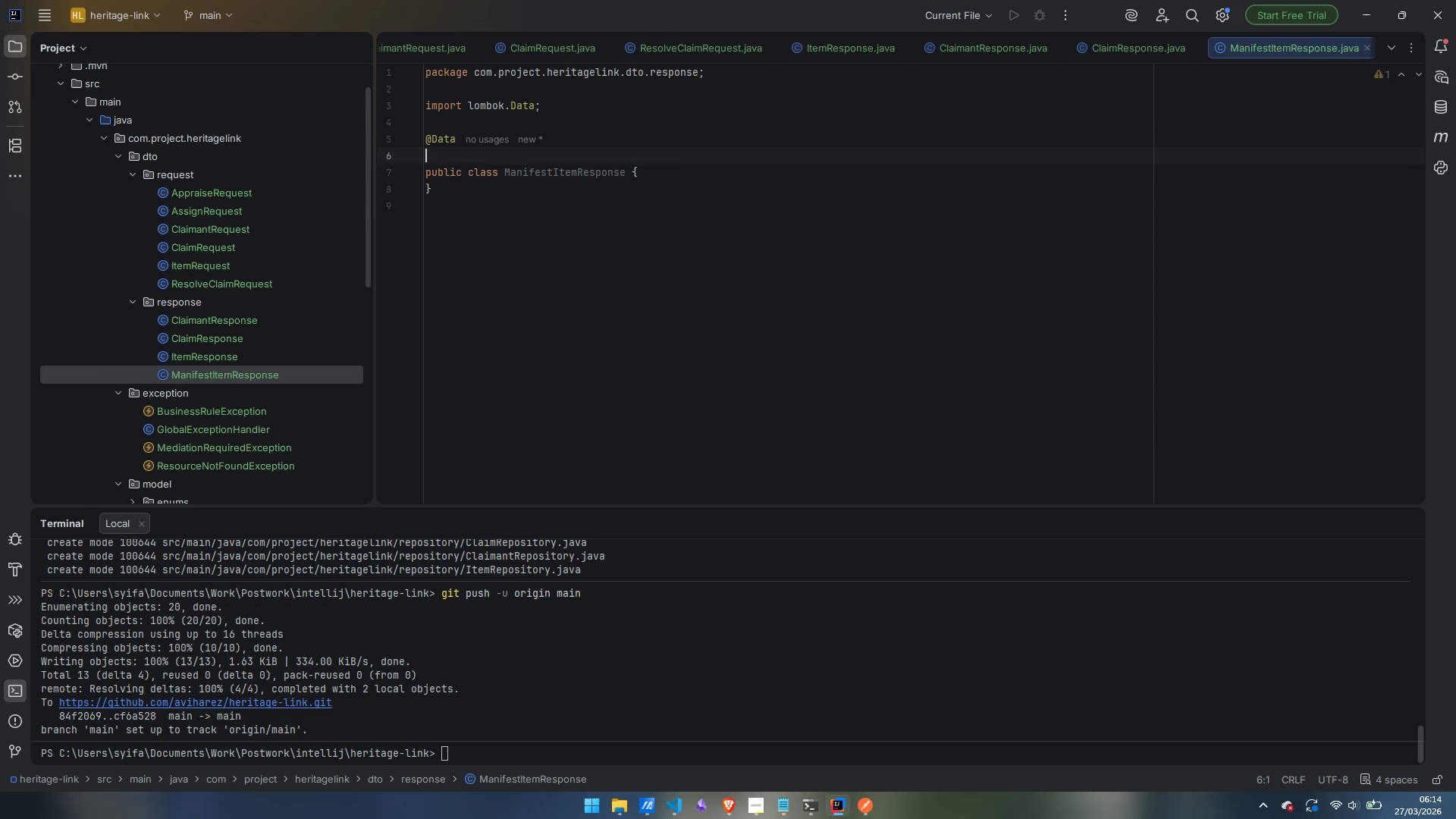 
type(@Buildr=)
key(Backspace)
key(Backspace)
type(er)
 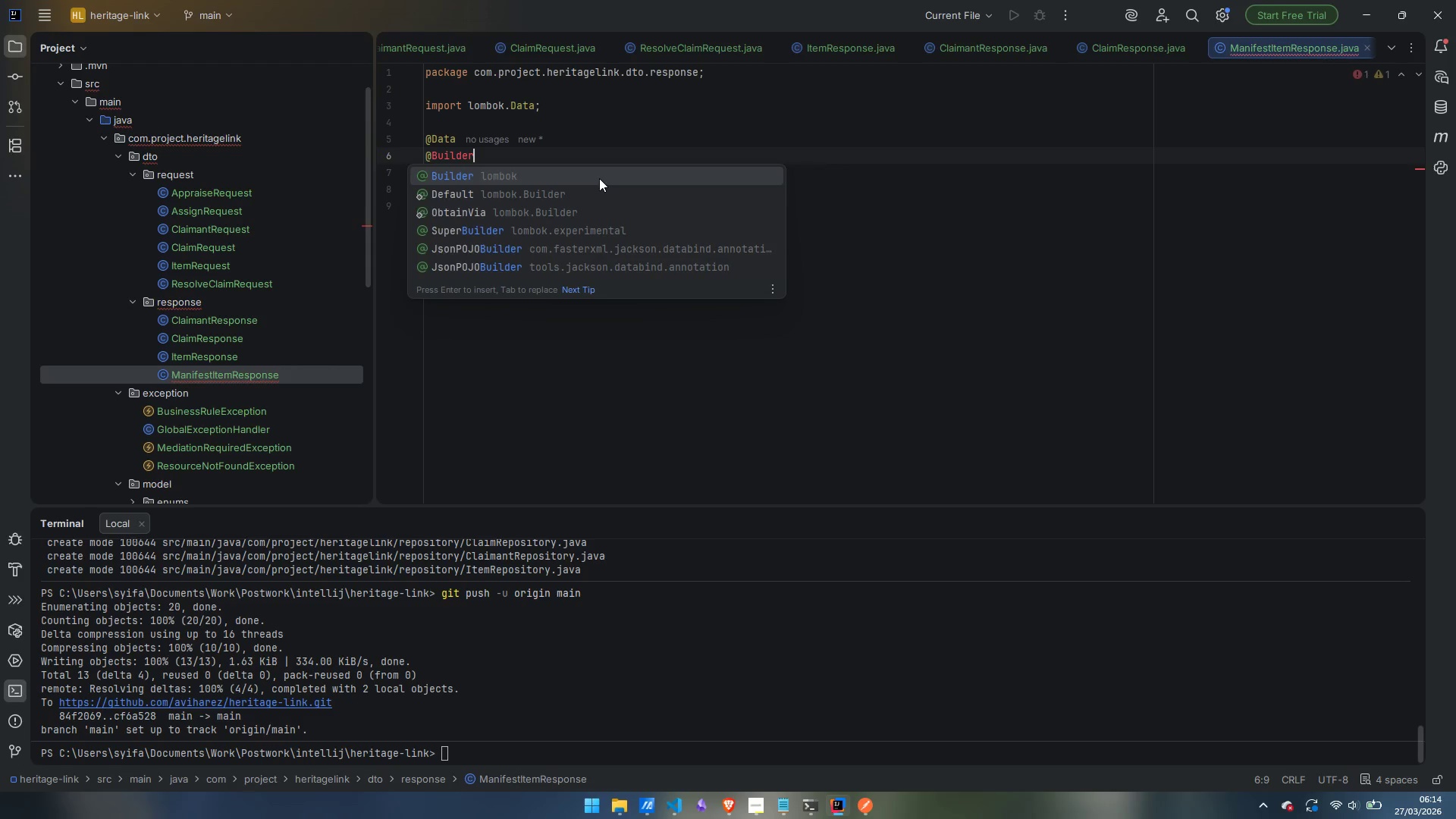 
key(Enter)
 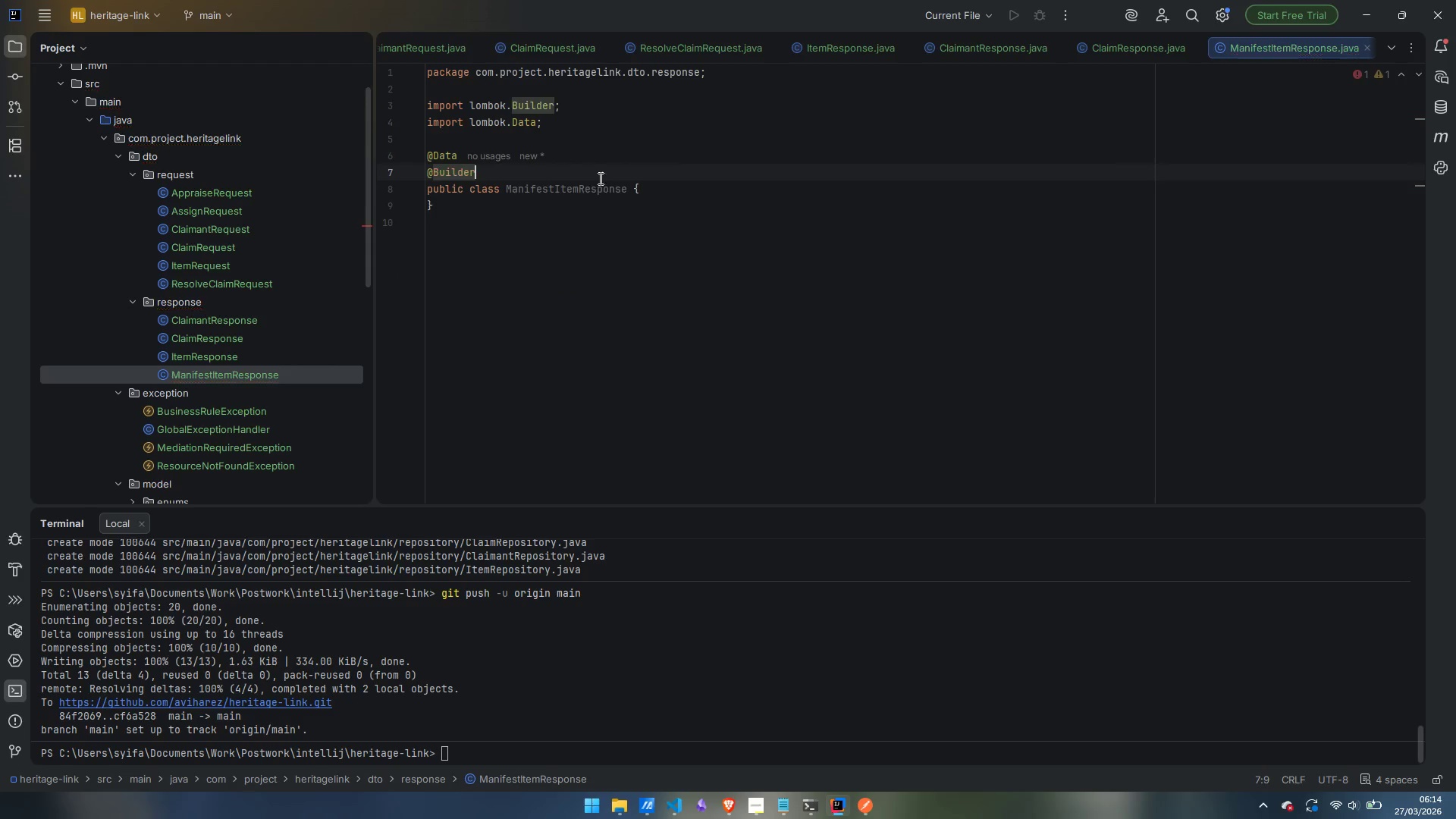 
key(Enter)
 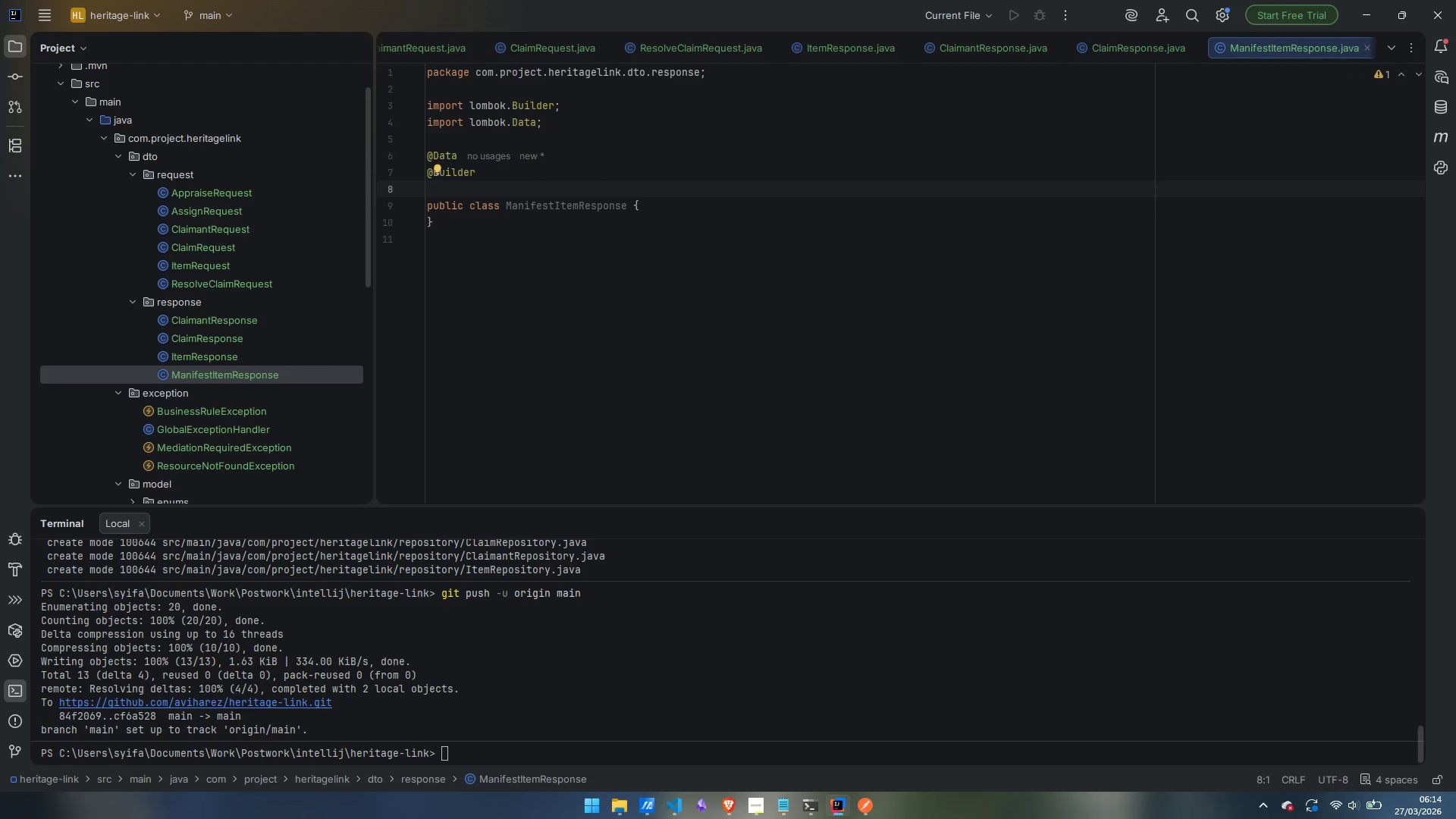 
type(@Schema)
 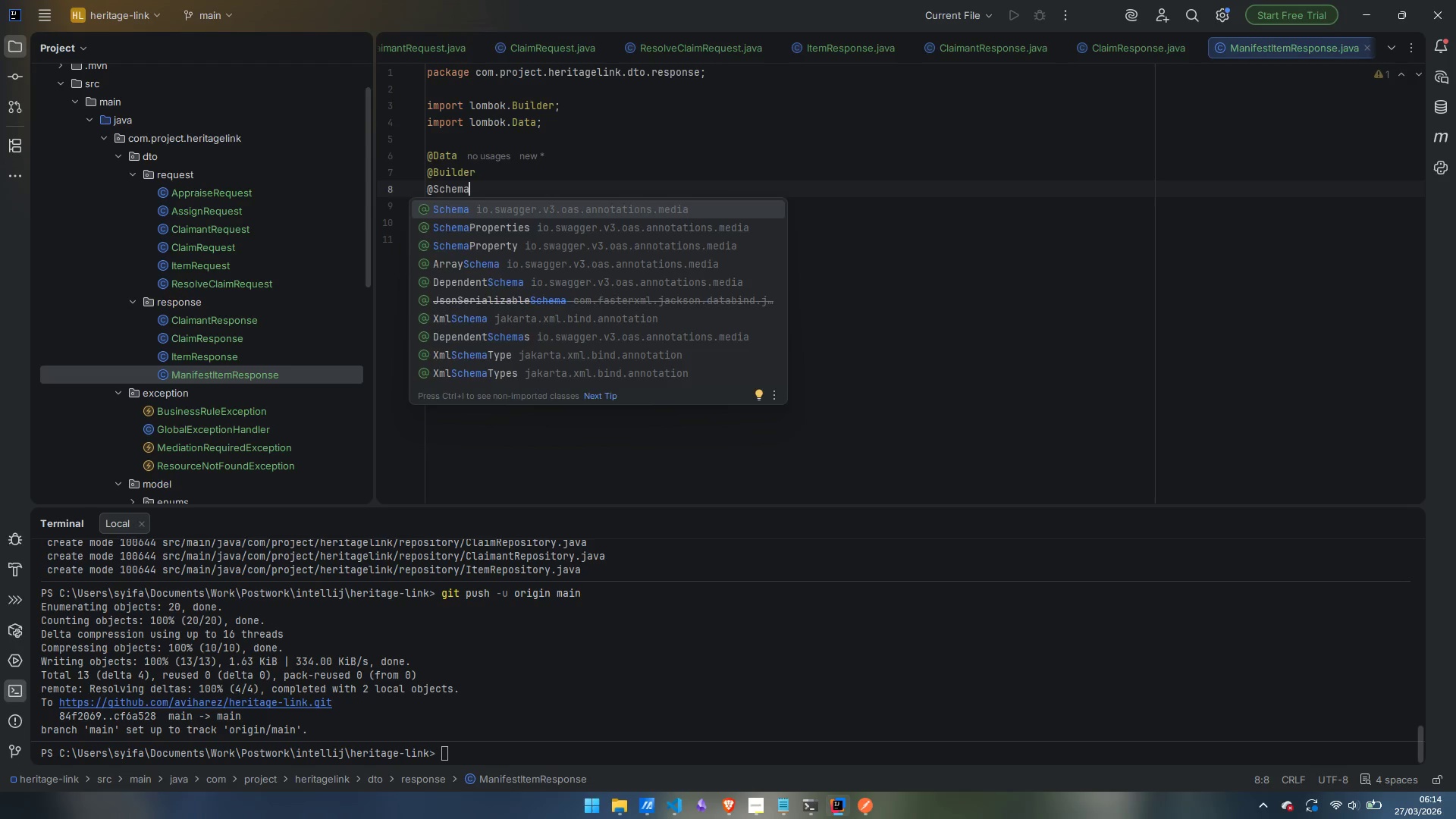 
key(Enter)
 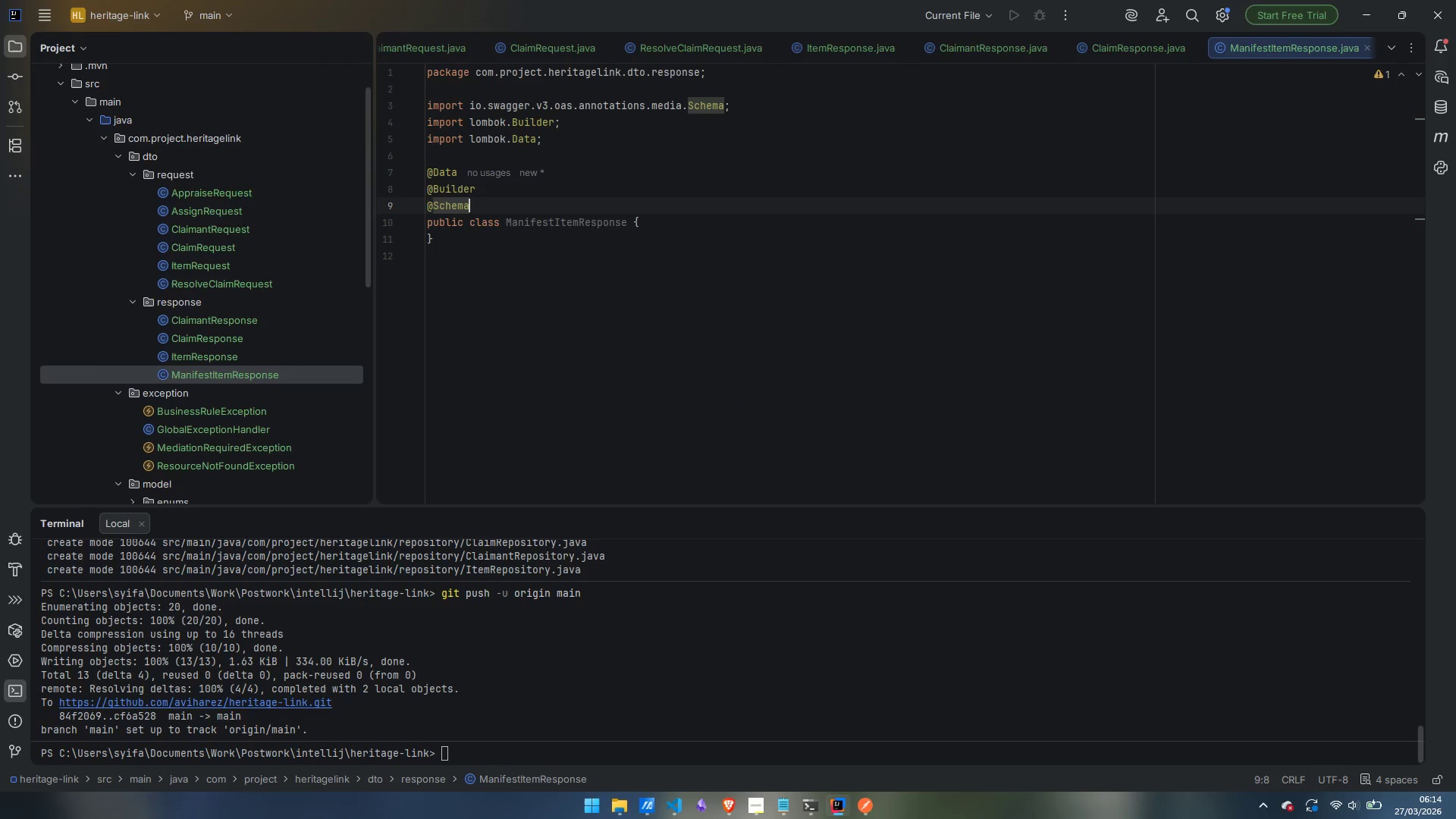 
type((descriptipn)
key(Backspace)
key(Backspace)
type(on = "A single item e )
key(Backspace)
type(ntry in the )
 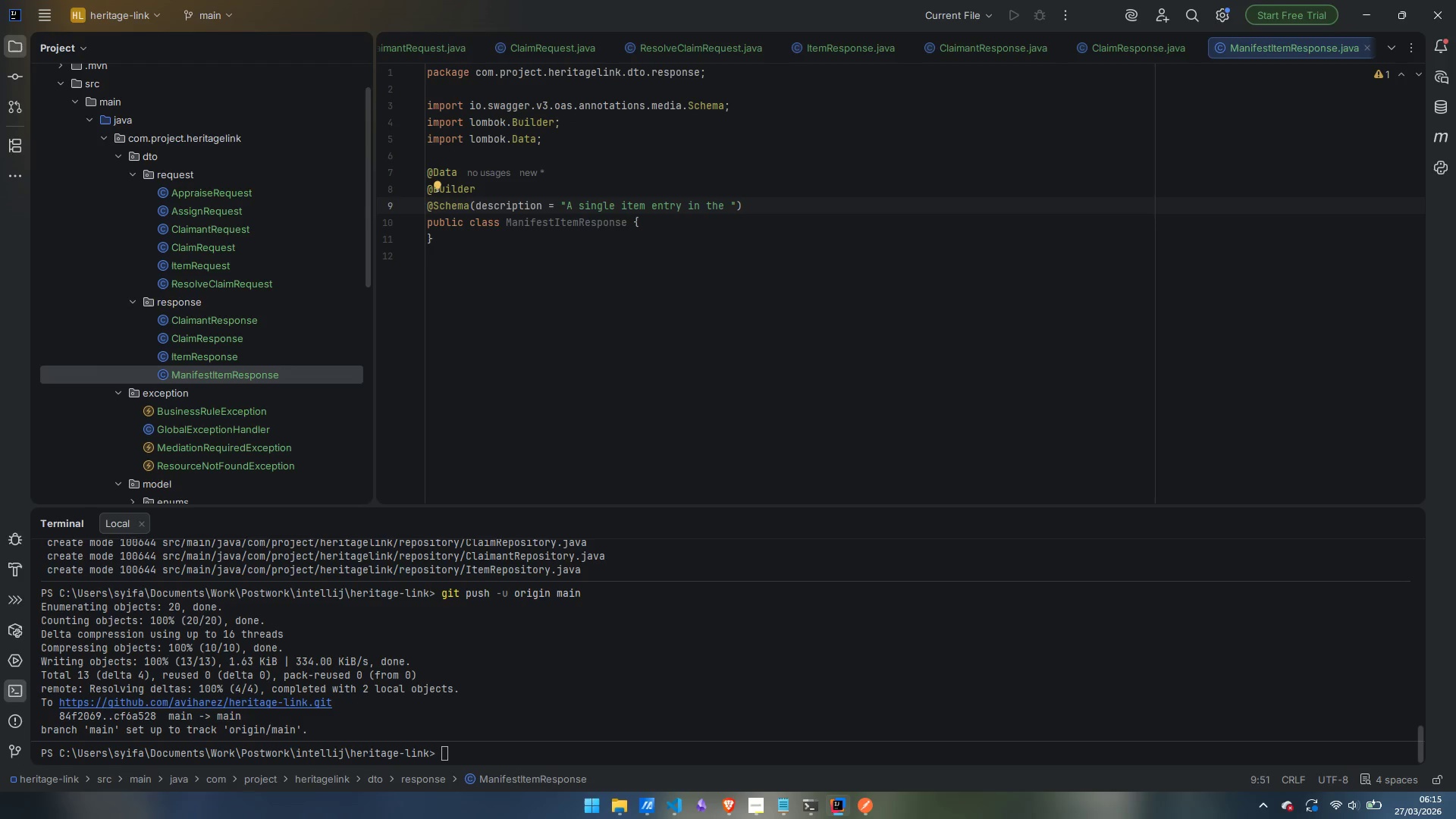 
type(mover's relocatiobn)
key(Backspace)
key(Backspace)
type(n manifest)
 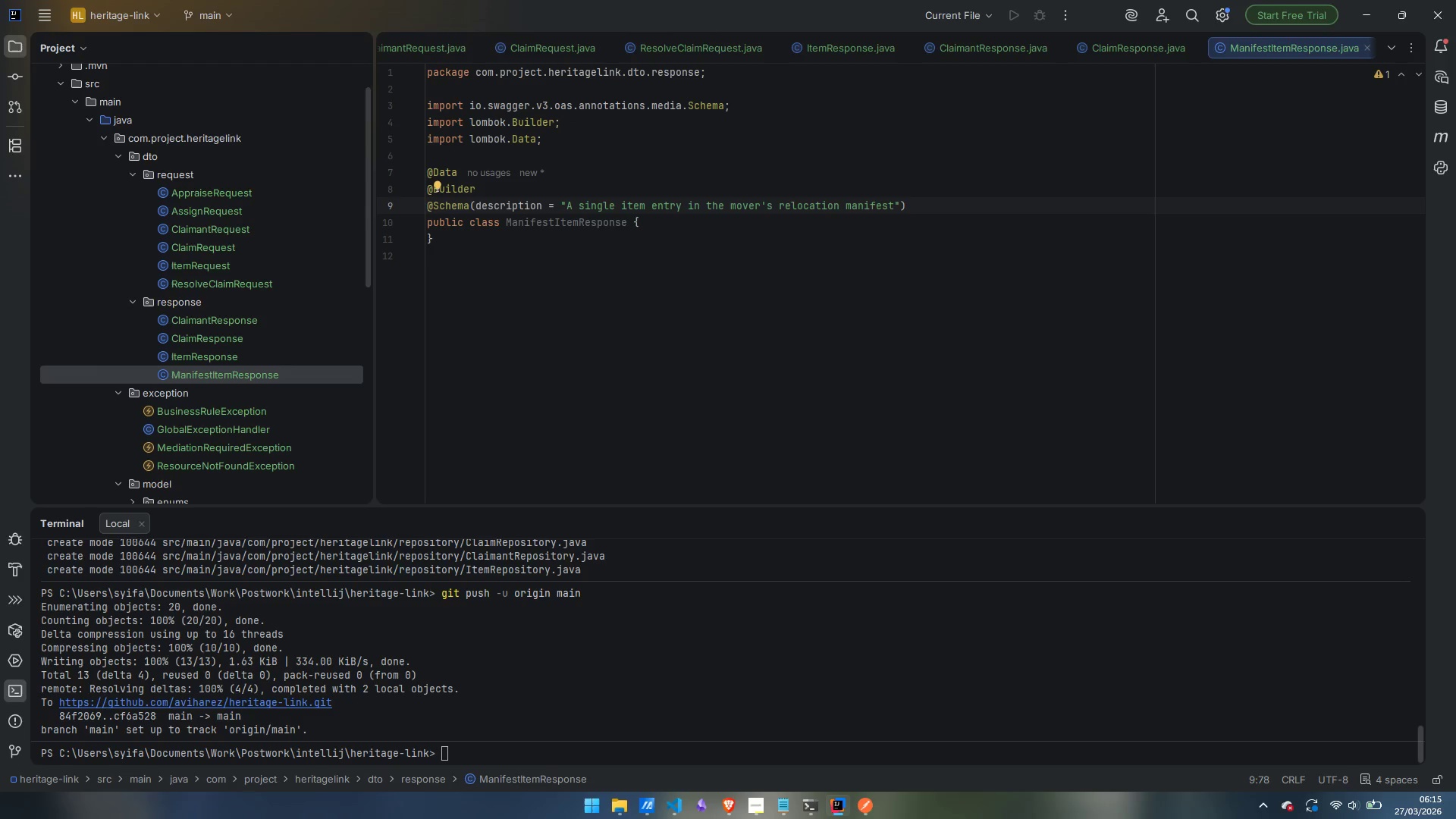 
key(ArrowDown)
 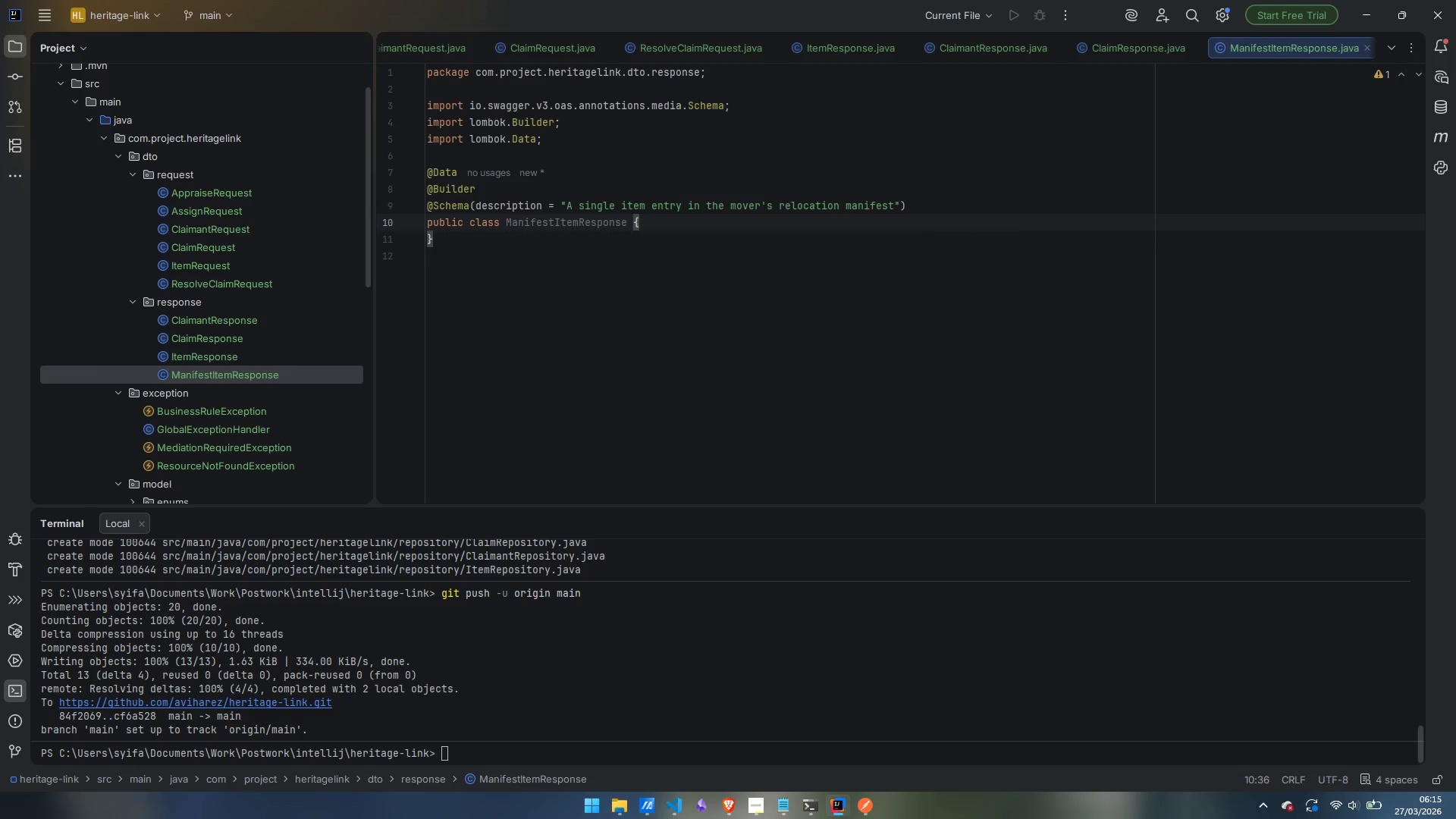 
key(Enter)
 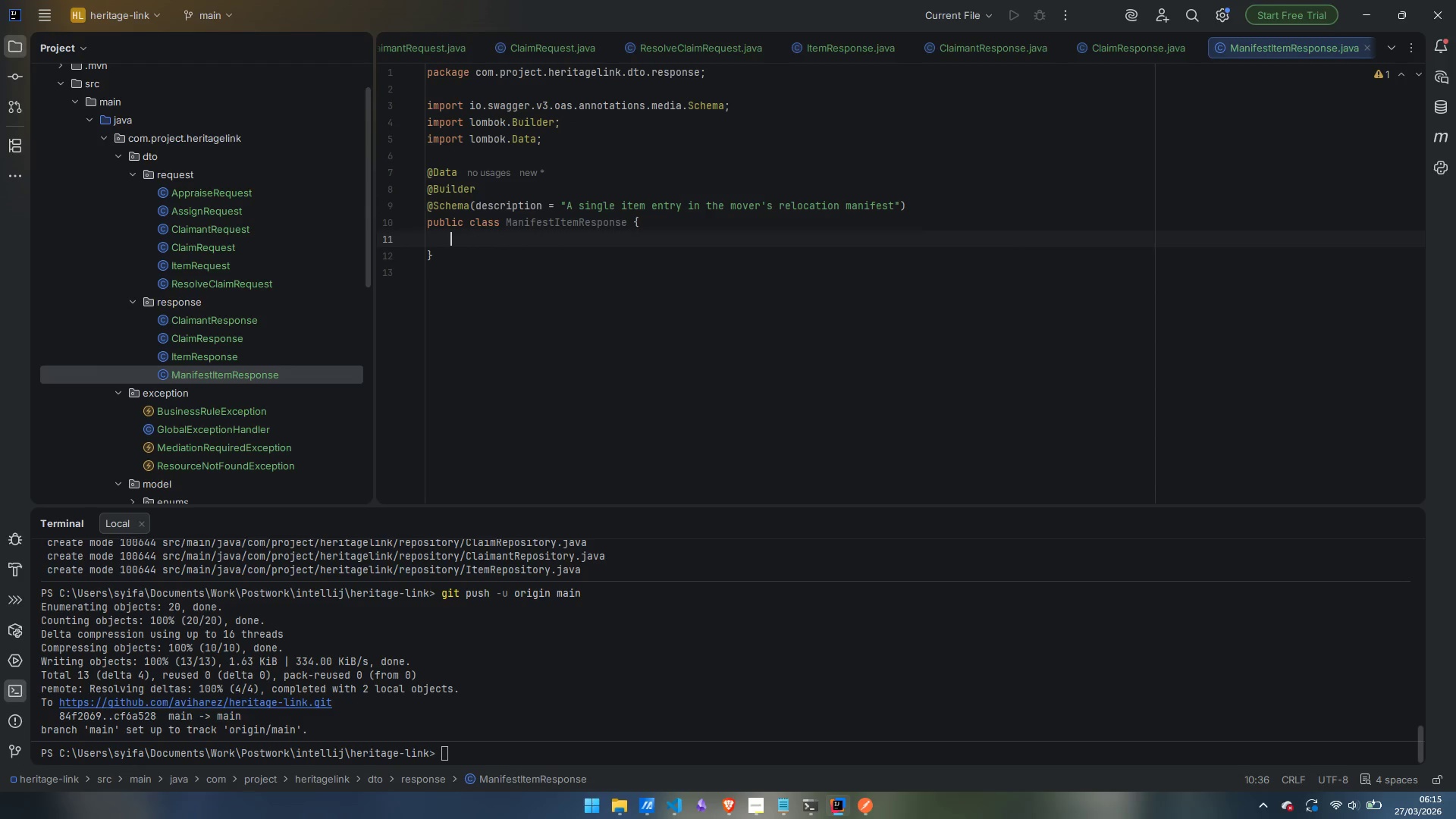 
key(Enter)
 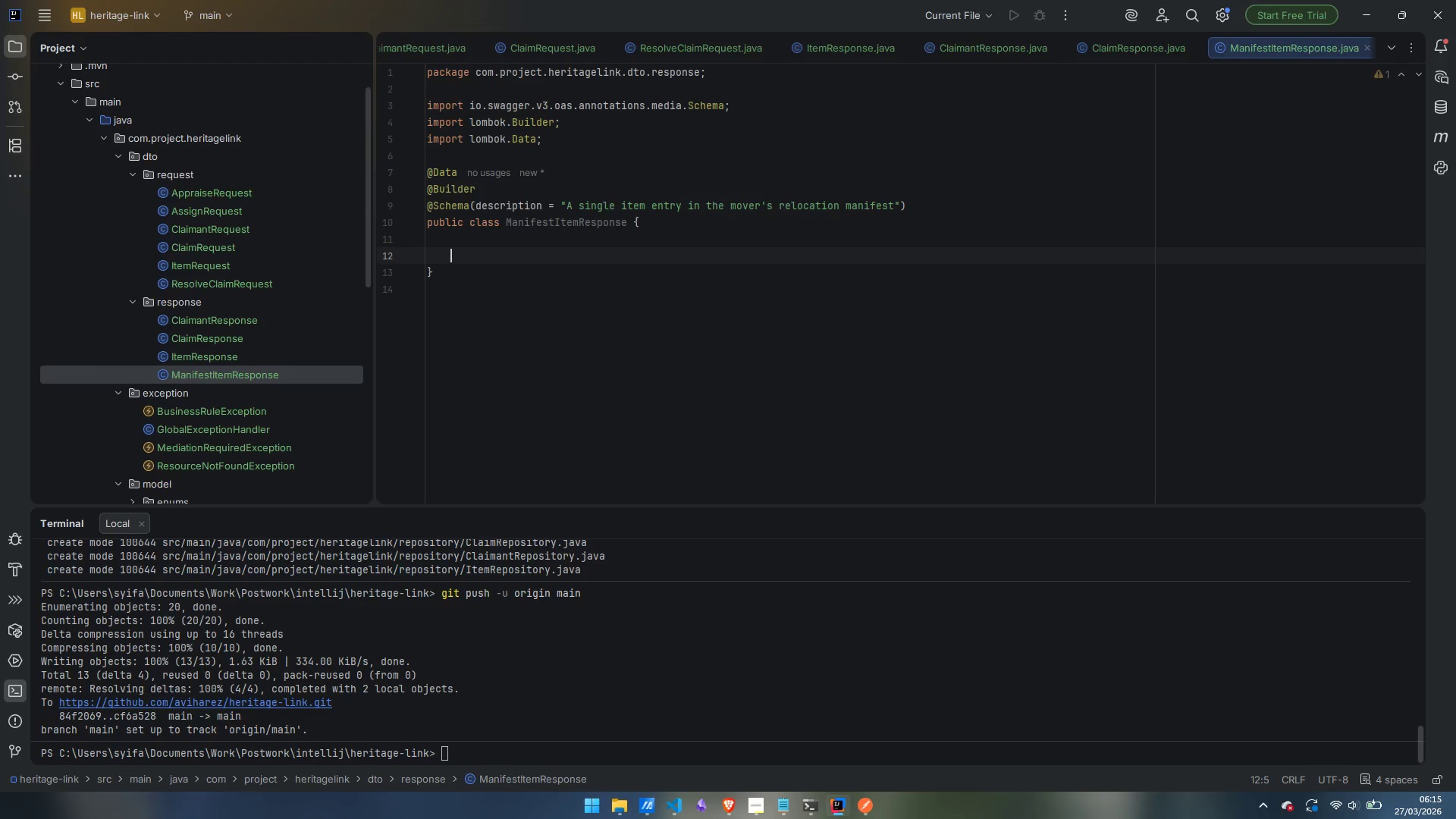 
key(ArrowUp)
 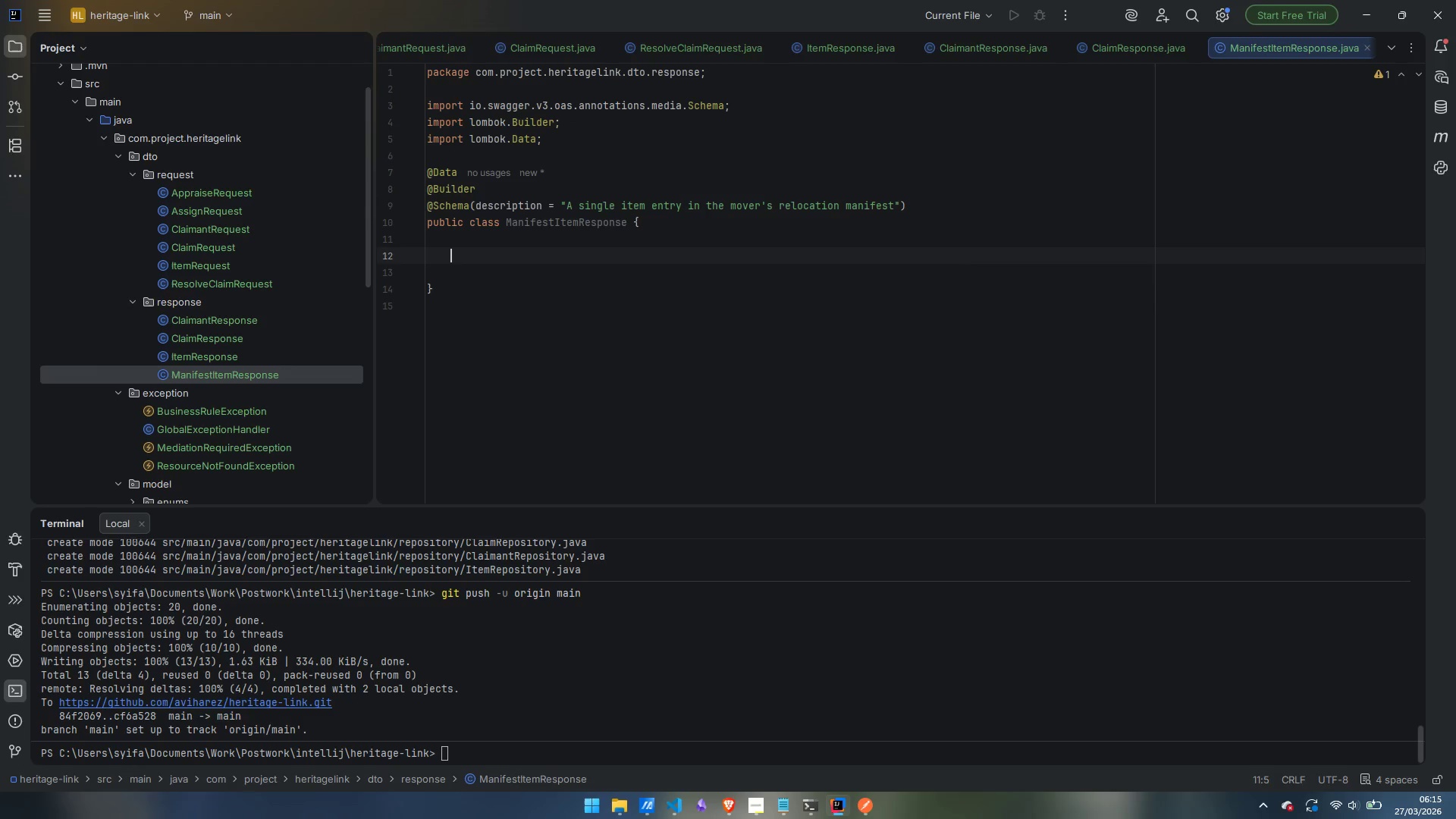 
key(Enter)
 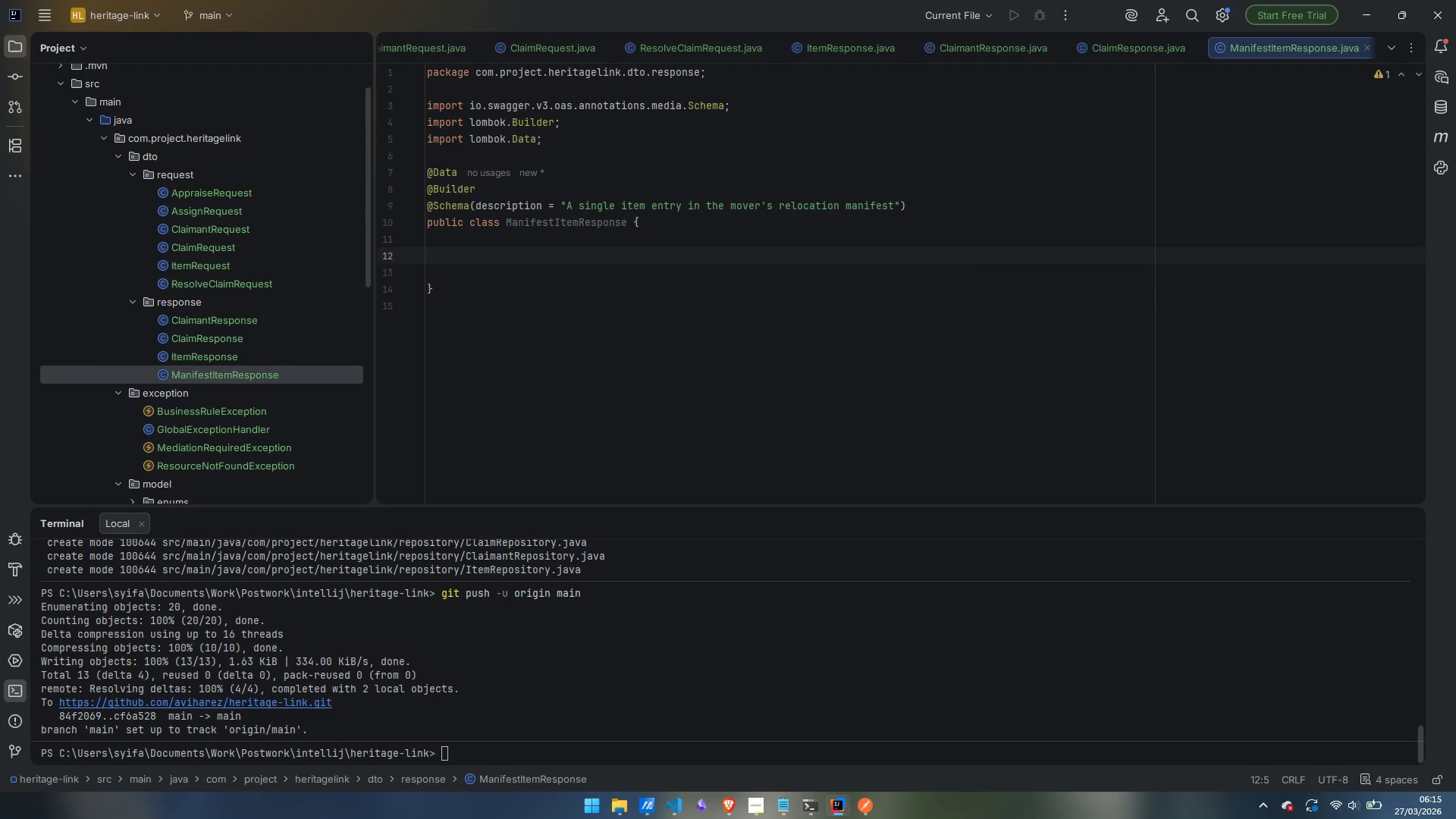 
wait(11.12)
 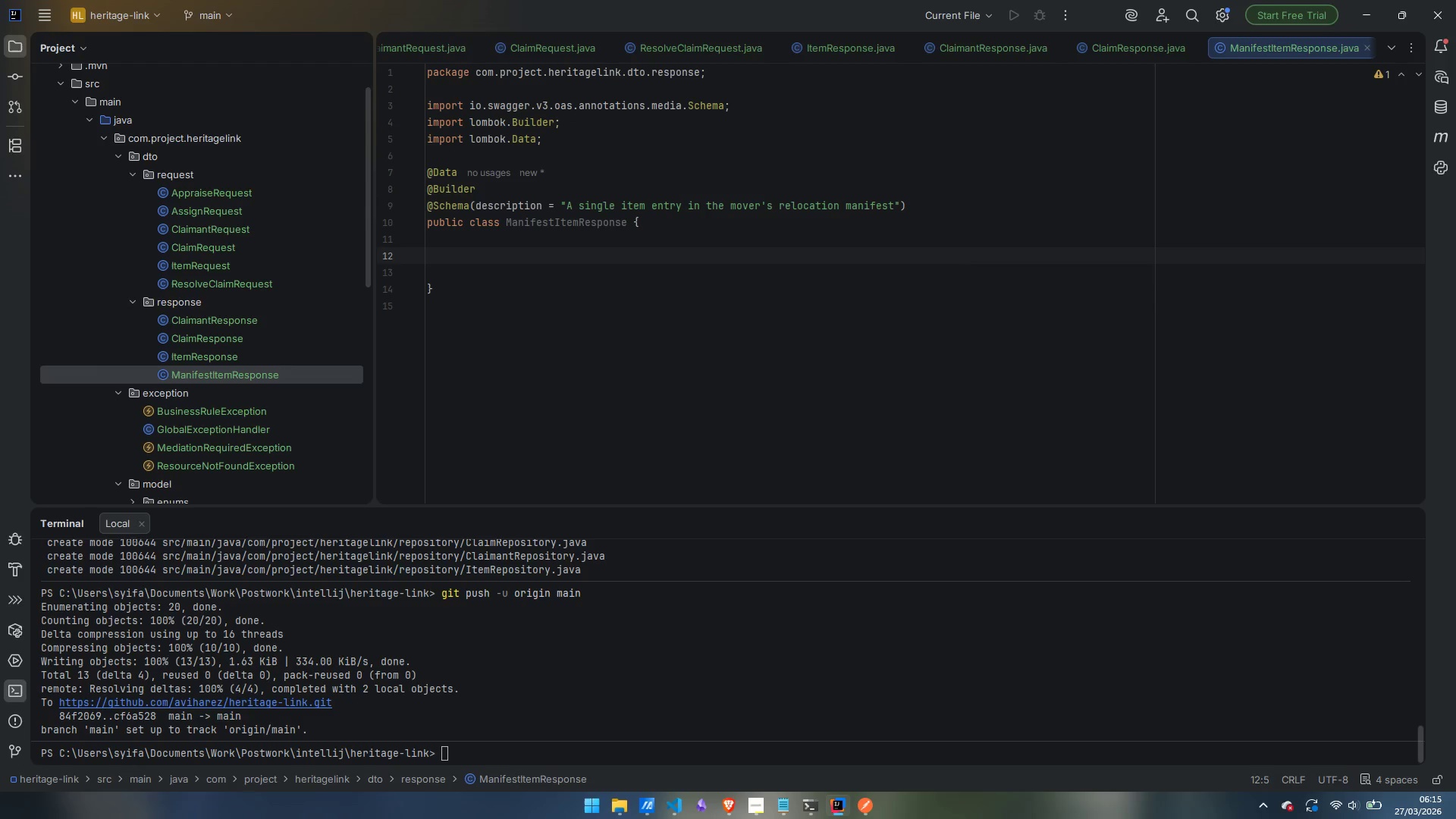 
type(private Long itemId;)
 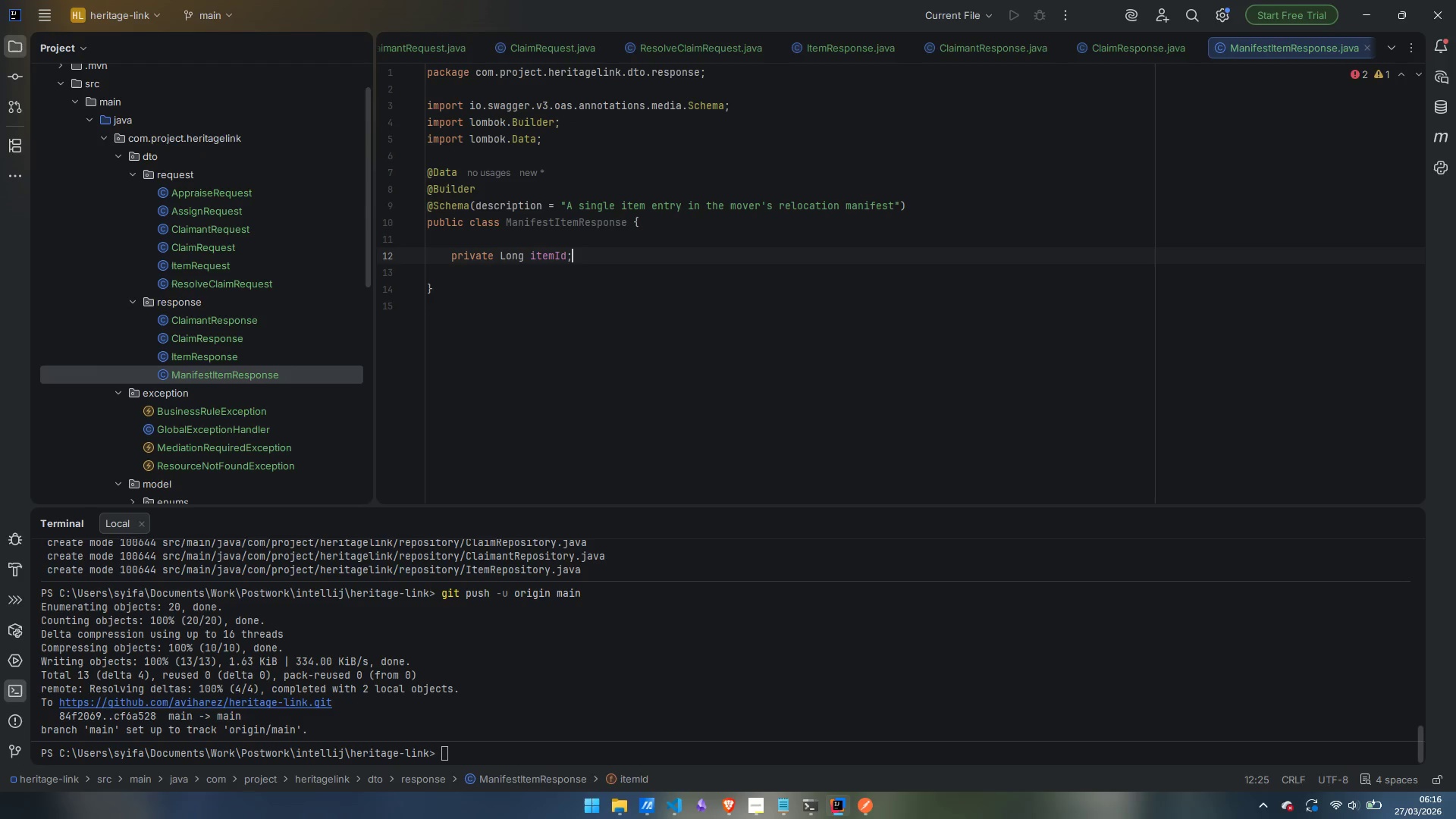 
key(Enter)
 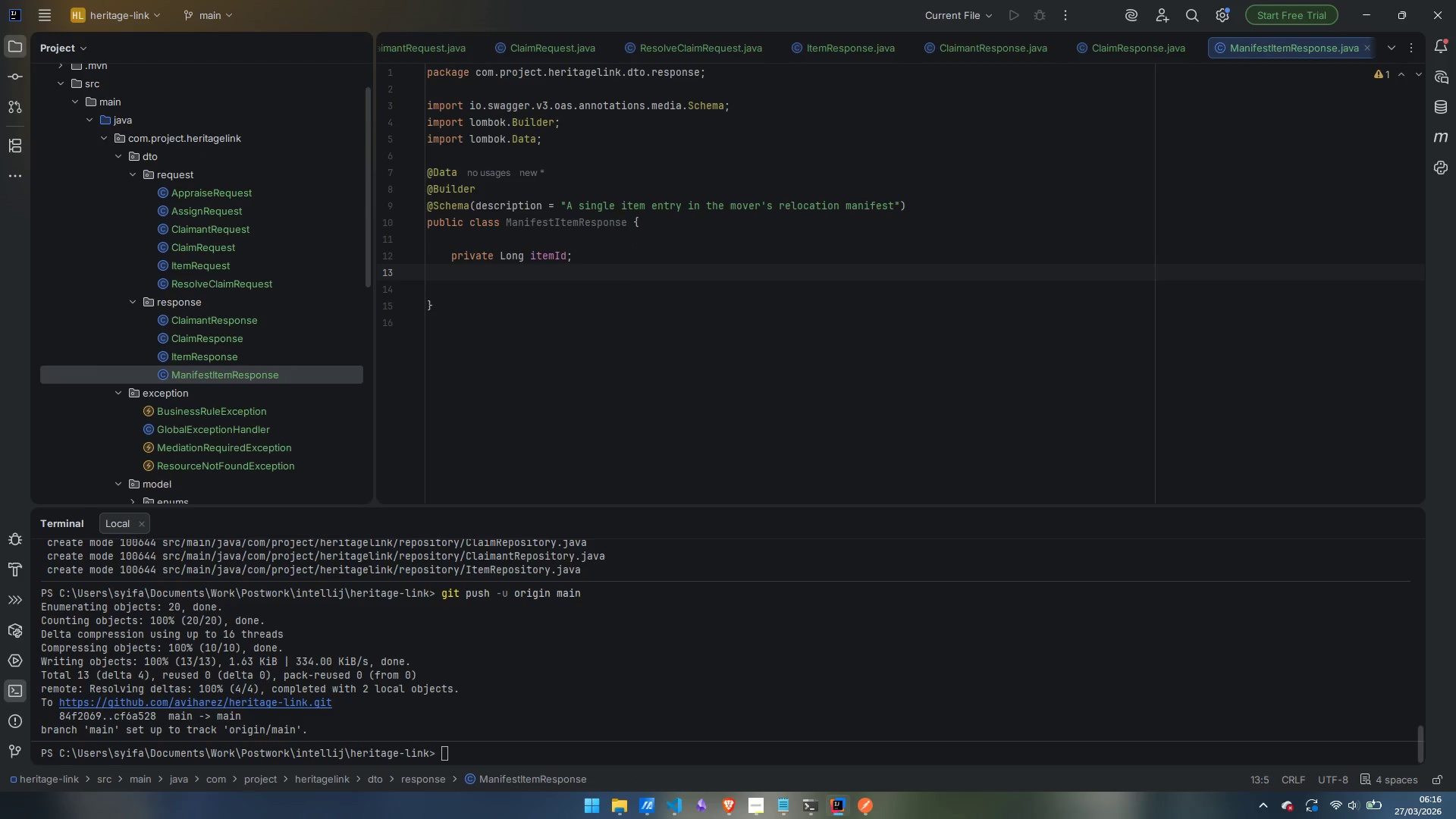 
wait(10.0)
 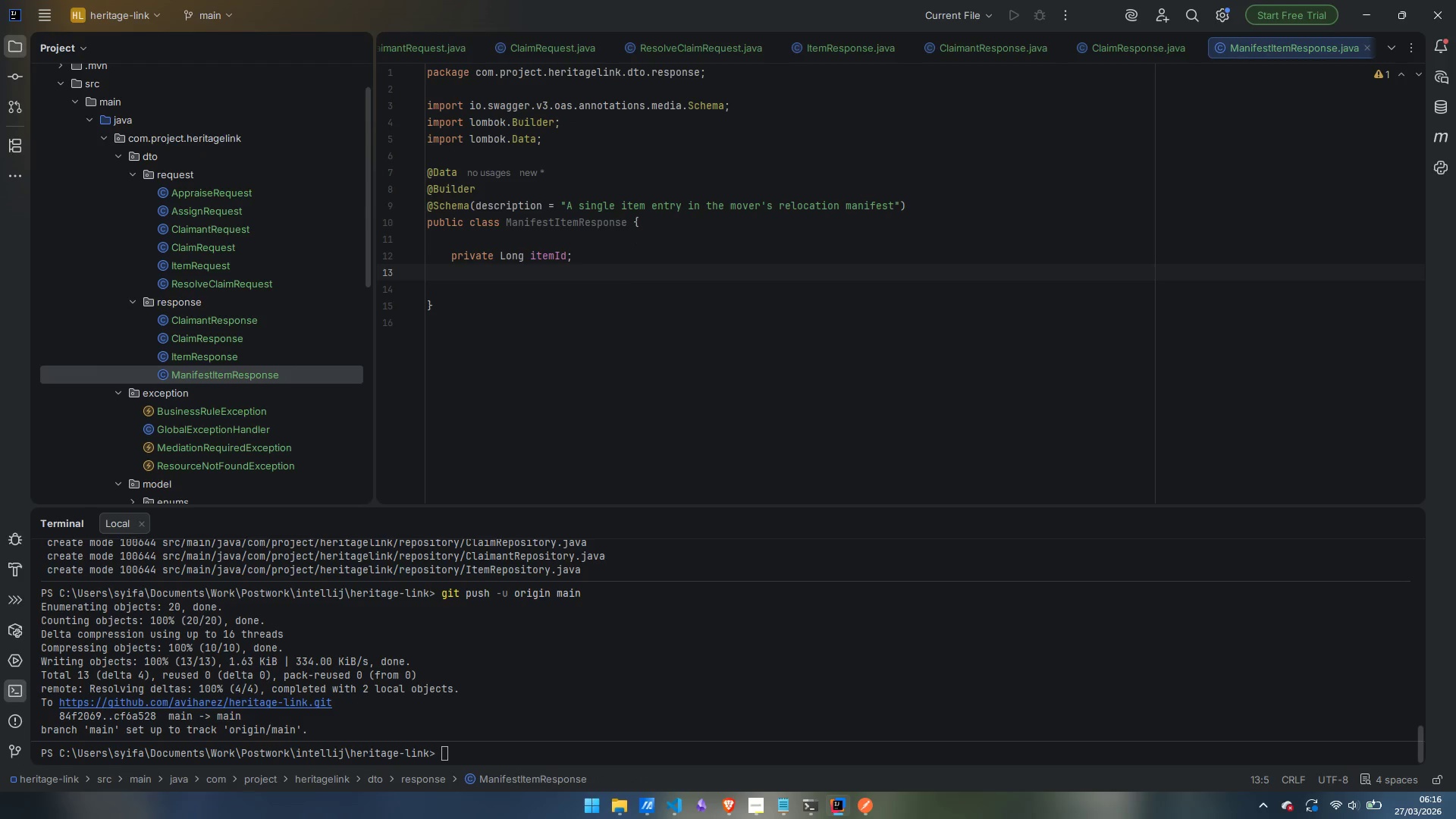 
type(private String name;)
 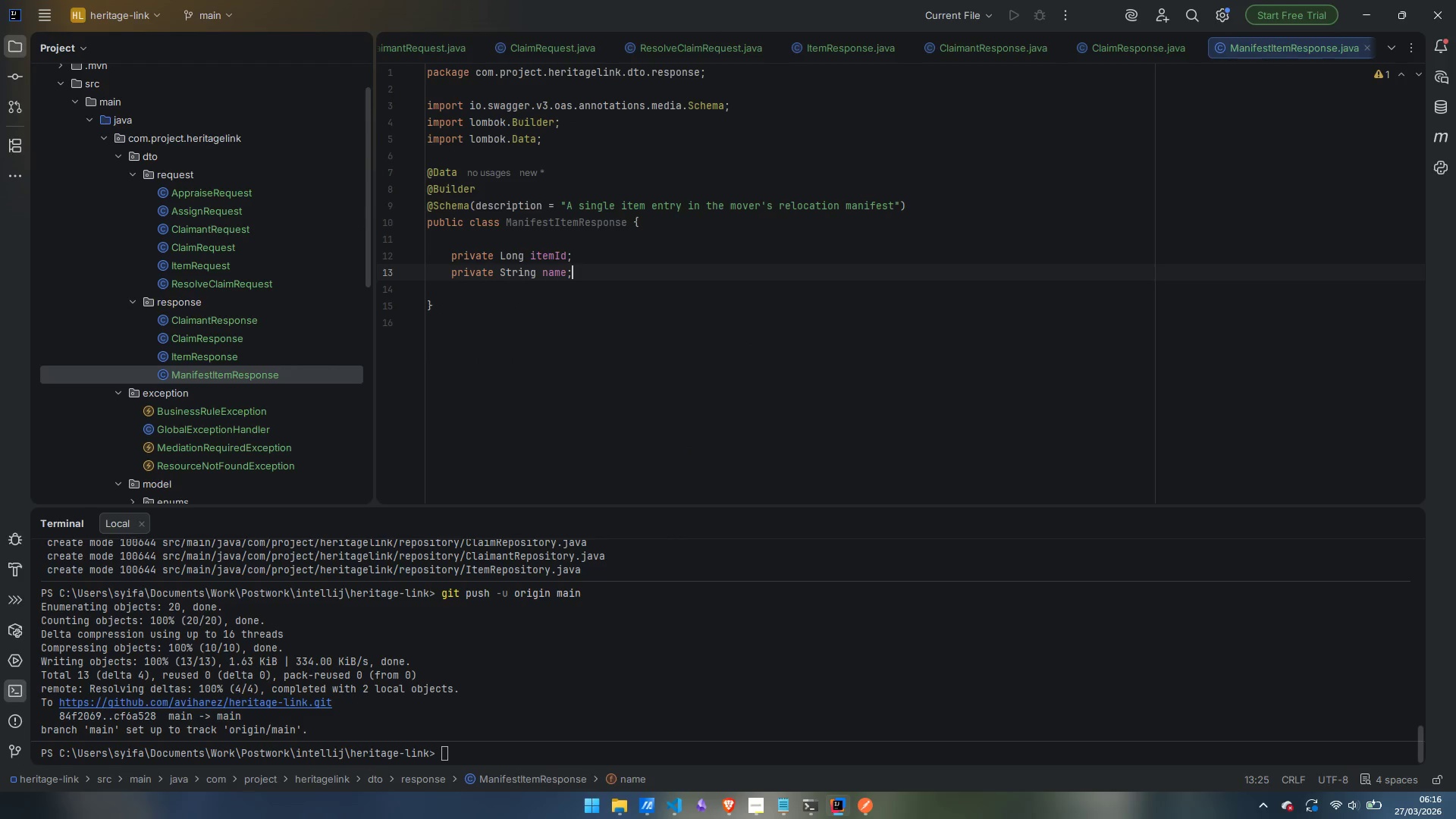 
key(Enter)
 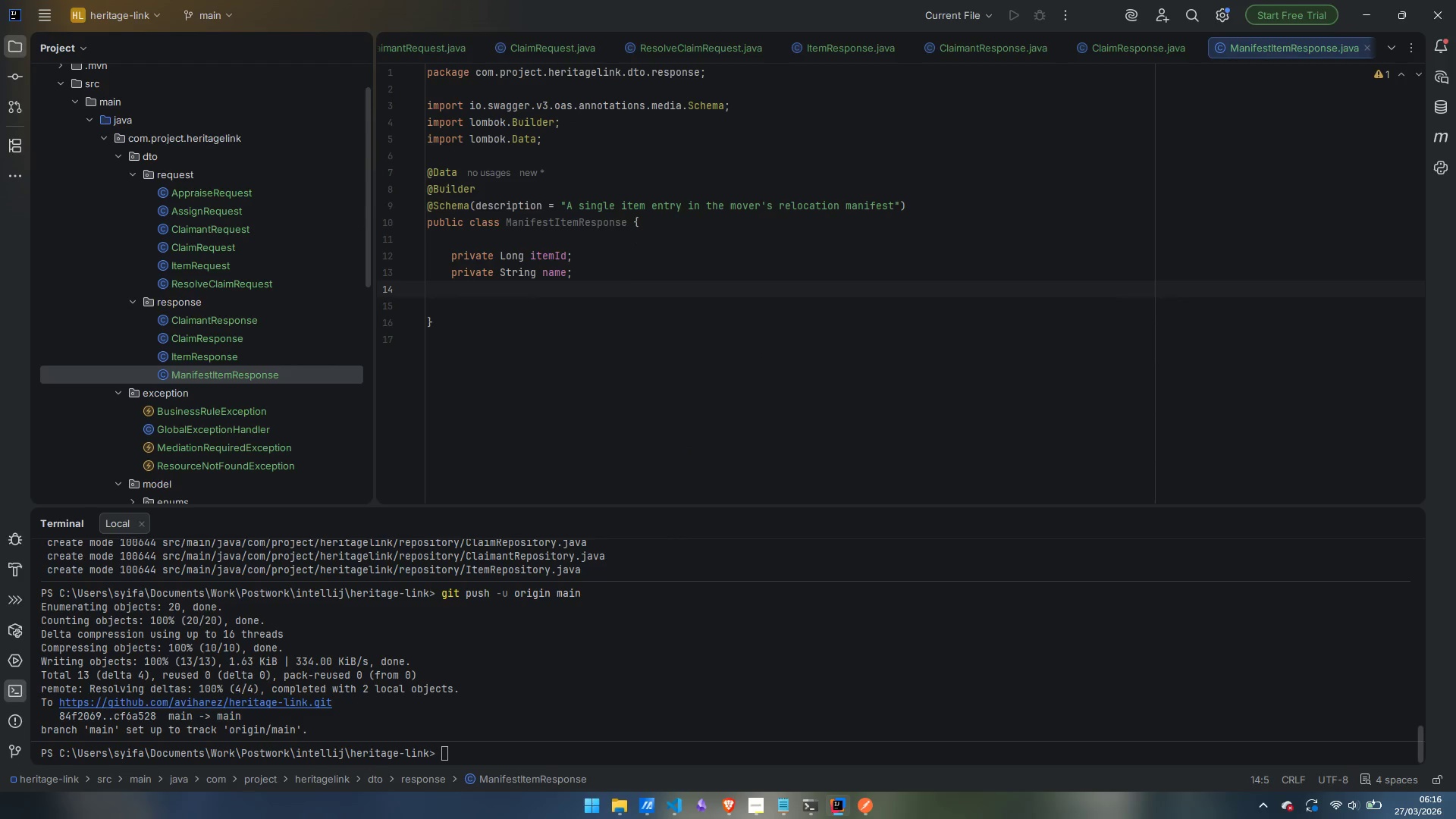 
type(private String roomOfOrigin;)
 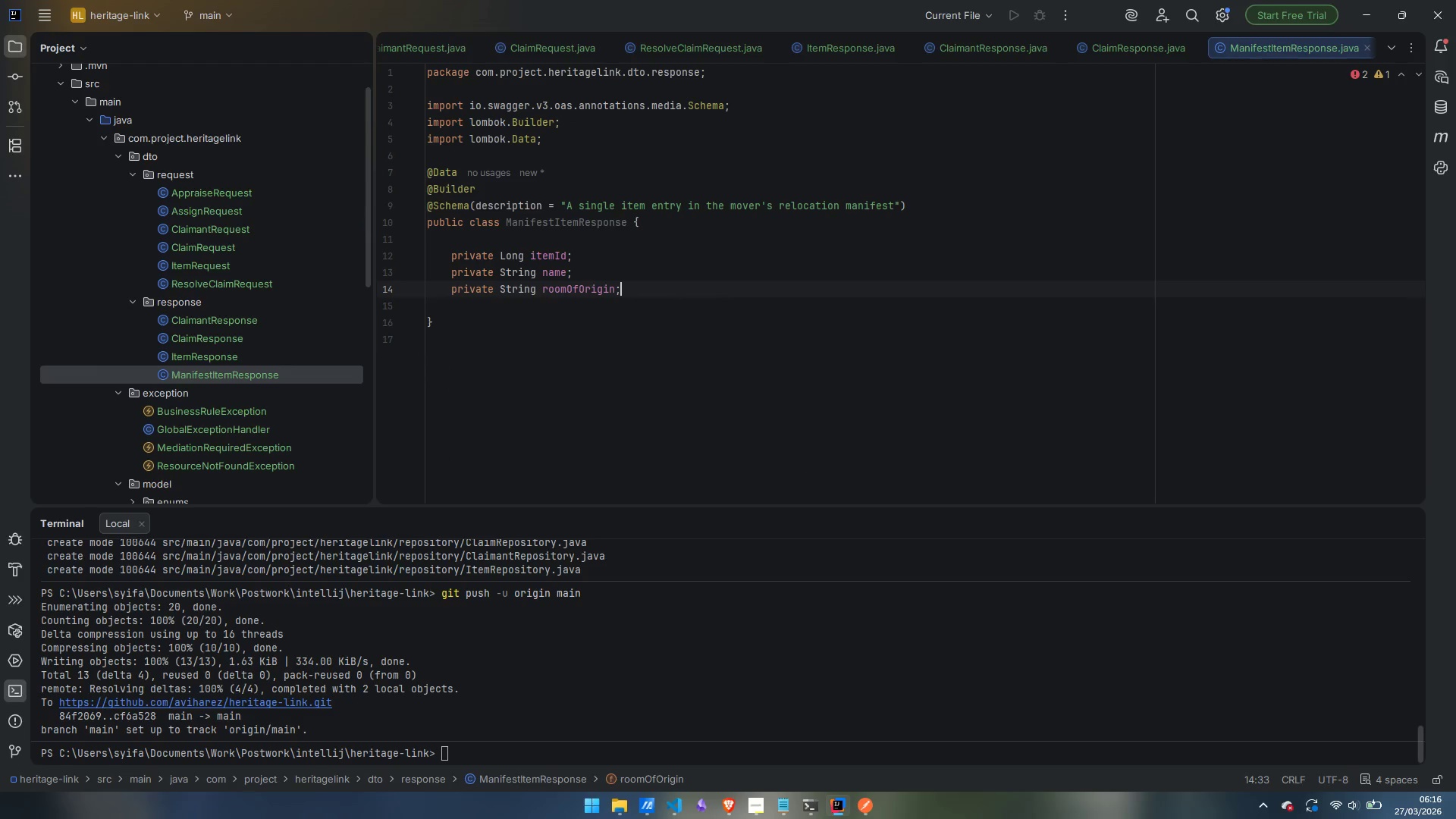 
key(Enter)
 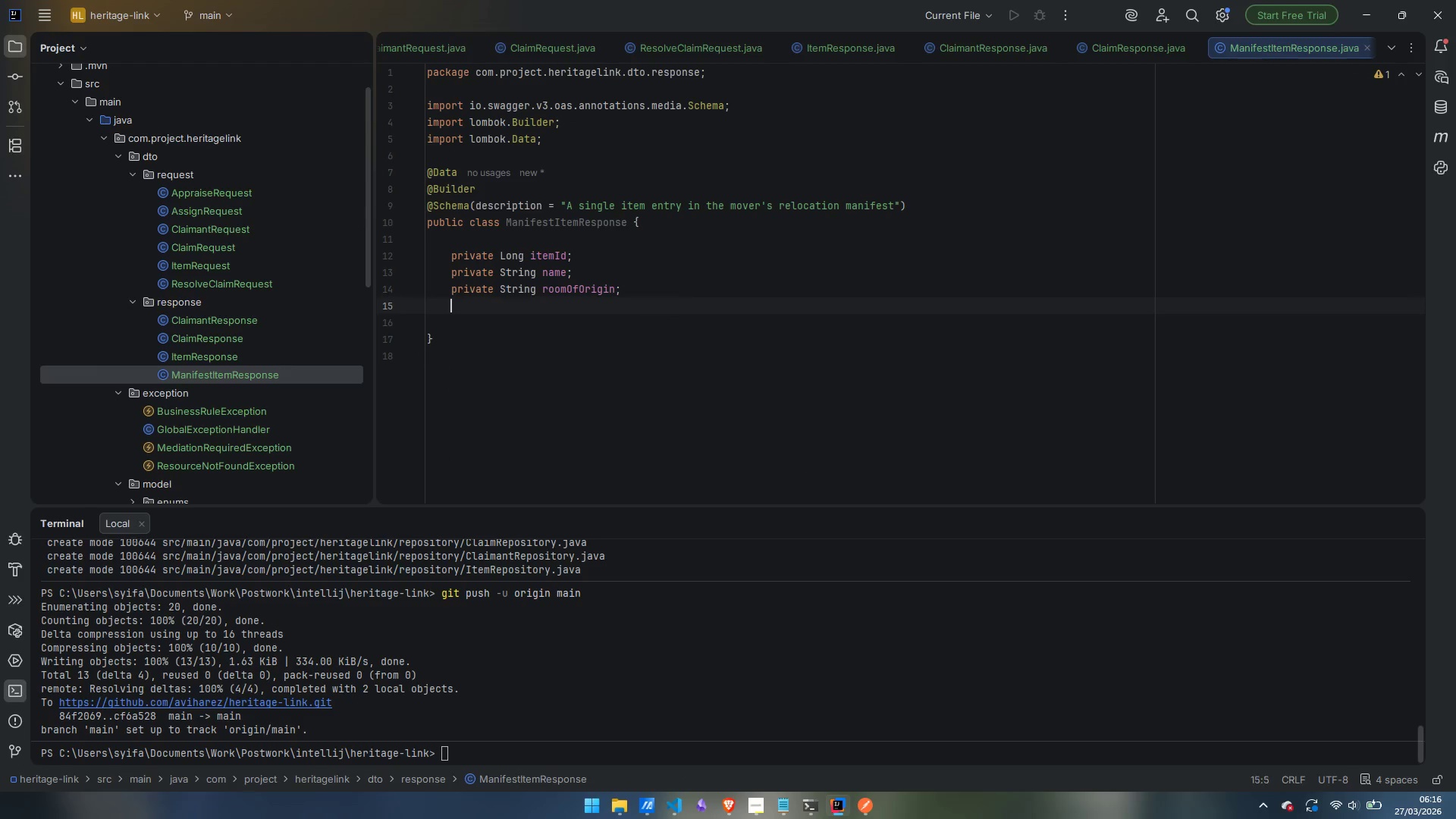 
key(Enter)
 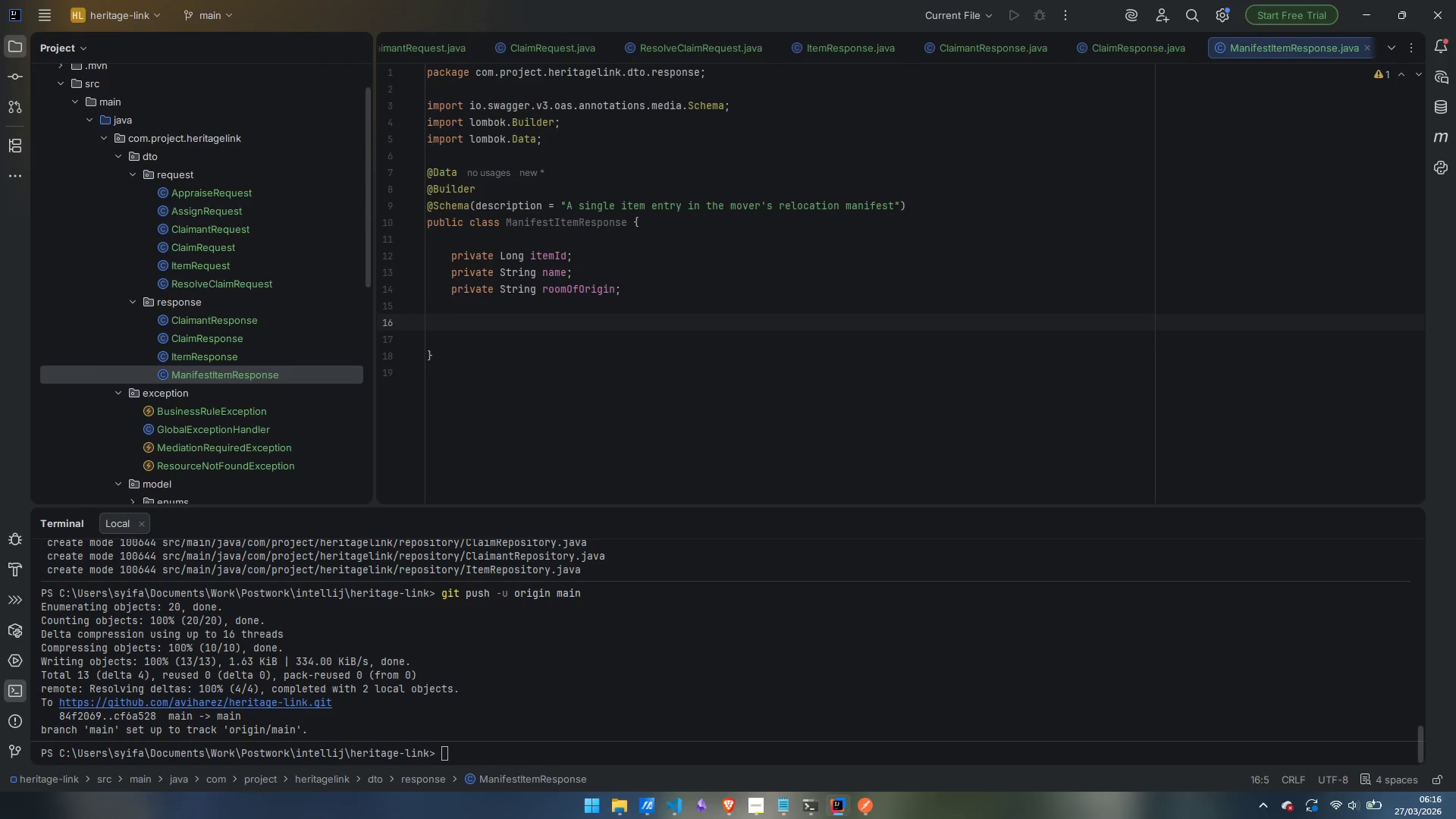 
type(@s)
key(Backspace)
type(Schema)
 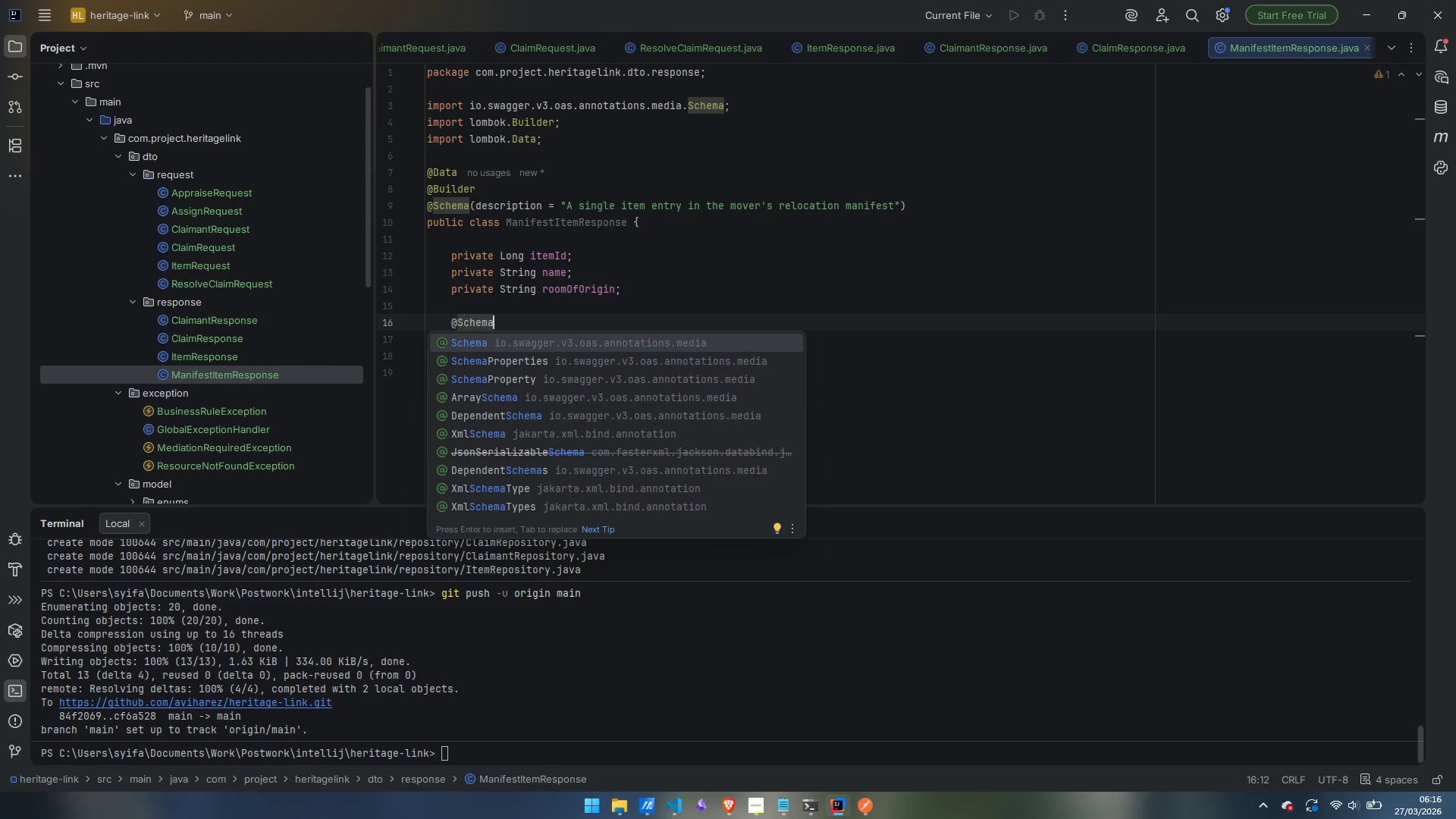 
key(Enter)
 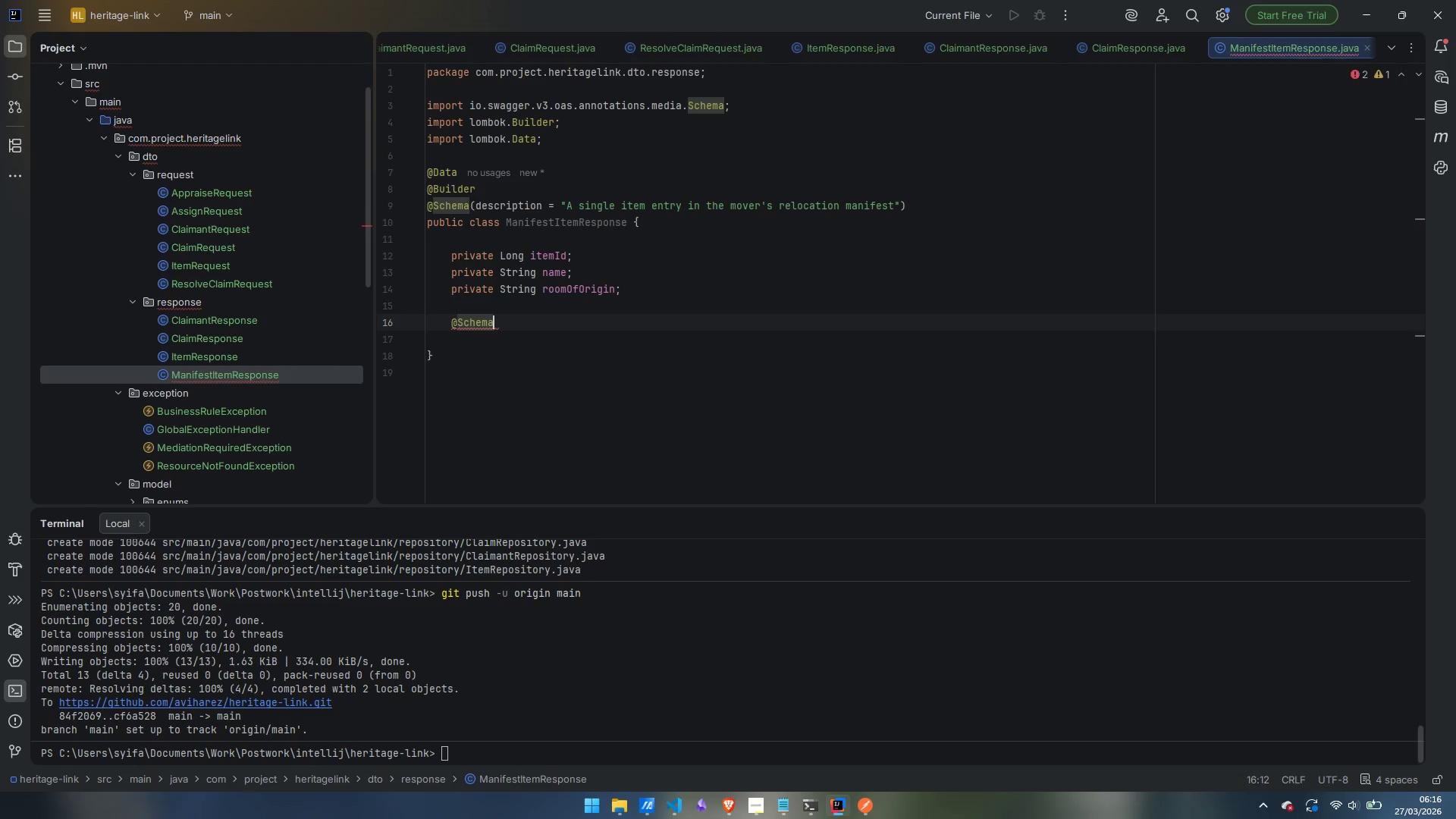 
type((description = "Physicsa)
key(Backspace)
type(l )
 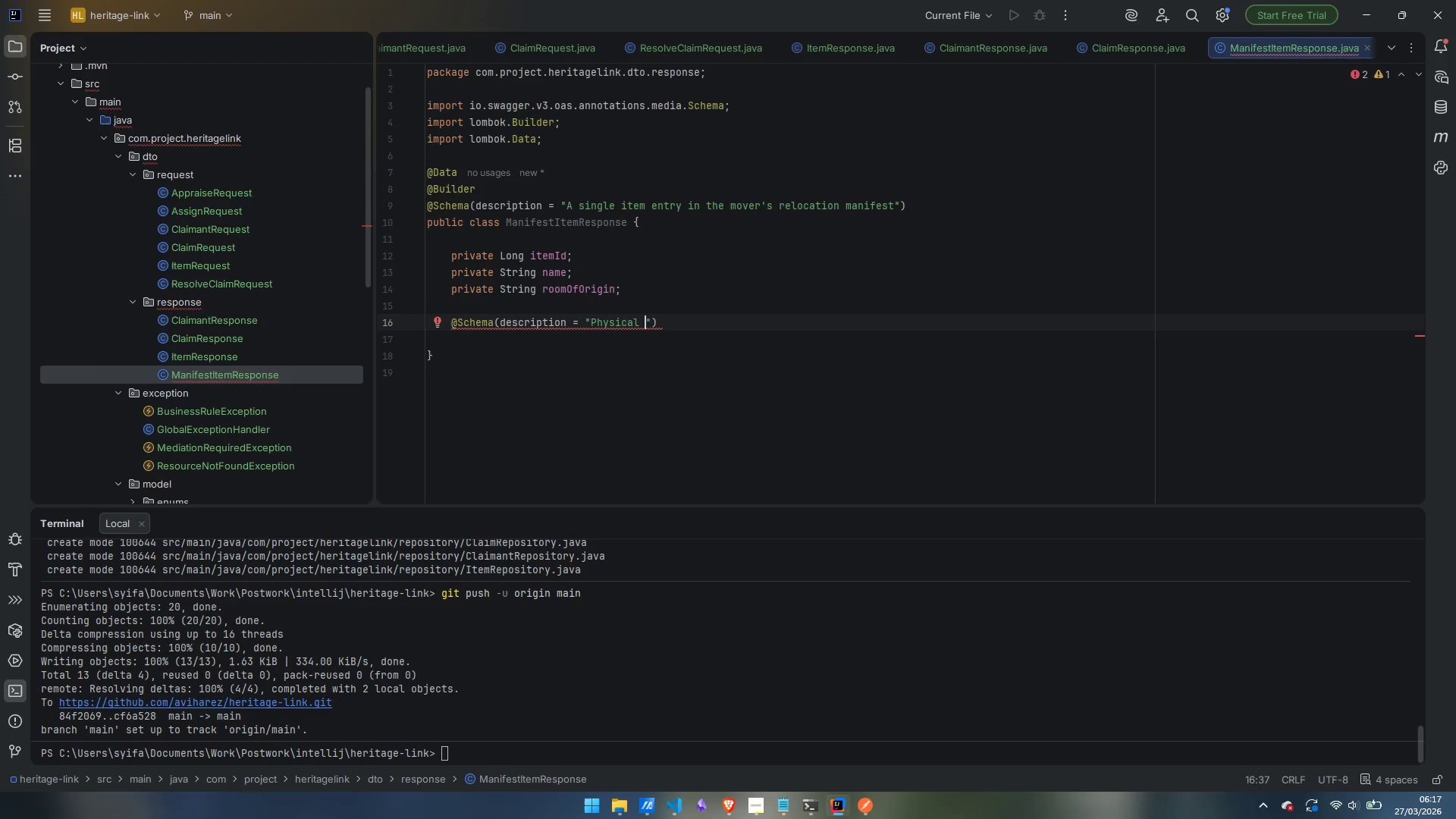 
wait(7.98)
 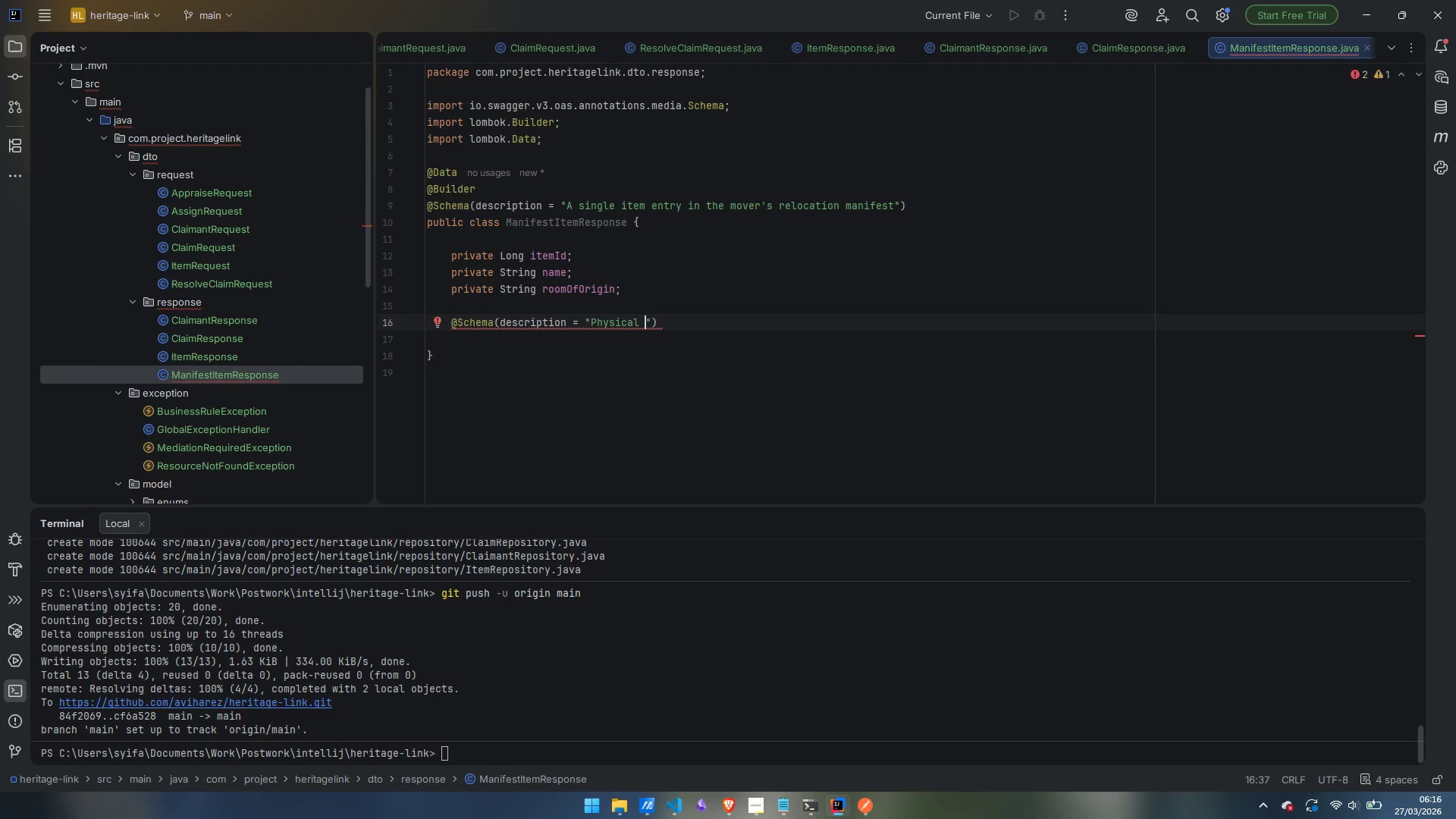 
type(dimensions of the item)
 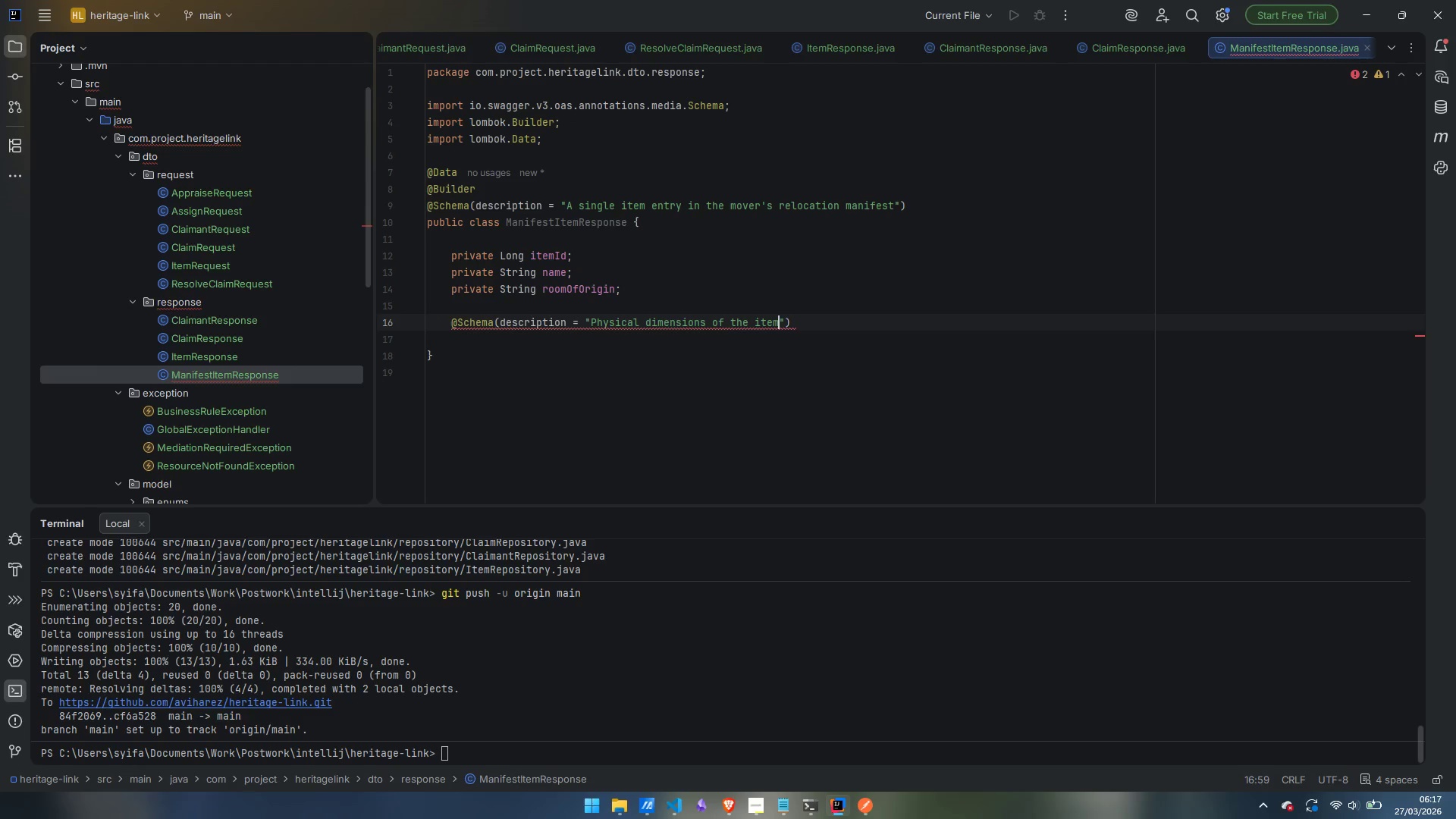 
key(ArrowRight)
 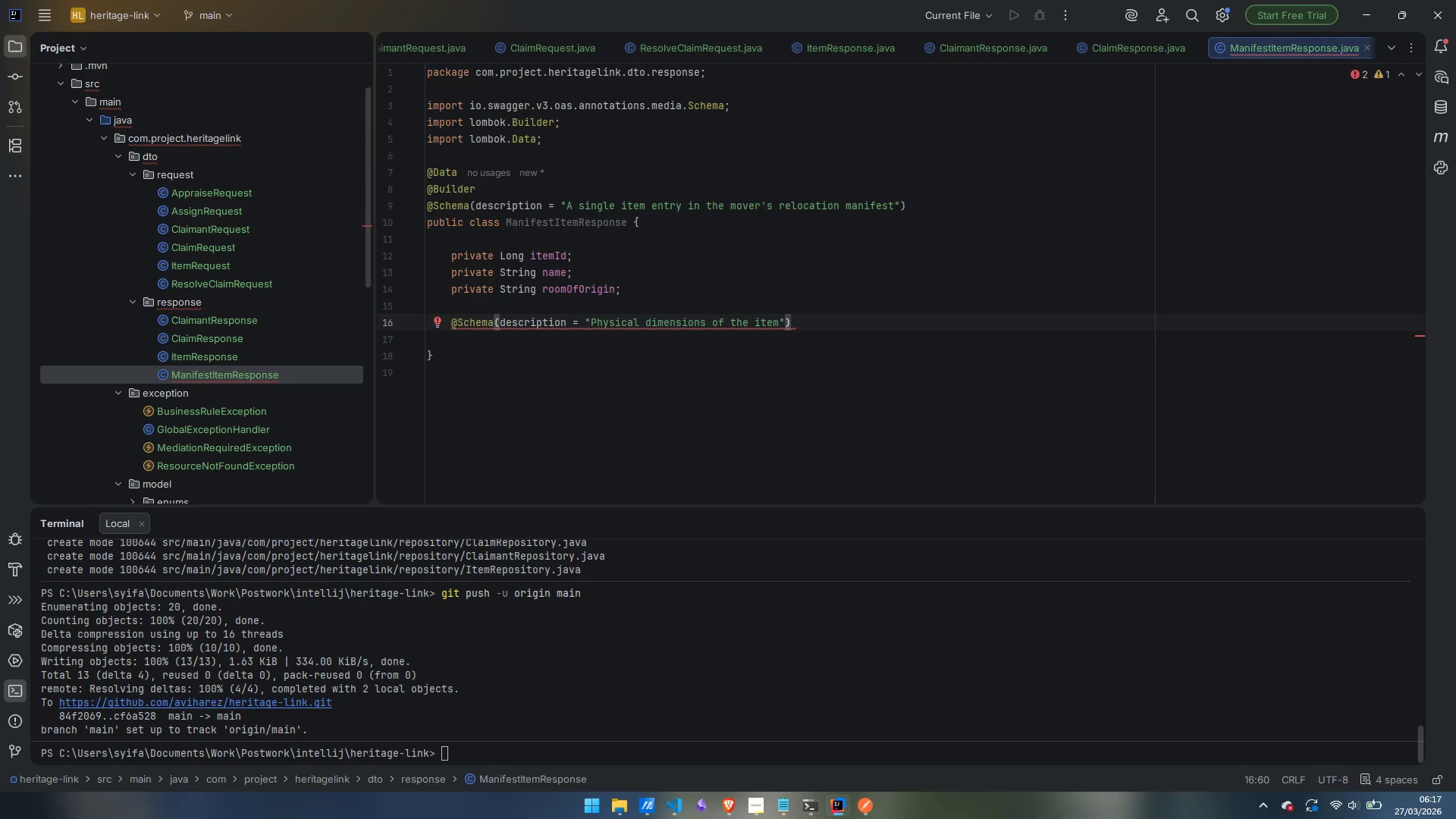 
key(ArrowRight)
 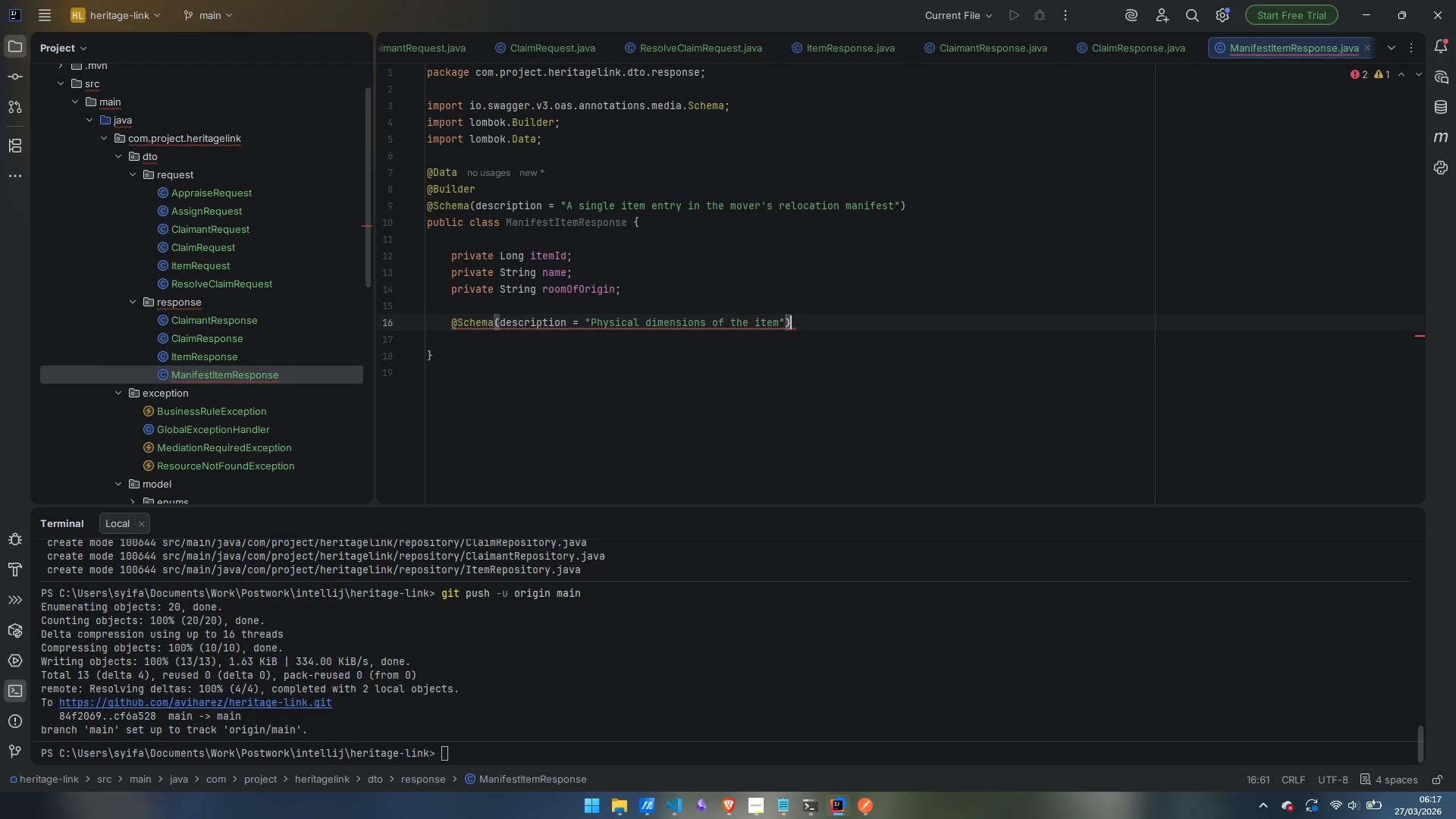 
key(Enter)
 